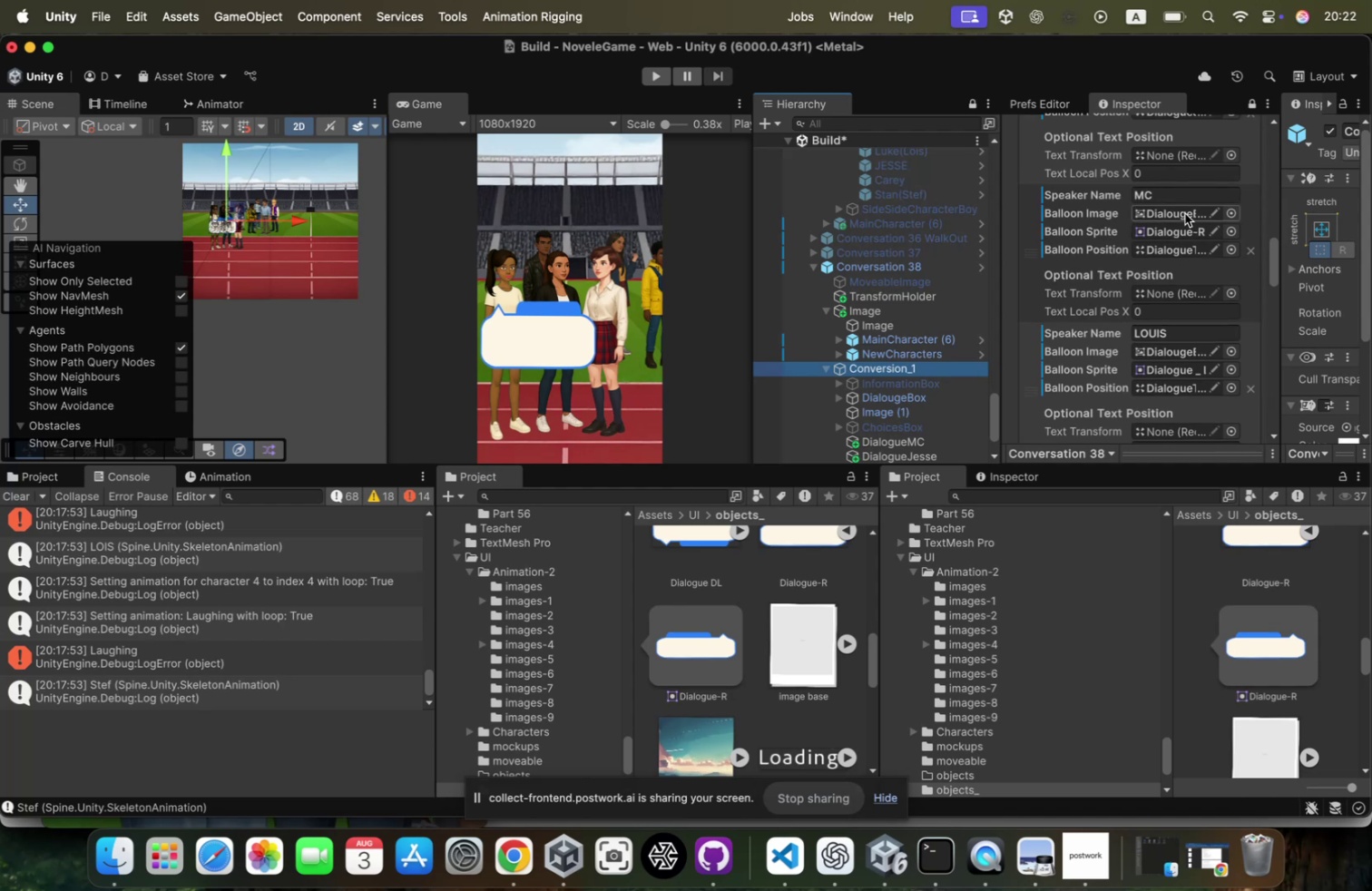 
left_click([1188, 211])
 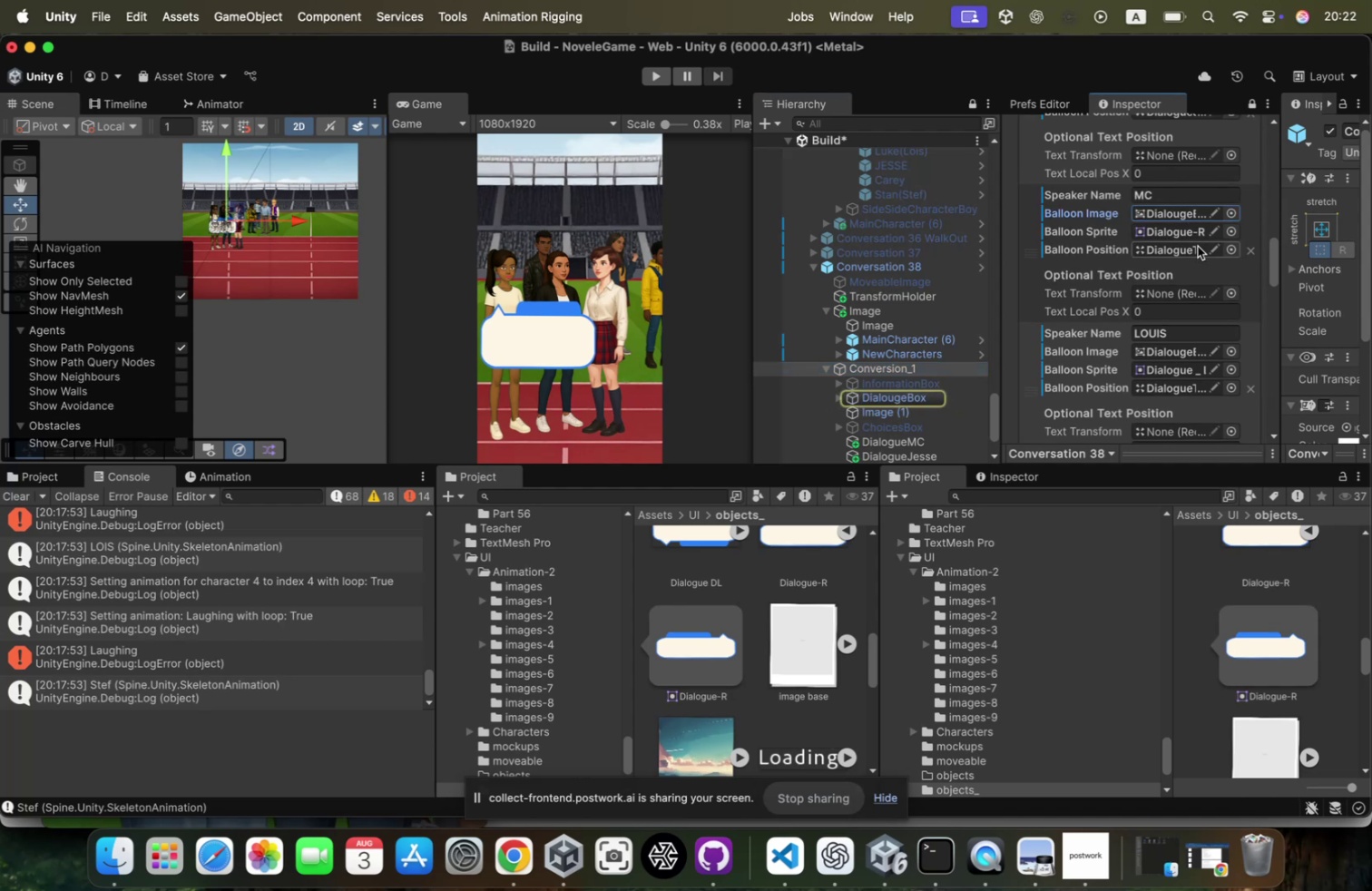 
left_click([1193, 249])
 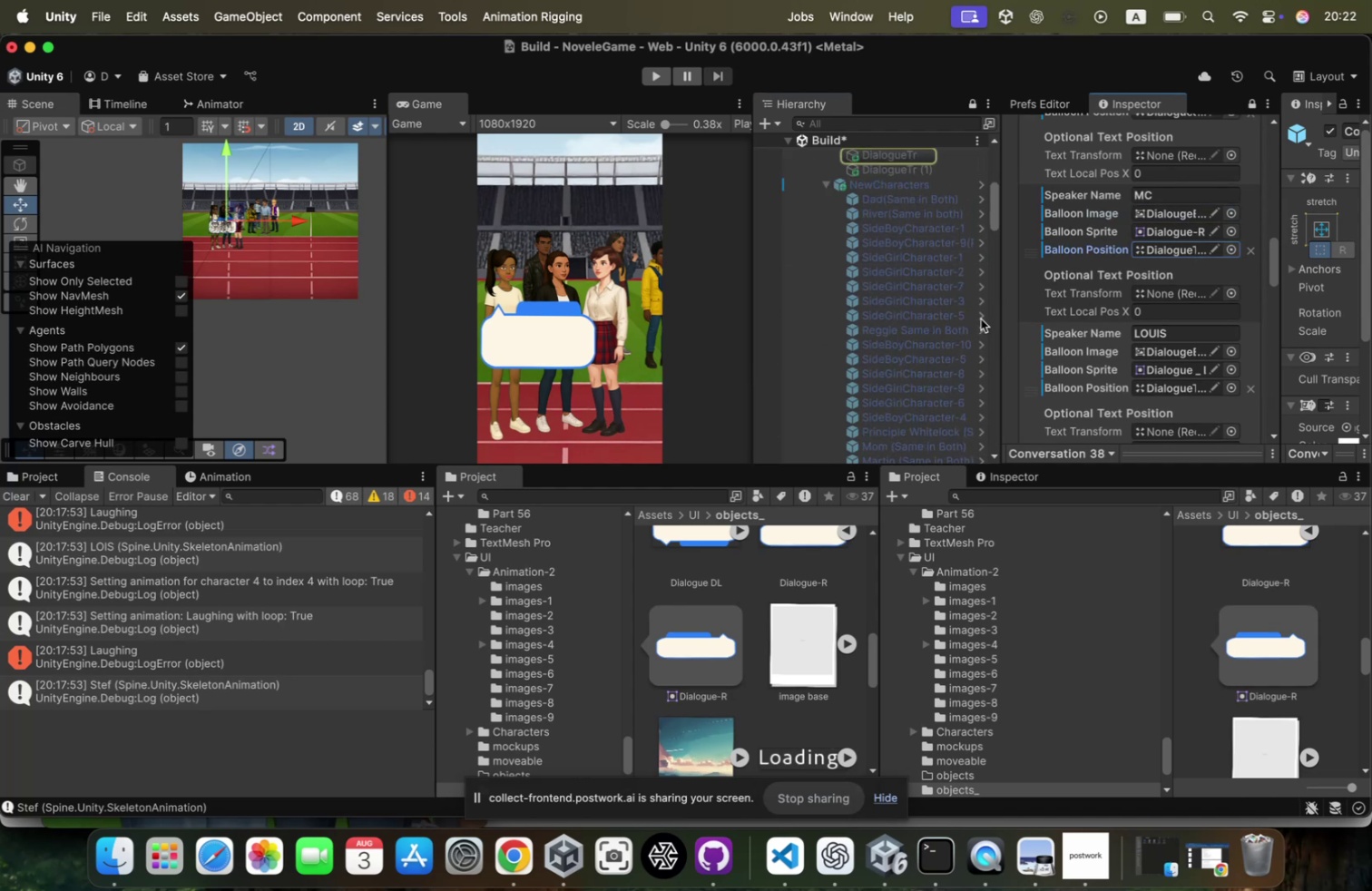 
scroll: coordinate [858, 319], scroll_direction: down, amount: 235.0
 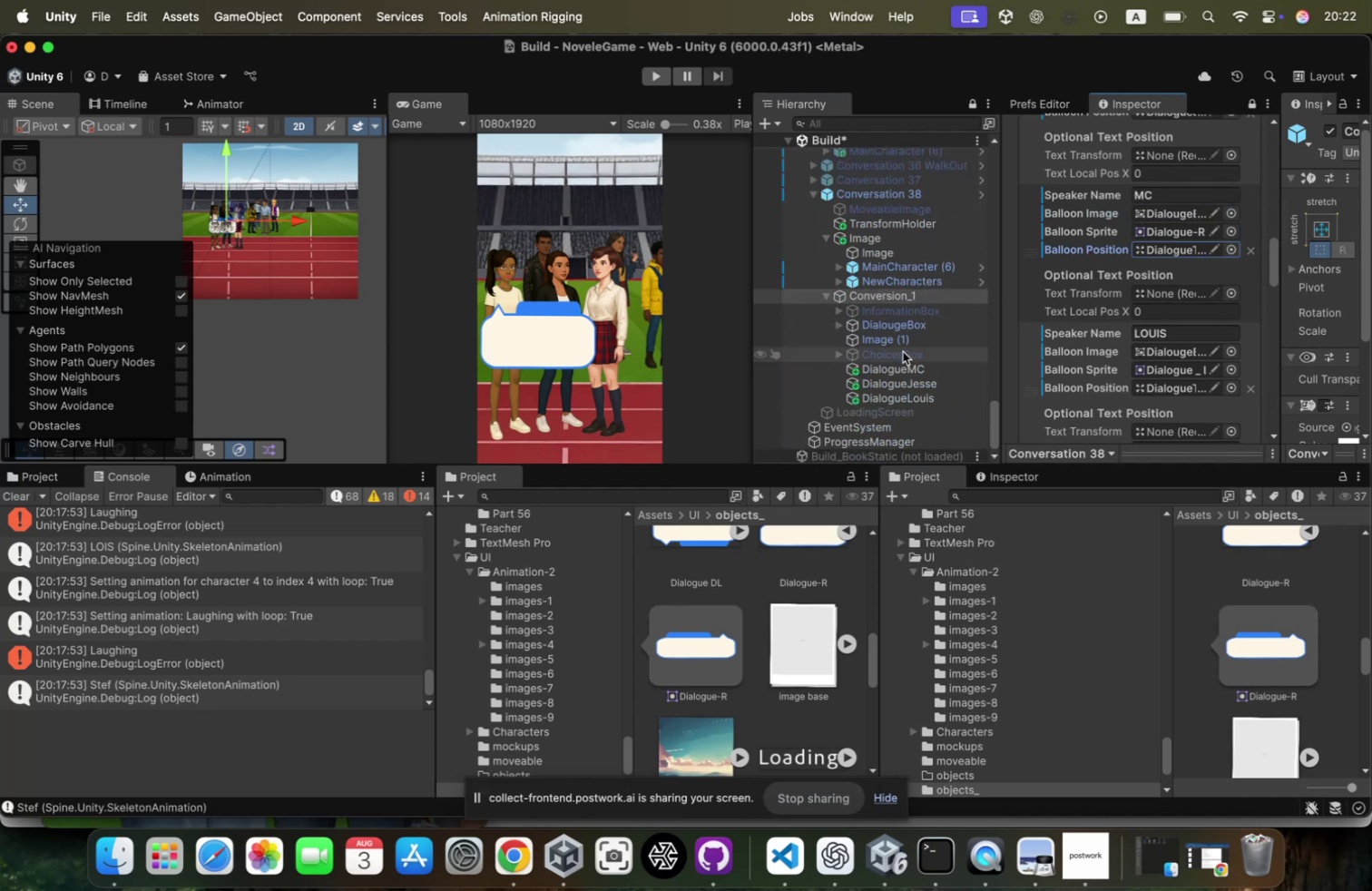 
scroll: coordinate [1160, 270], scroll_direction: up, amount: 13.0
 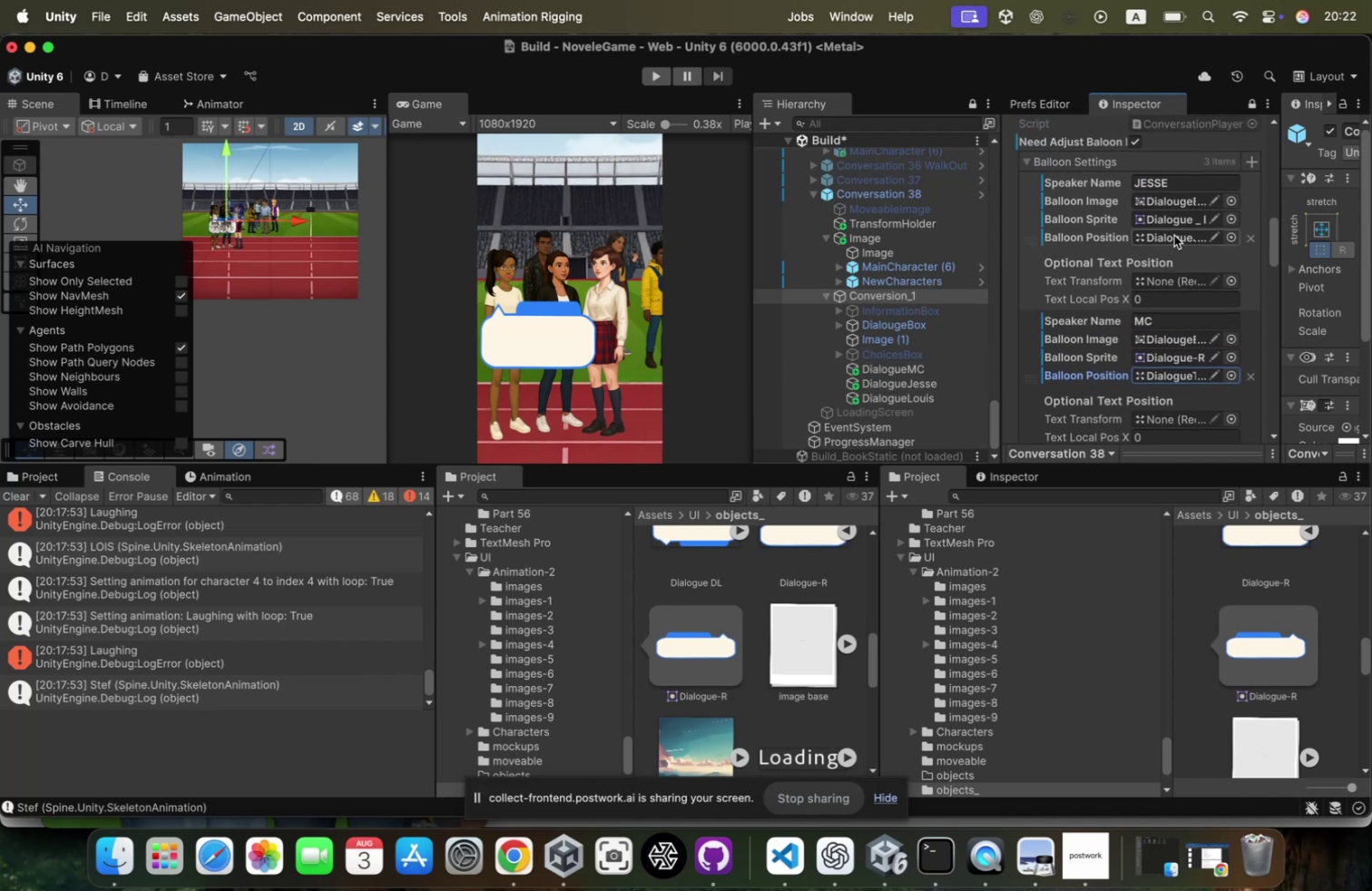 
left_click([1174, 235])
 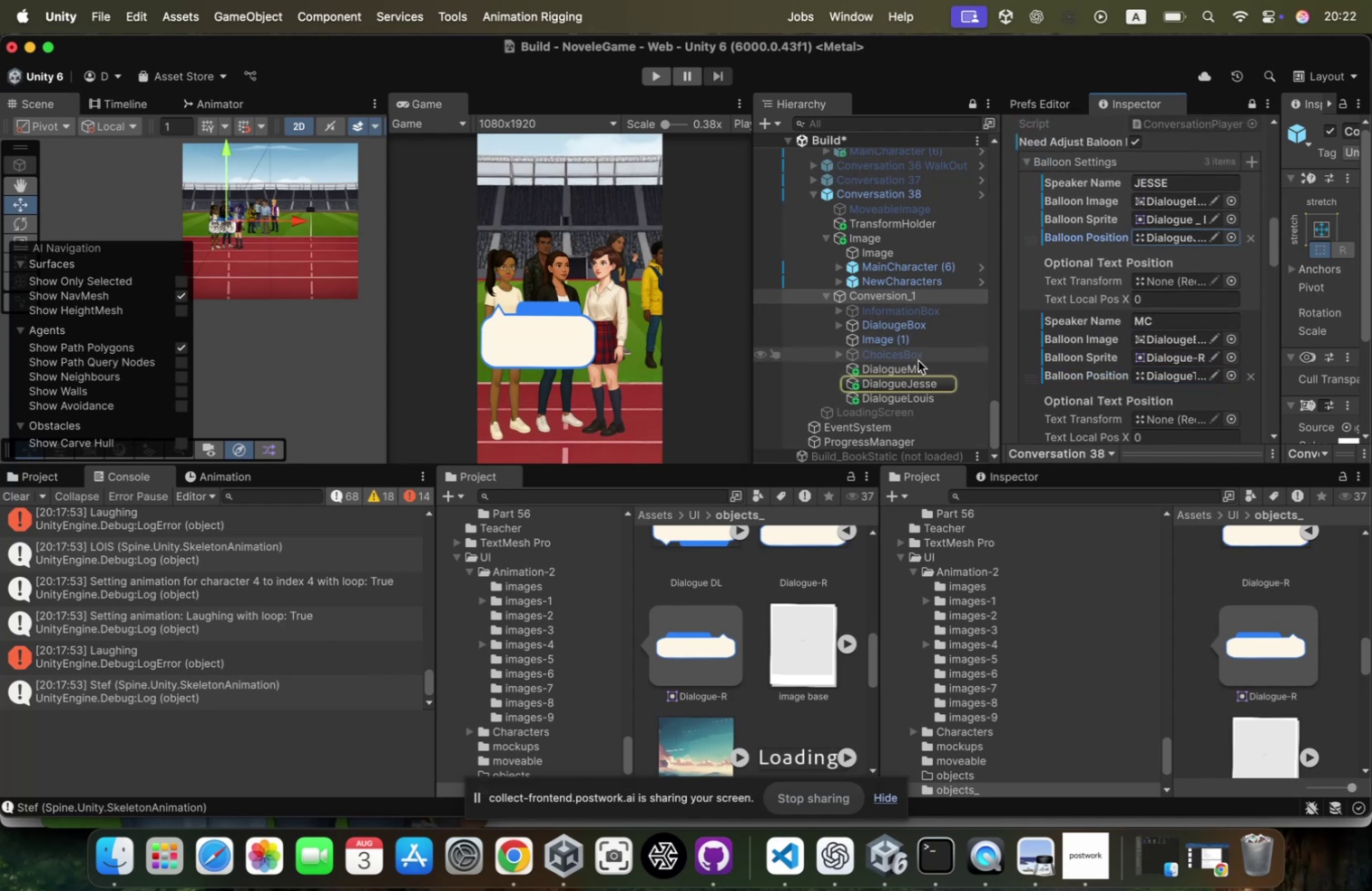 
left_click_drag(start_coordinate=[916, 398], to_coordinate=[1133, 377])
 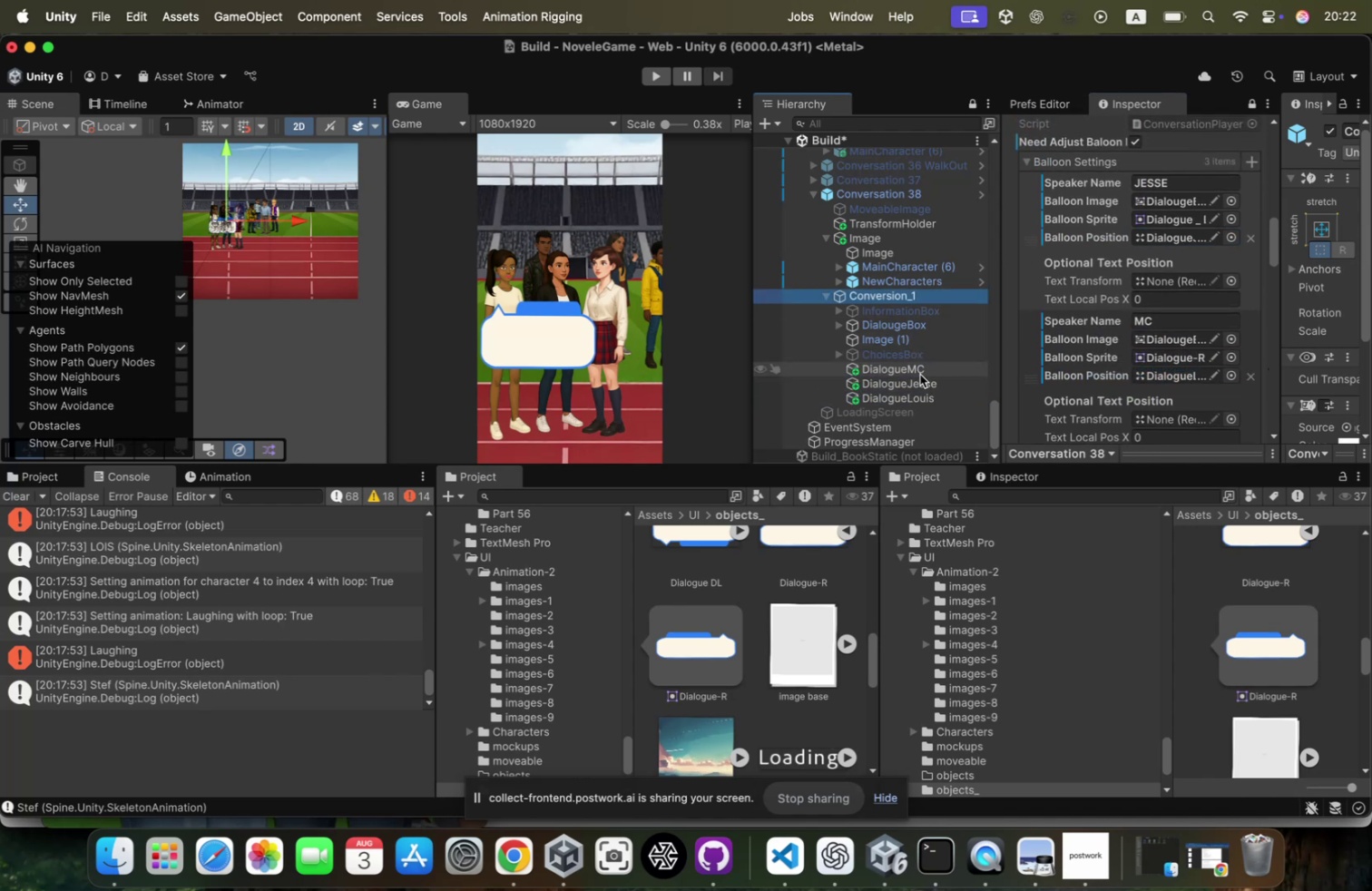 
left_click_drag(start_coordinate=[918, 370], to_coordinate=[1204, 374])
 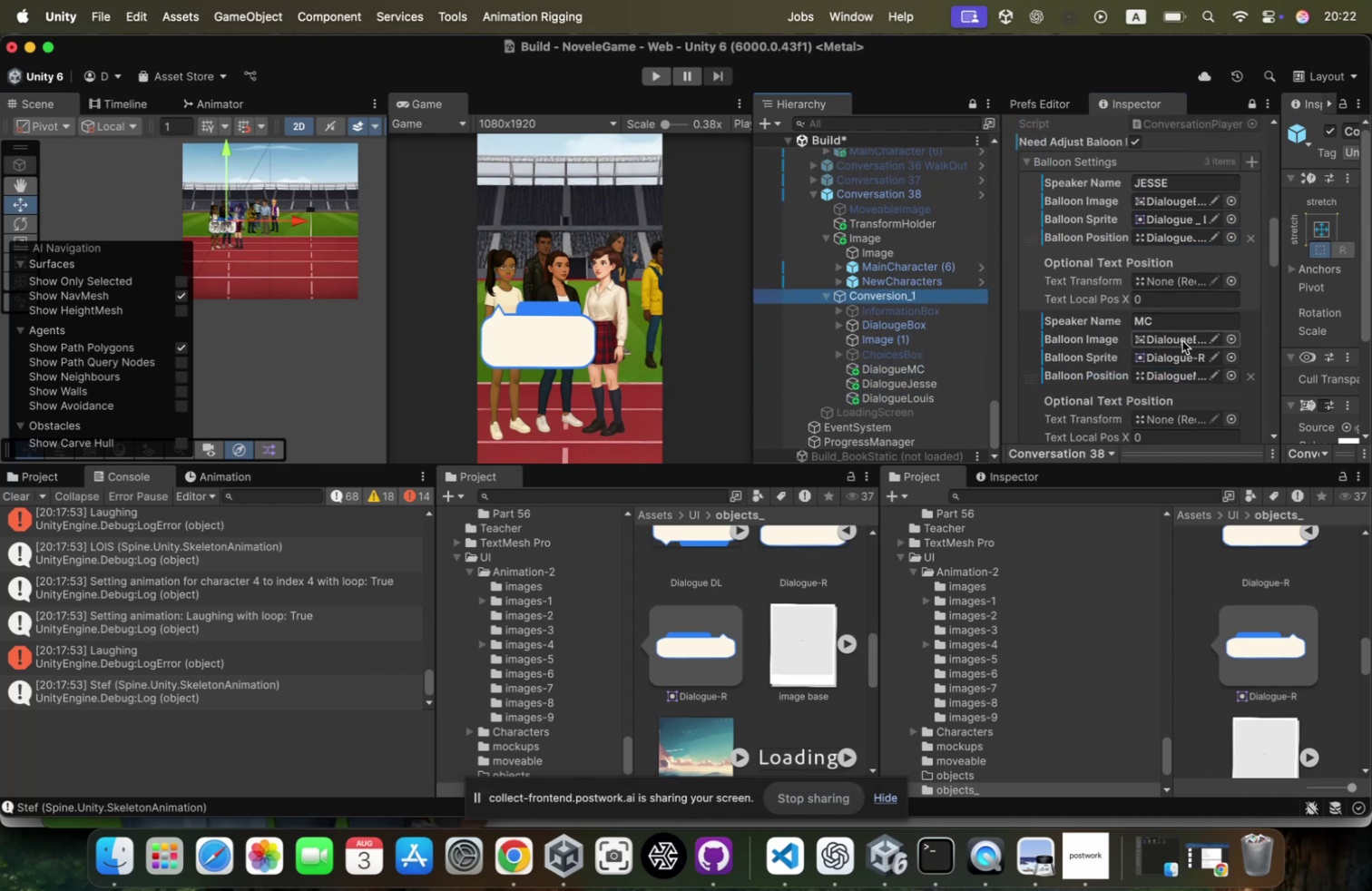 
scroll: coordinate [1182, 340], scroll_direction: down, amount: 22.0
 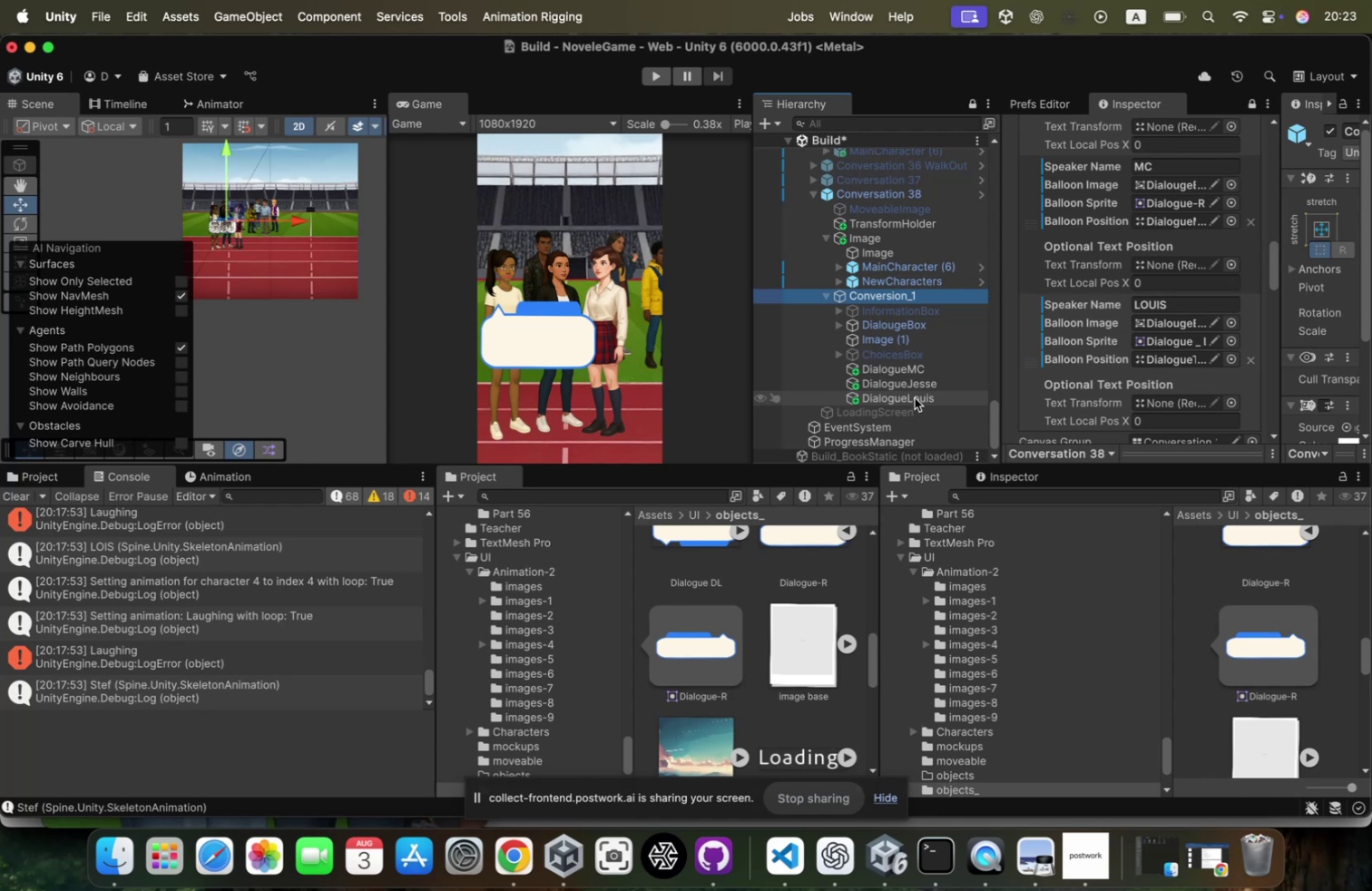 
left_click_drag(start_coordinate=[915, 397], to_coordinate=[1168, 359])
 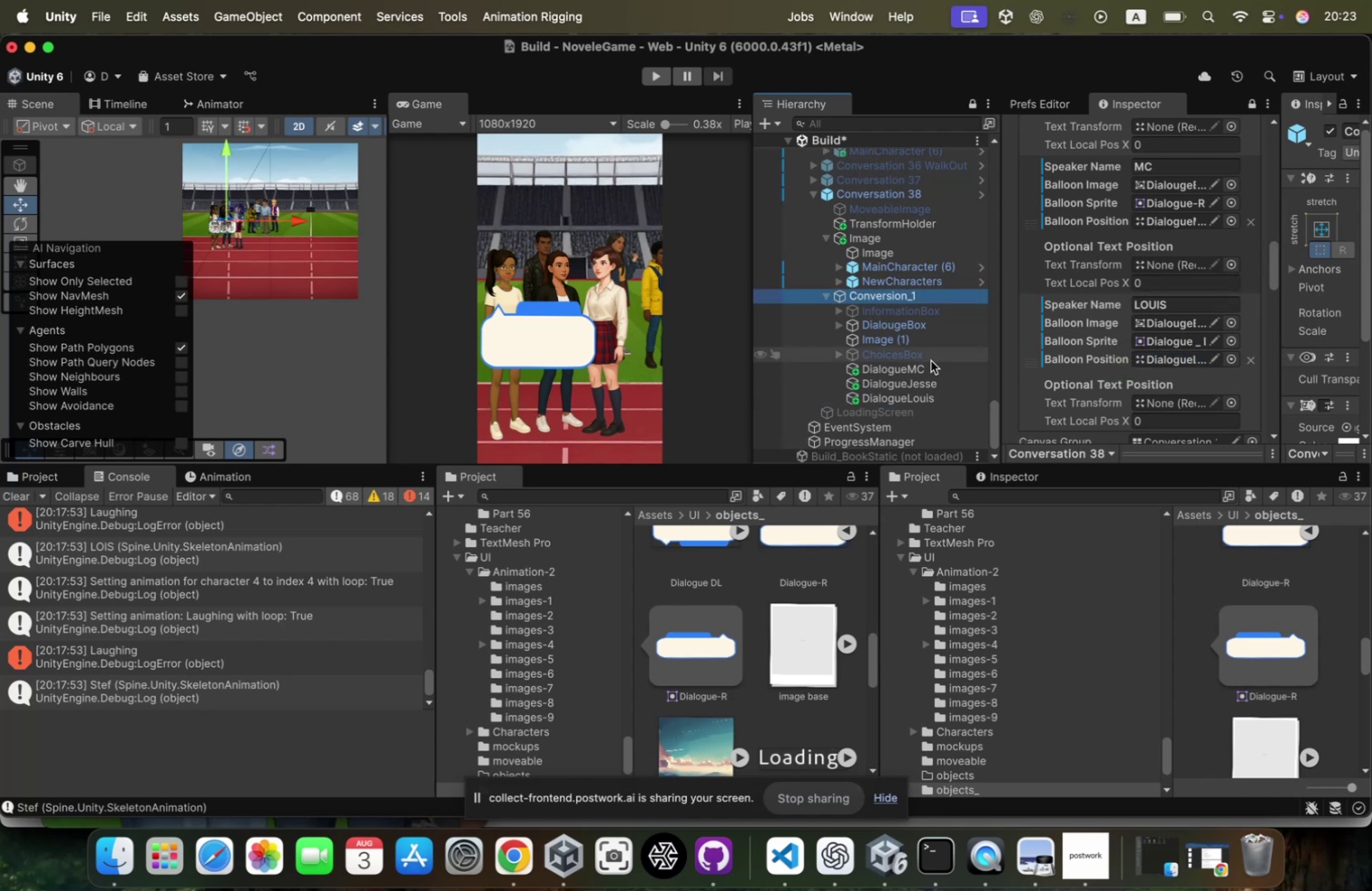 
scroll: coordinate [1146, 298], scroll_direction: up, amount: 17.0
 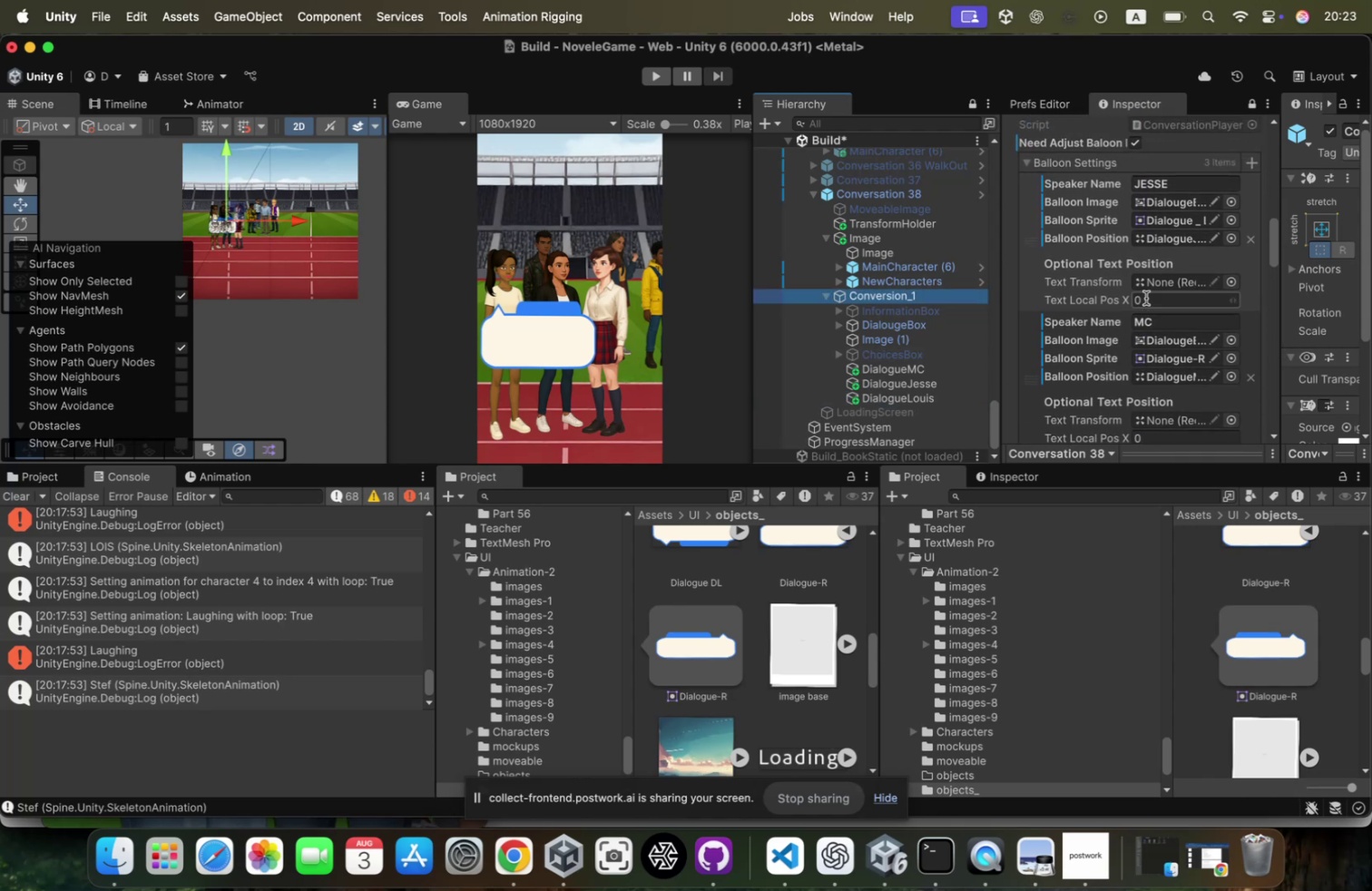 
scroll: coordinate [1146, 298], scroll_direction: down, amount: 9.0
 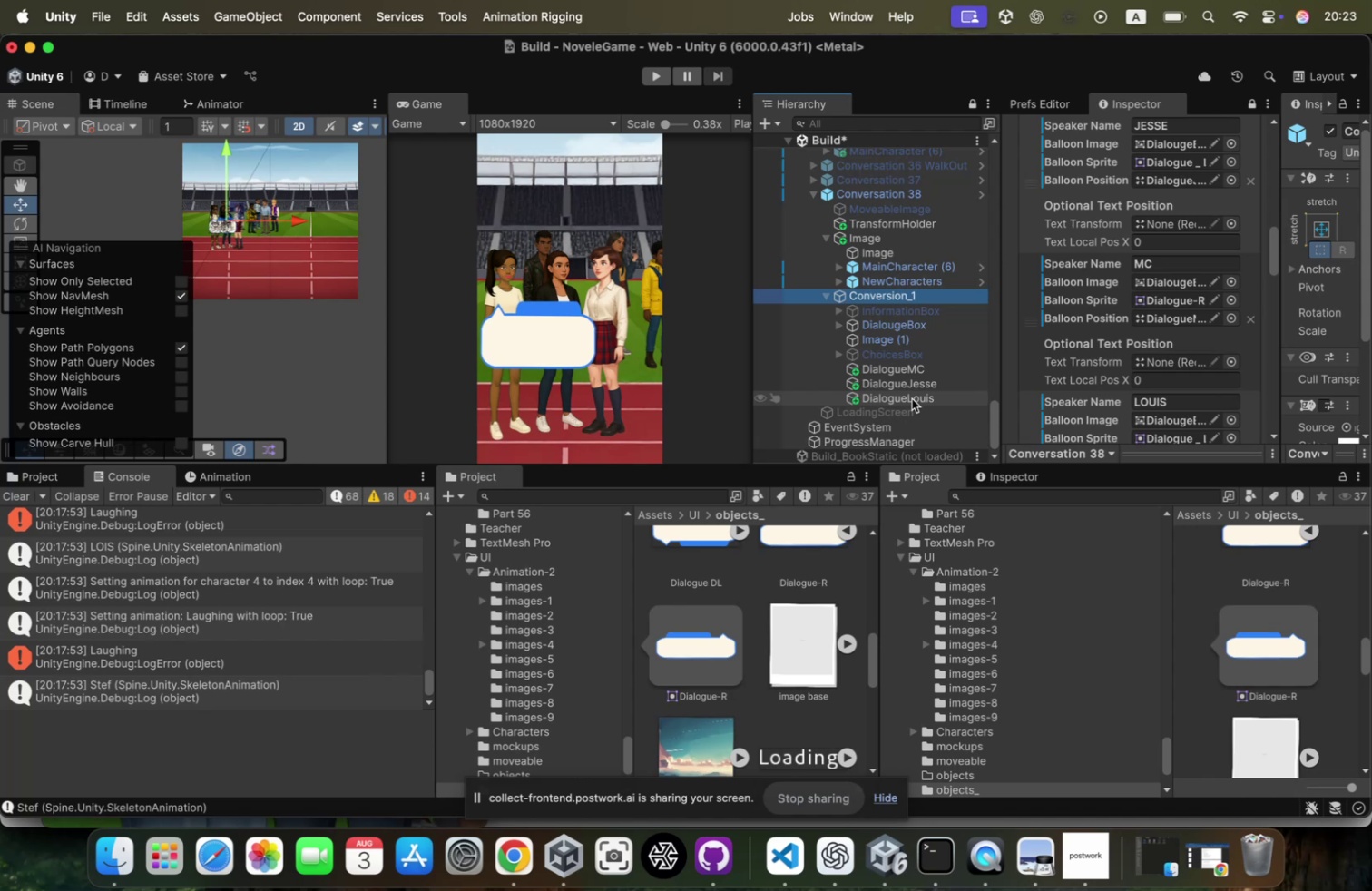 
wait(20.91)
 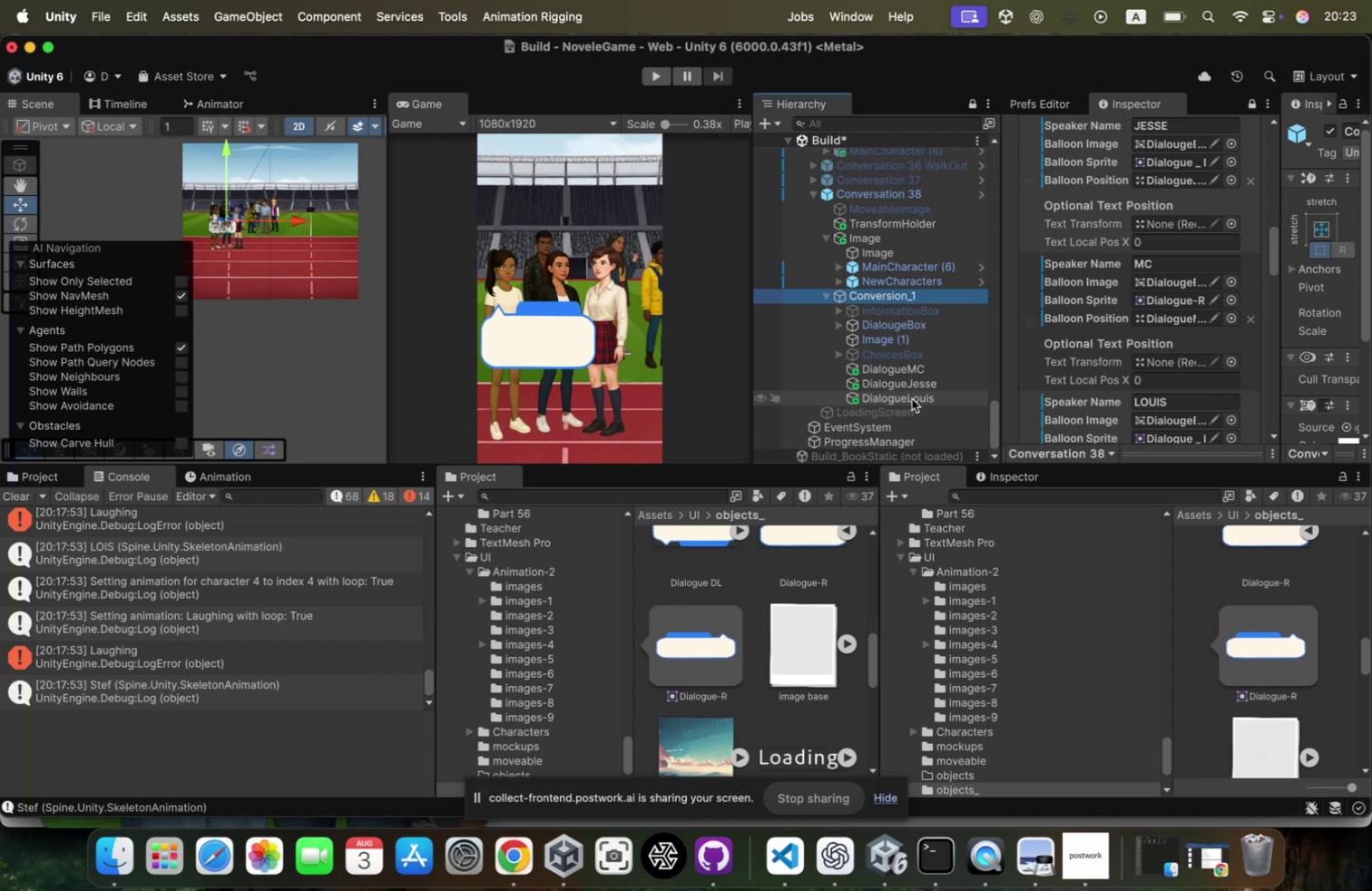 
scroll: coordinate [1120, 279], scroll_direction: down, amount: 42.0
 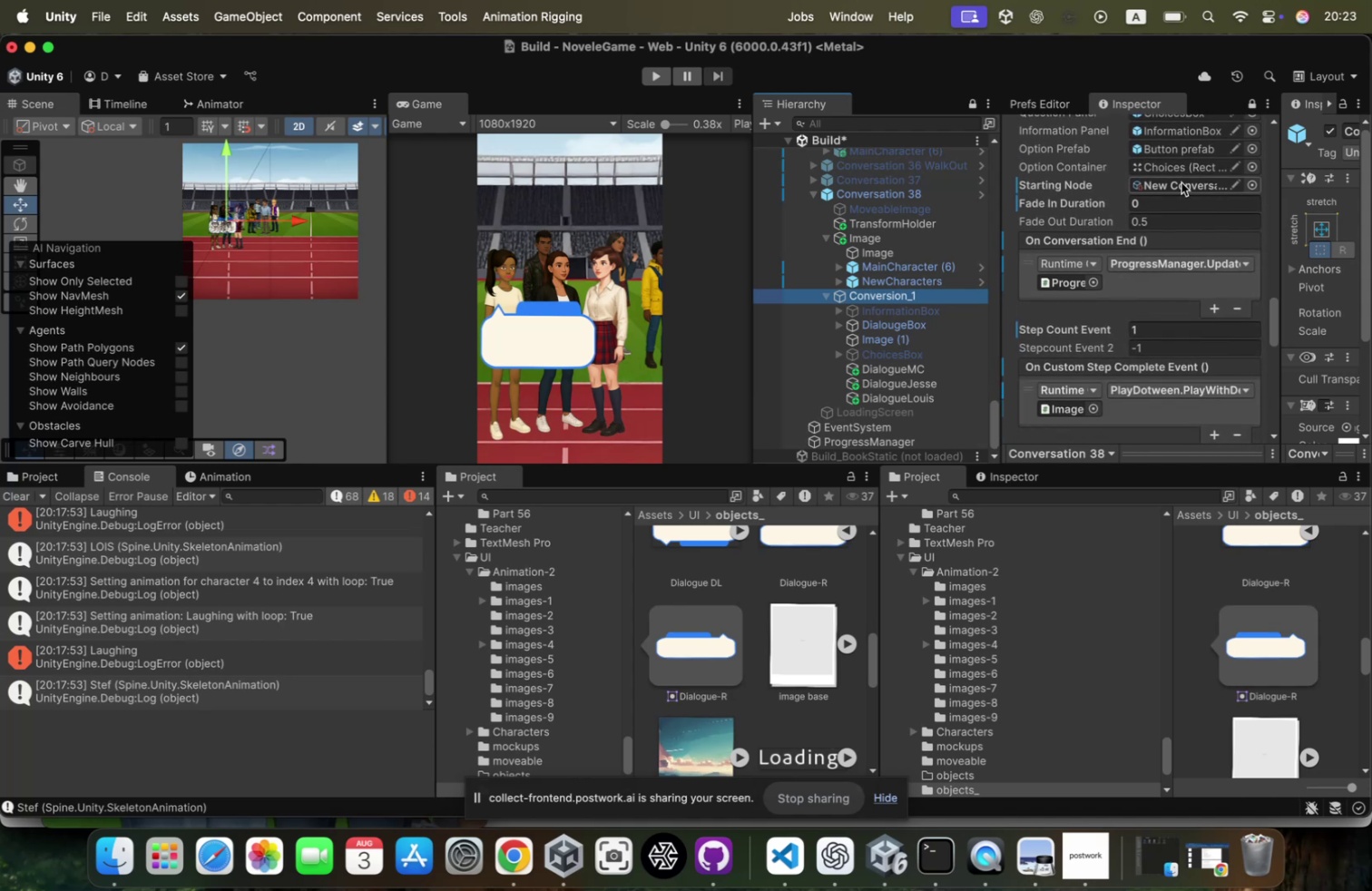 
left_click([1181, 182])
 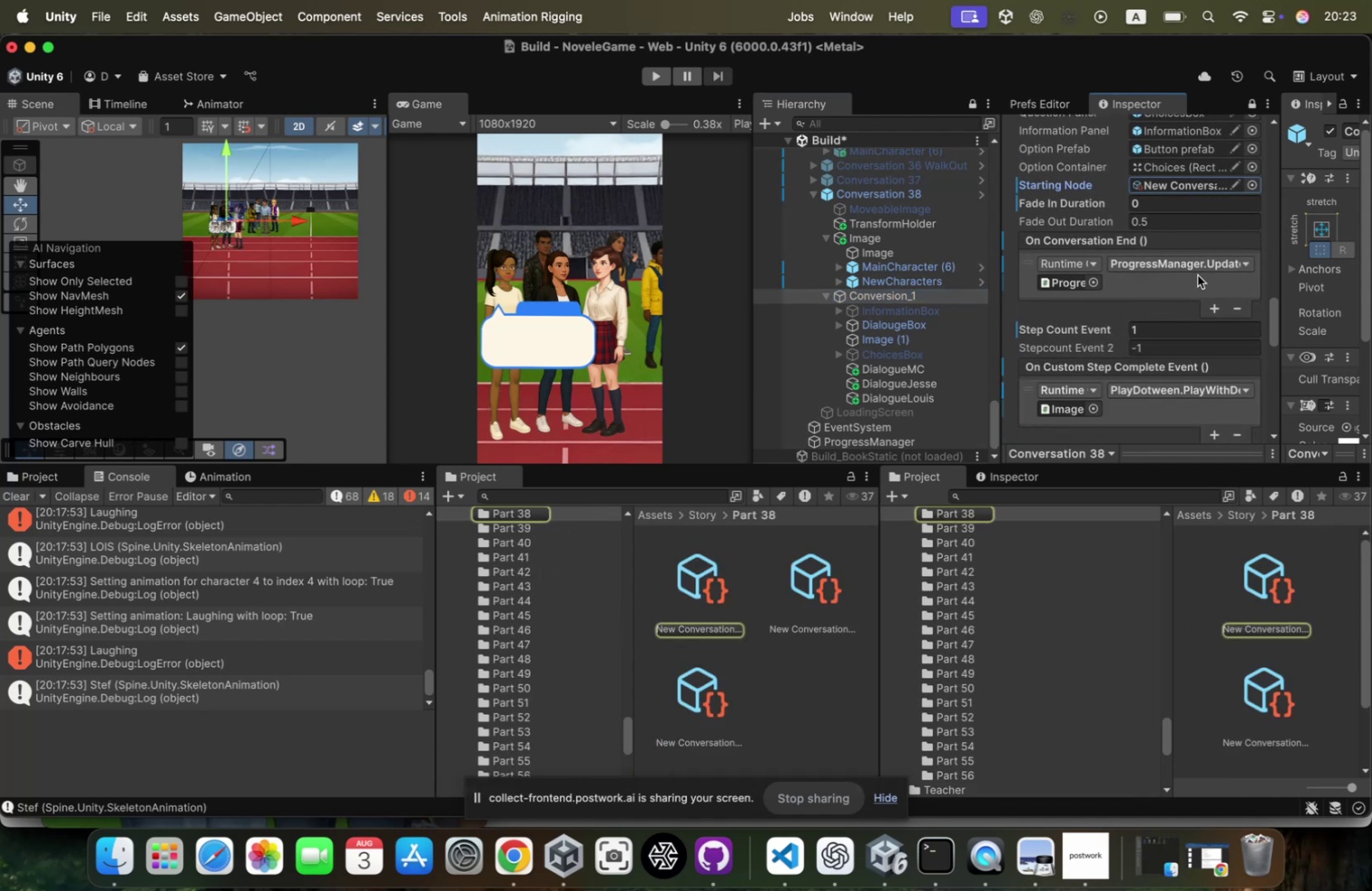 
scroll: coordinate [1188, 295], scroll_direction: down, amount: 6.0
 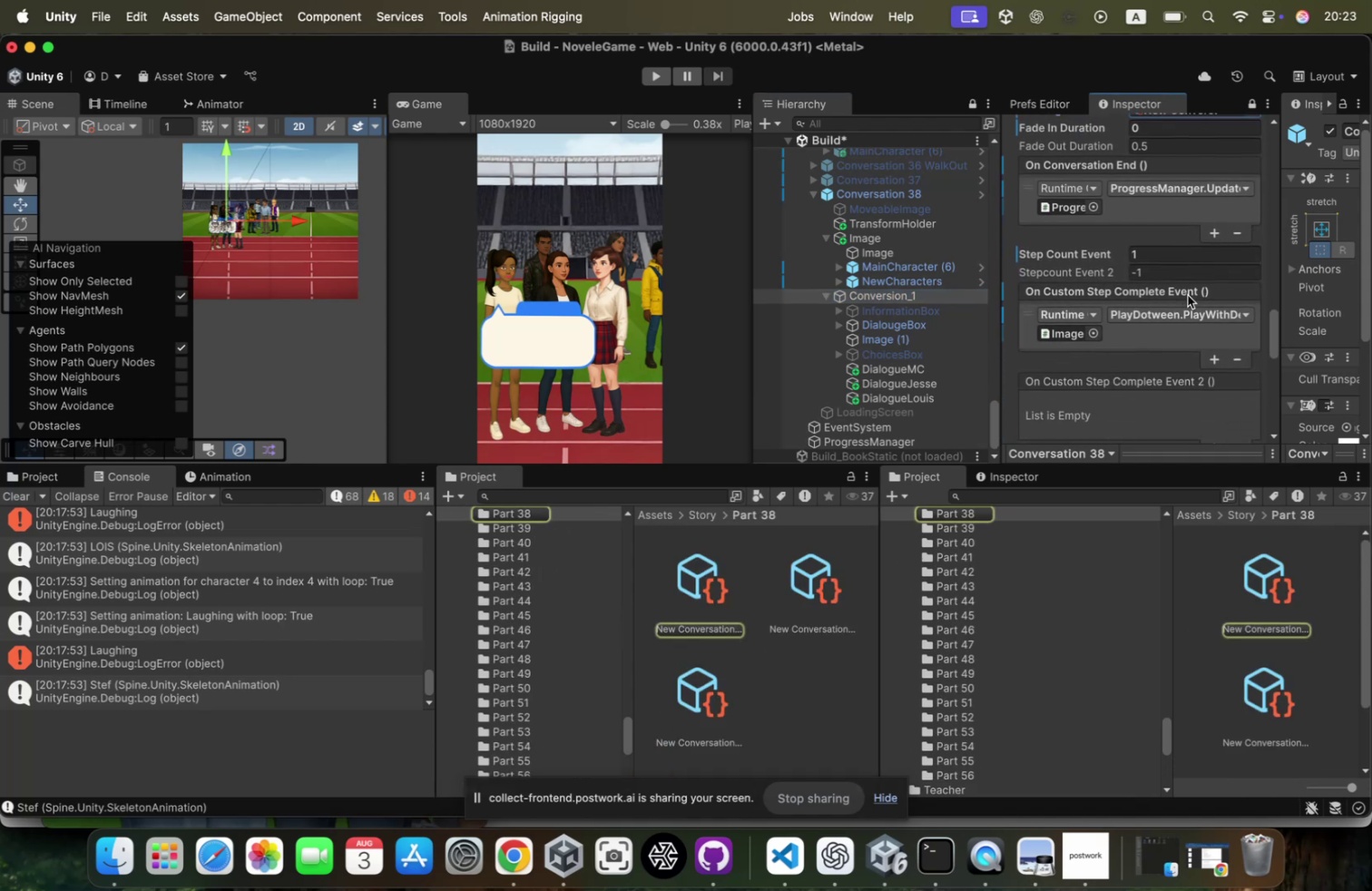 
scroll: coordinate [1183, 264], scroll_direction: up, amount: 54.0
 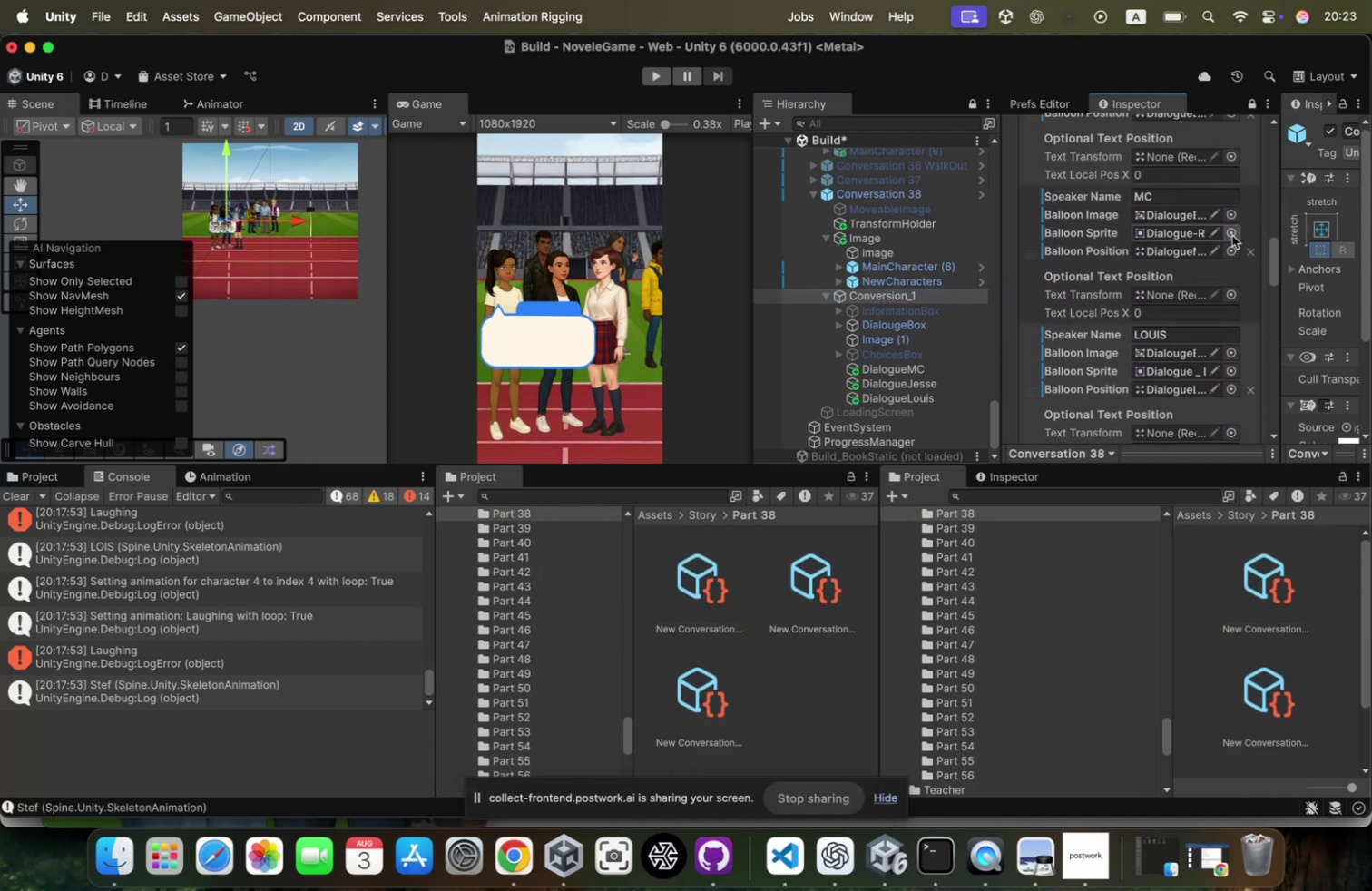 
left_click([1232, 234])
 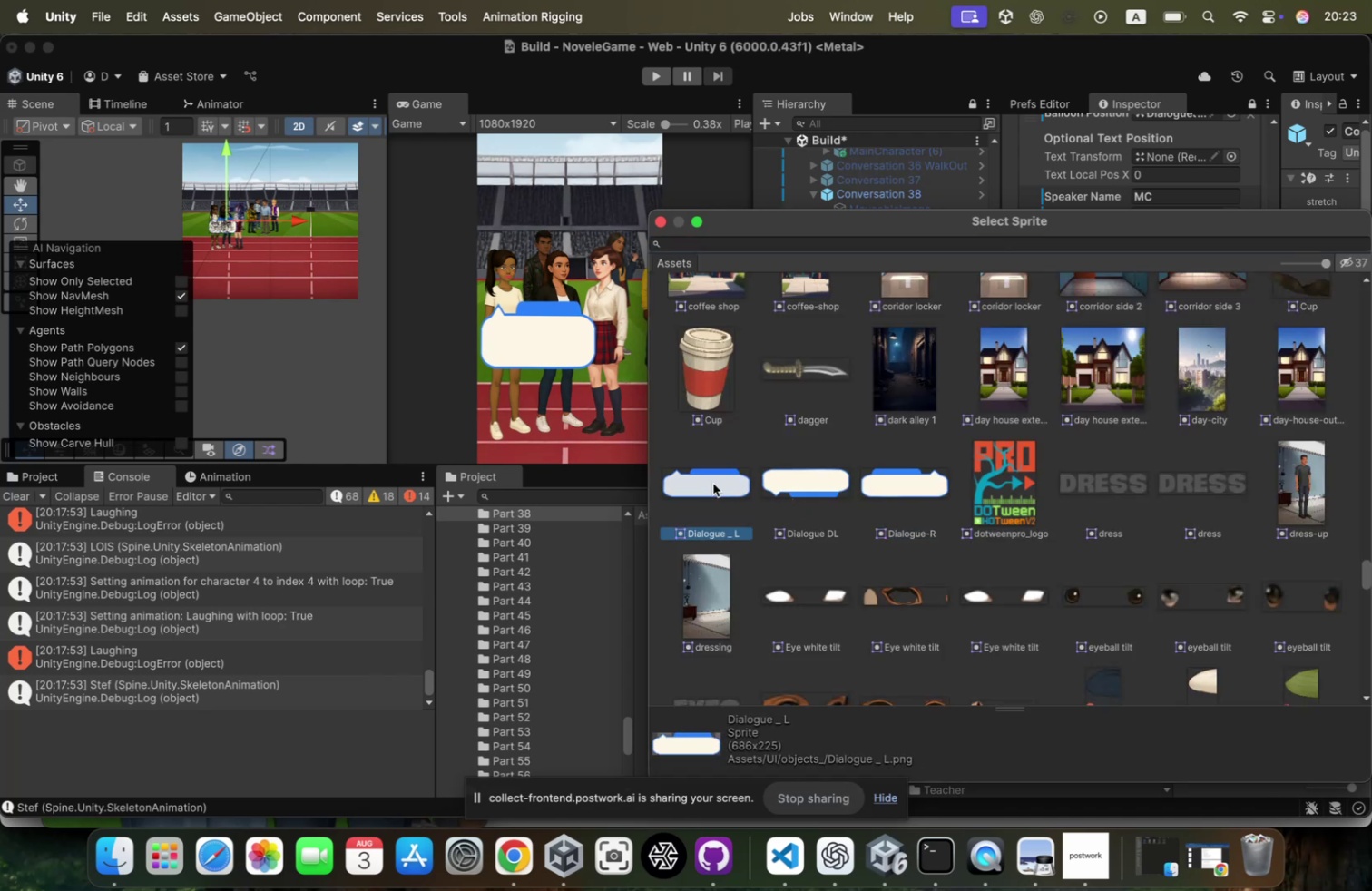 
scroll: coordinate [1198, 264], scroll_direction: up, amount: 4.0
 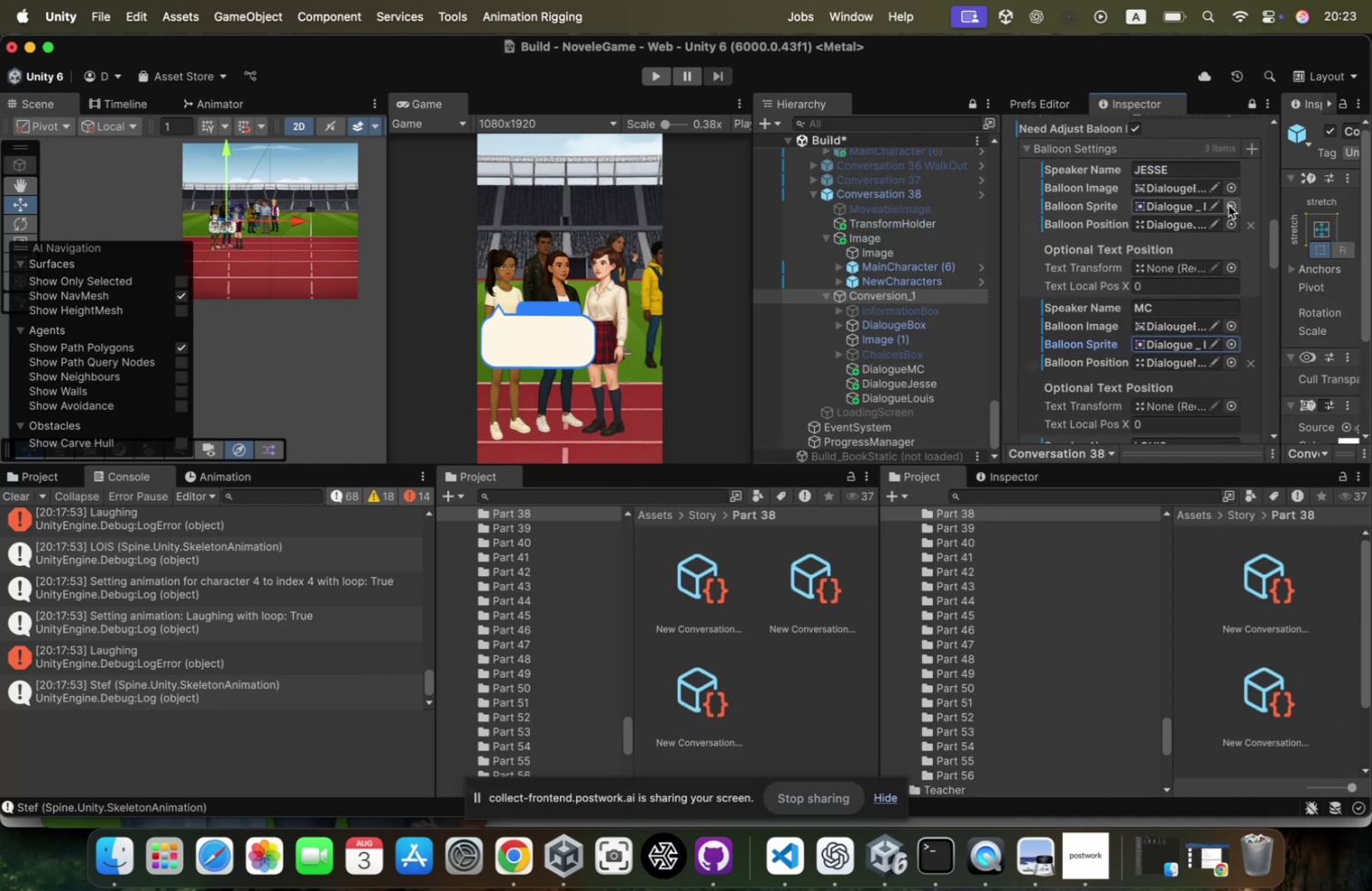 
left_click([1230, 201])
 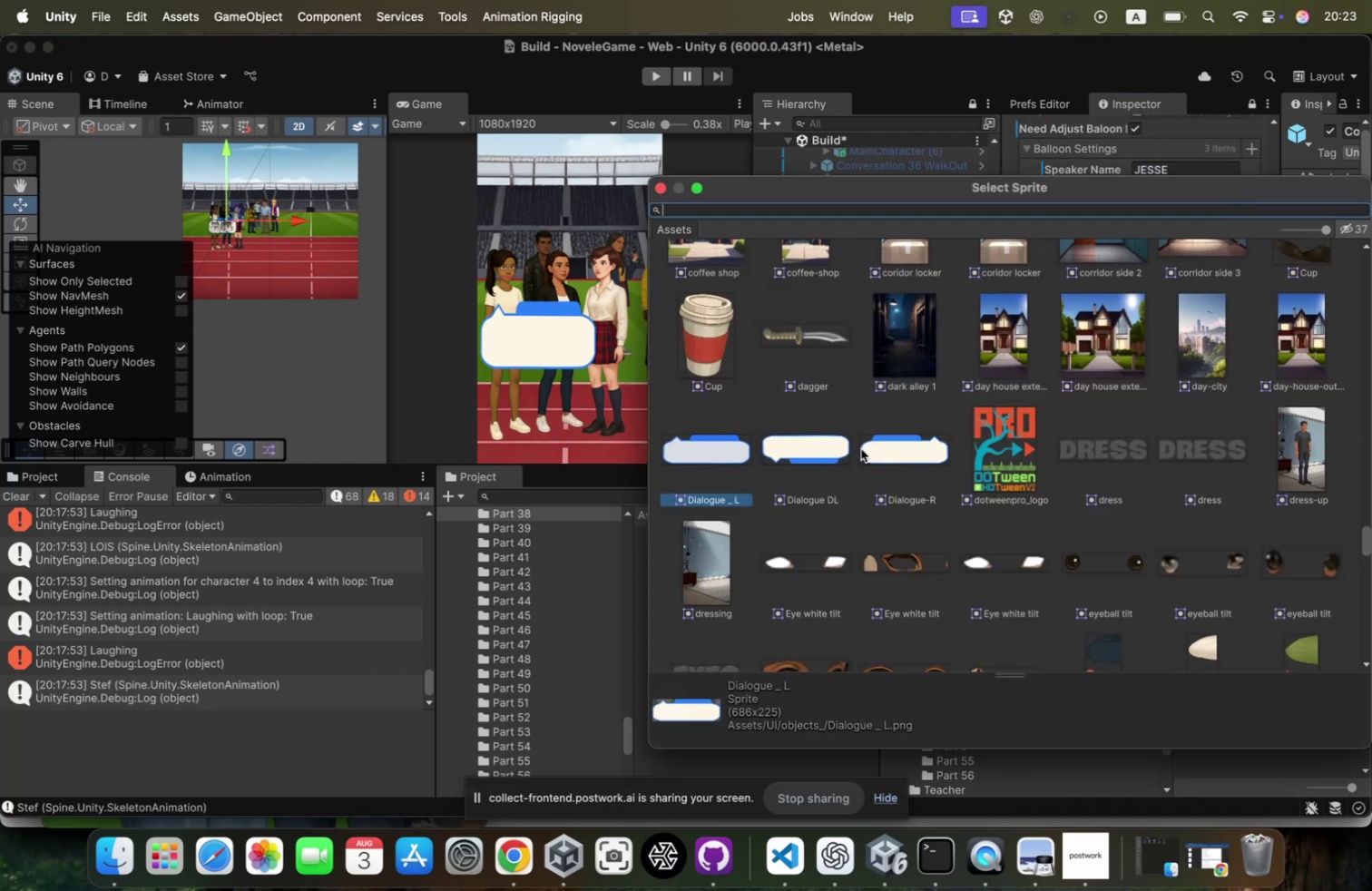 
double_click([889, 448])
 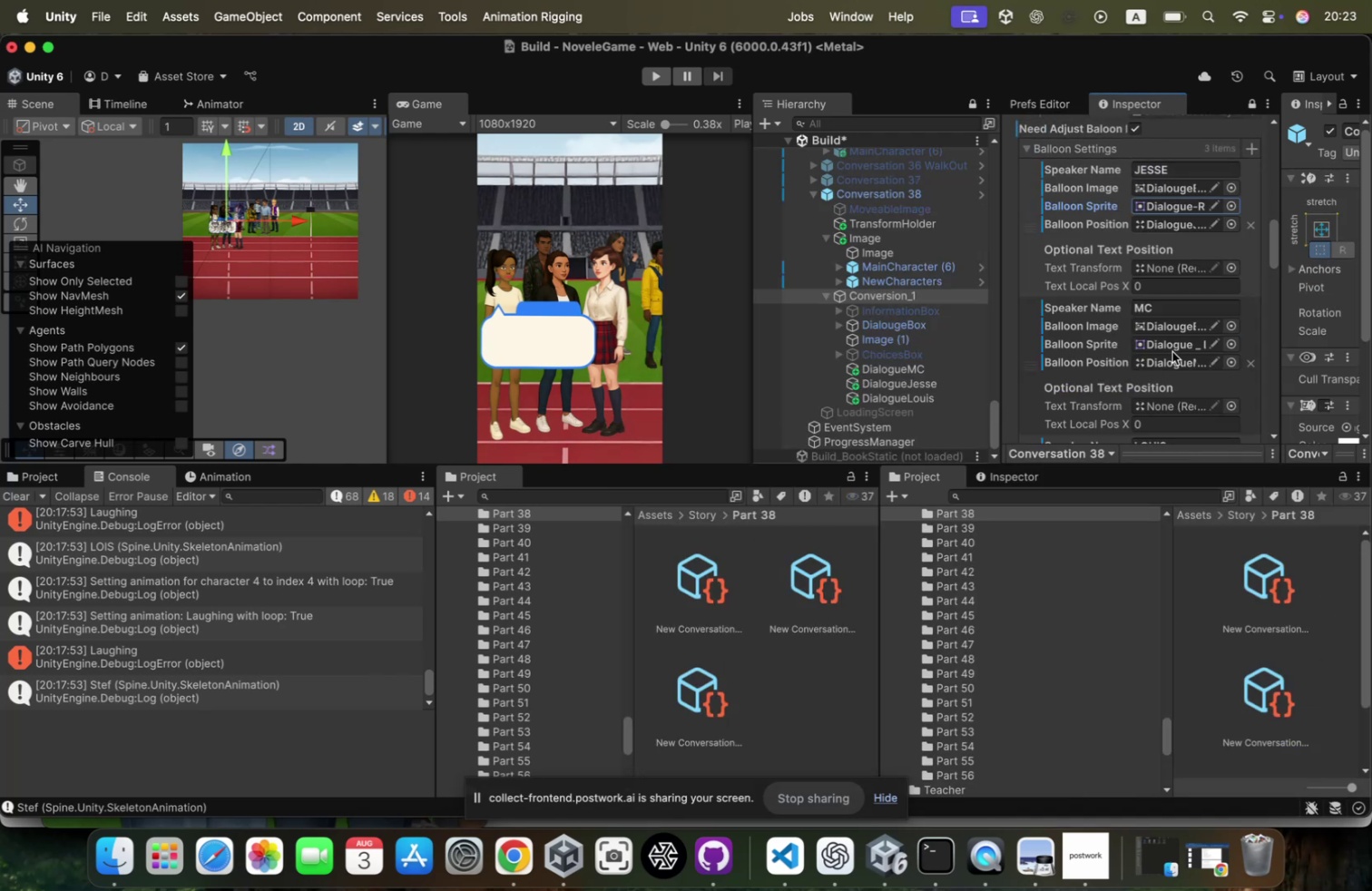 
scroll: coordinate [1187, 318], scroll_direction: down, amount: 19.0
 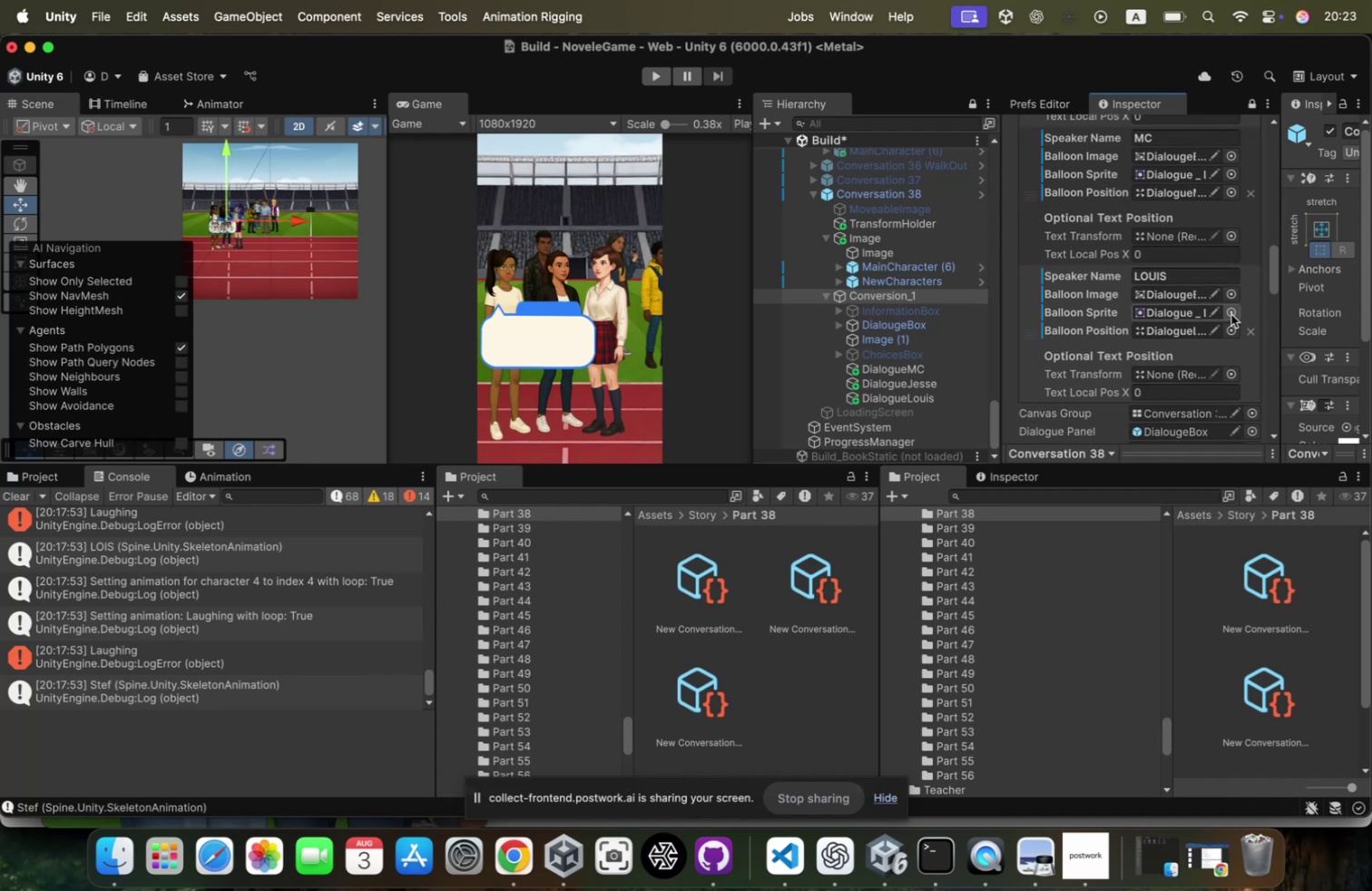 
left_click([1231, 315])
 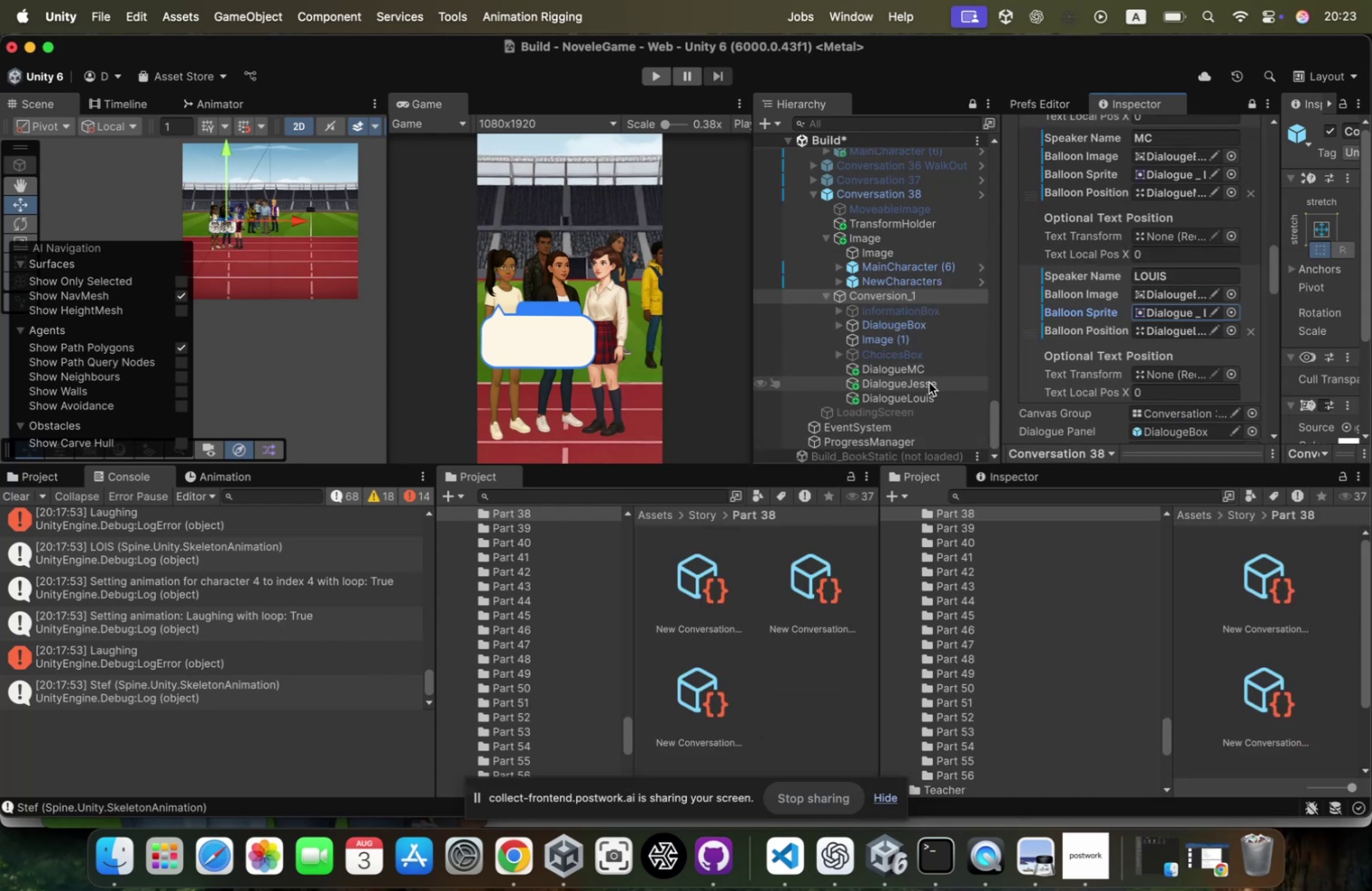 
left_click([929, 382])
 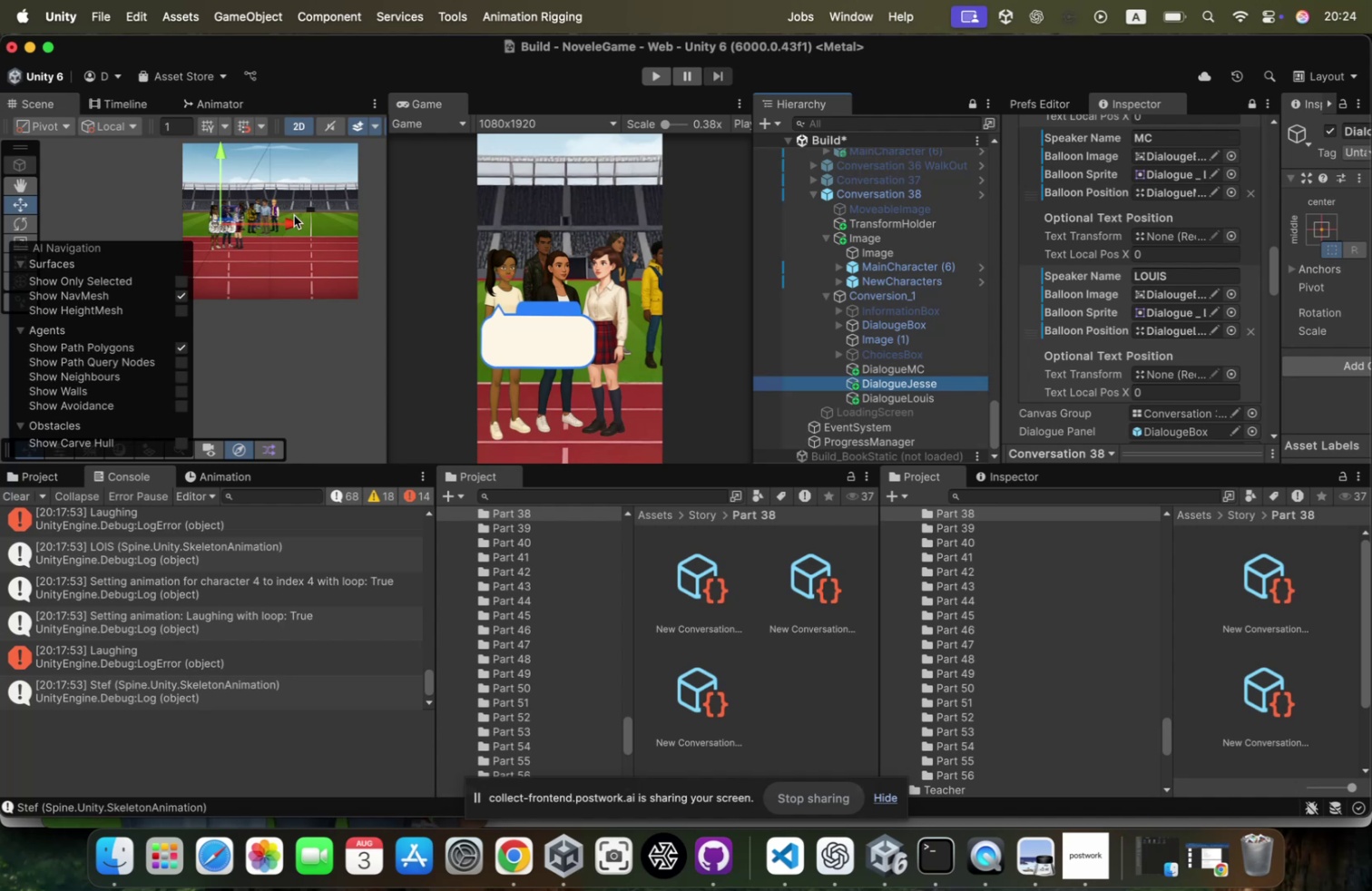 
hold_key(key=CommandLeft, duration=1.07)
left_click([917, 330])
 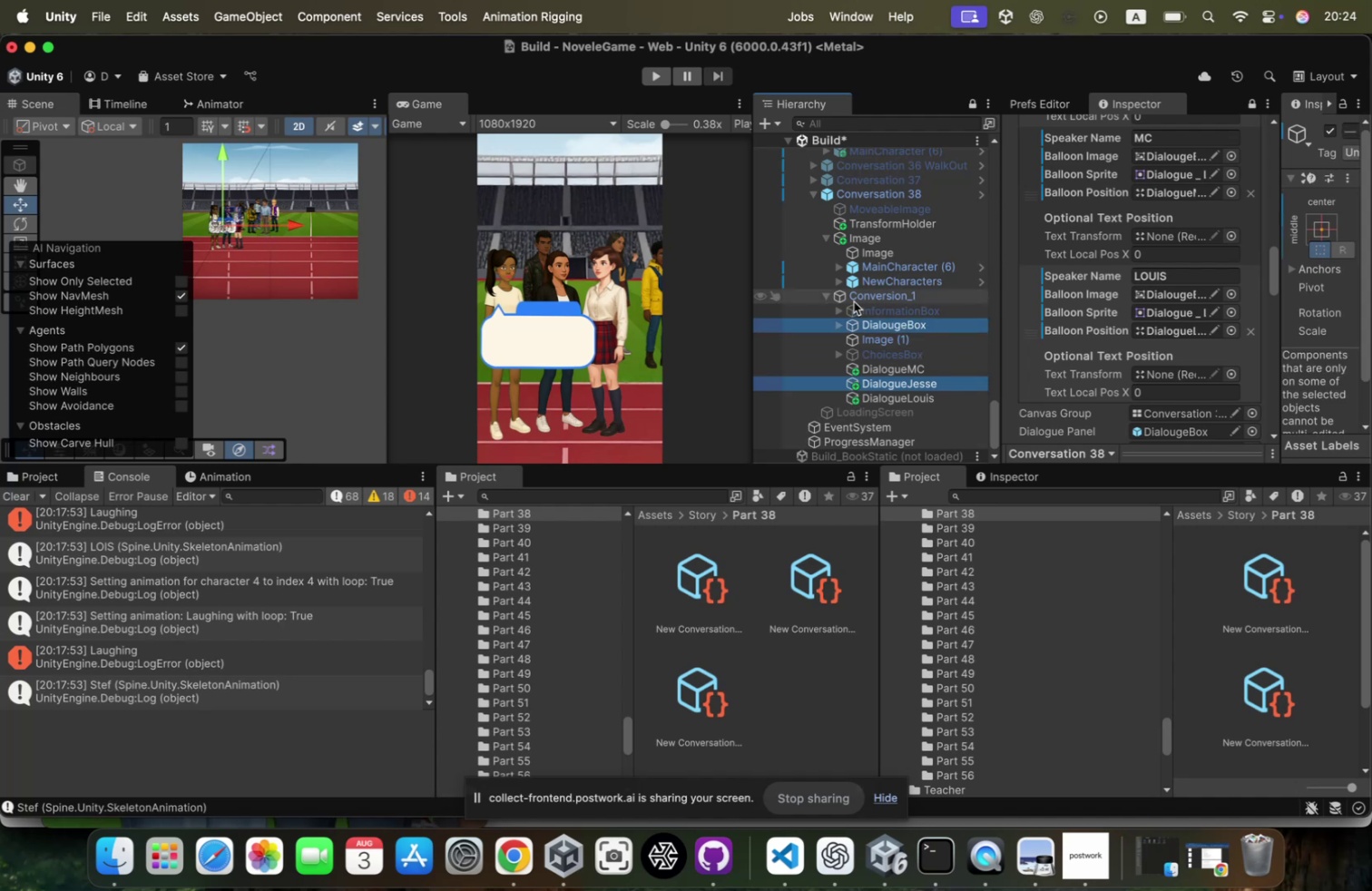 
left_click([872, 318])
 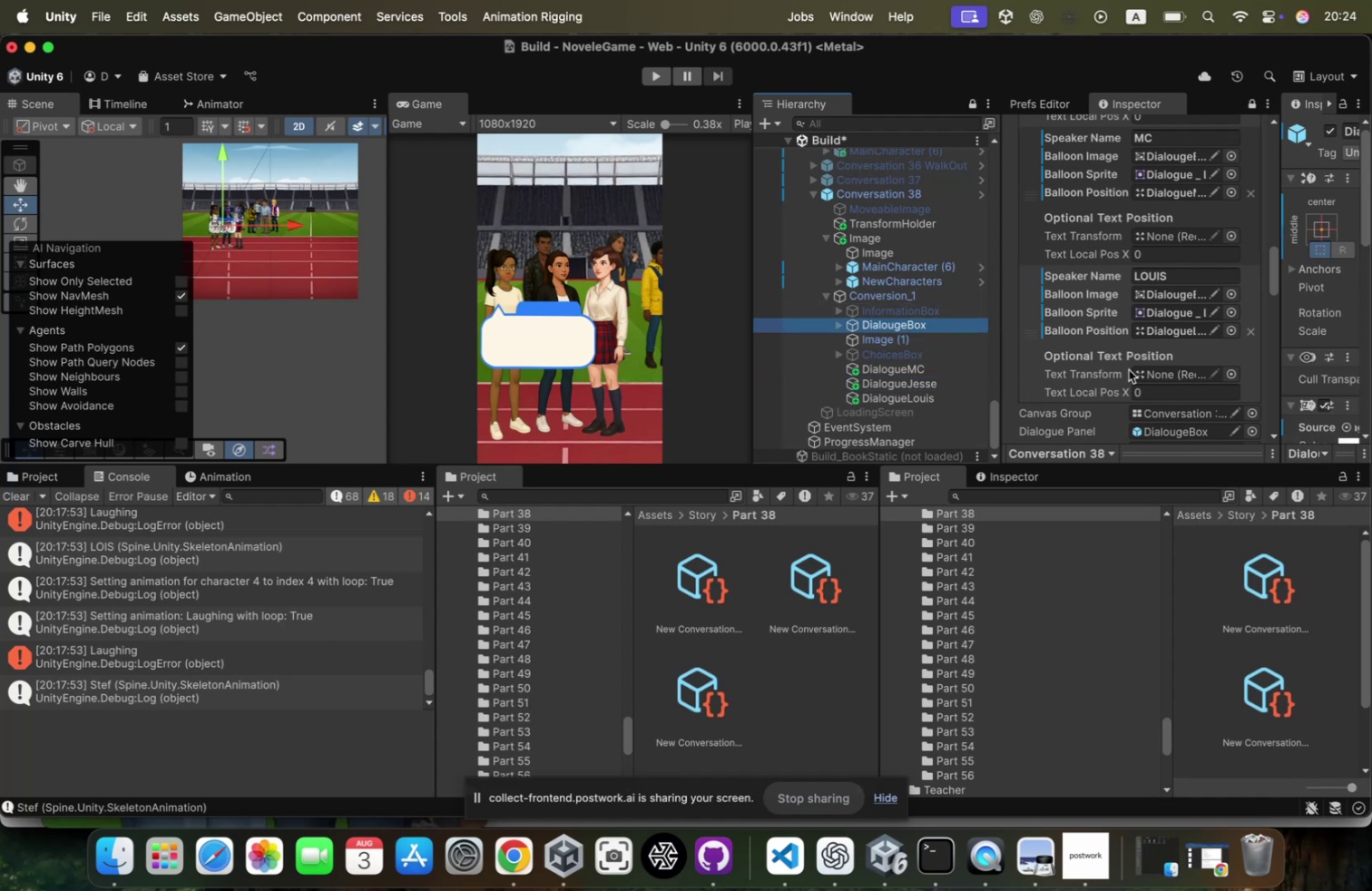 
scroll: coordinate [1140, 316], scroll_direction: up, amount: 187.0
 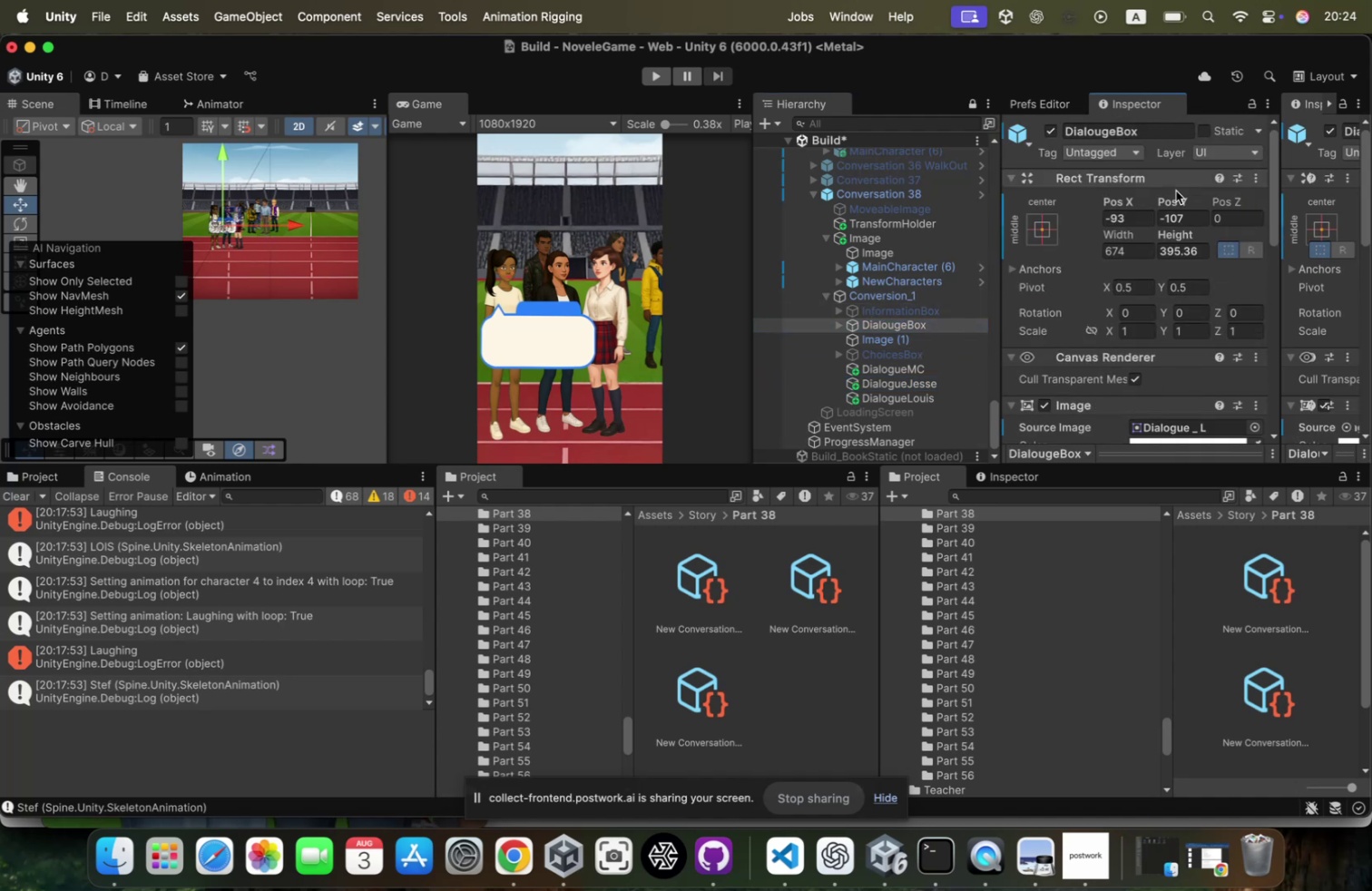 
right_click([1127, 174])
 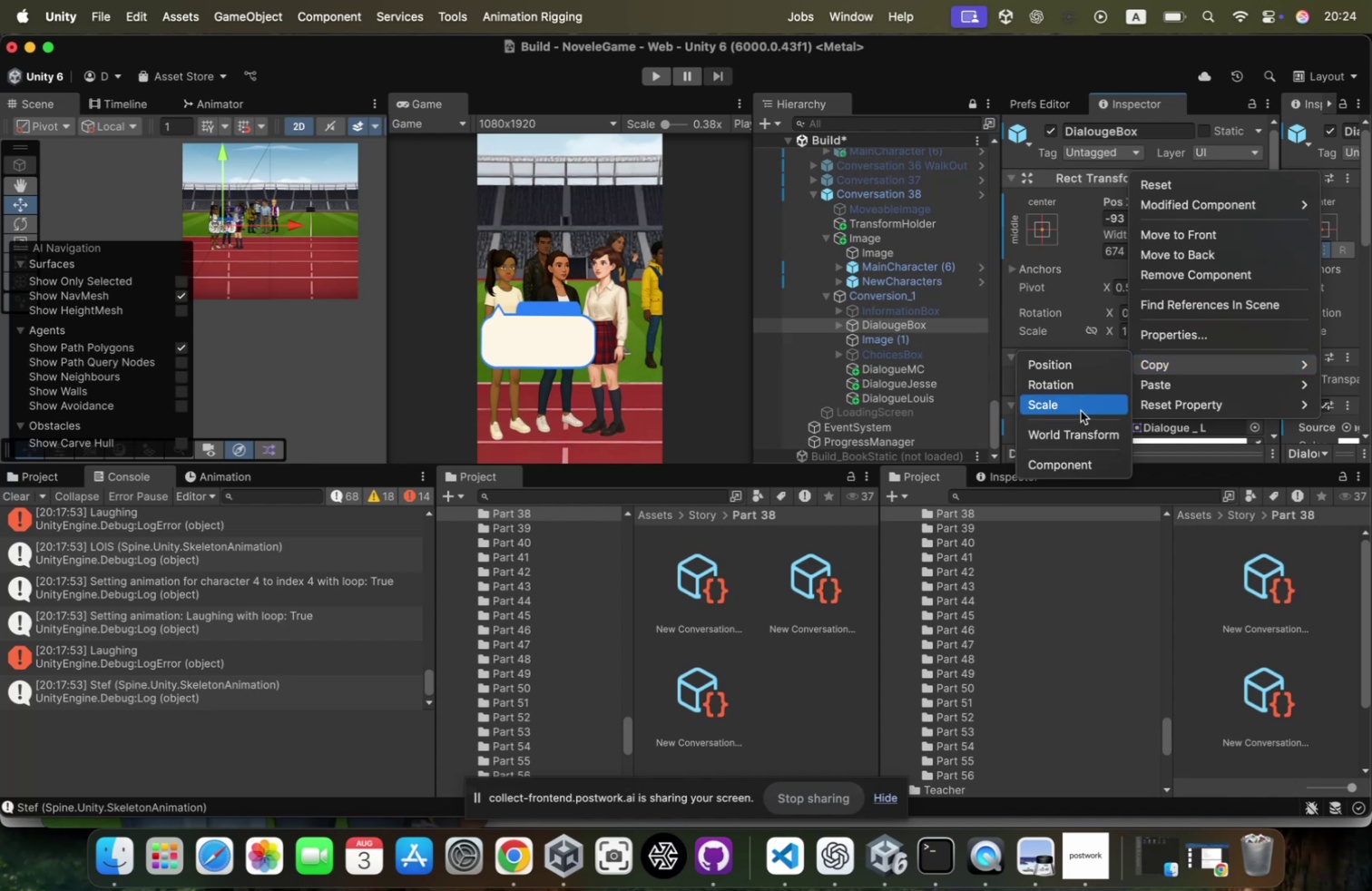 
left_click([1087, 461])
 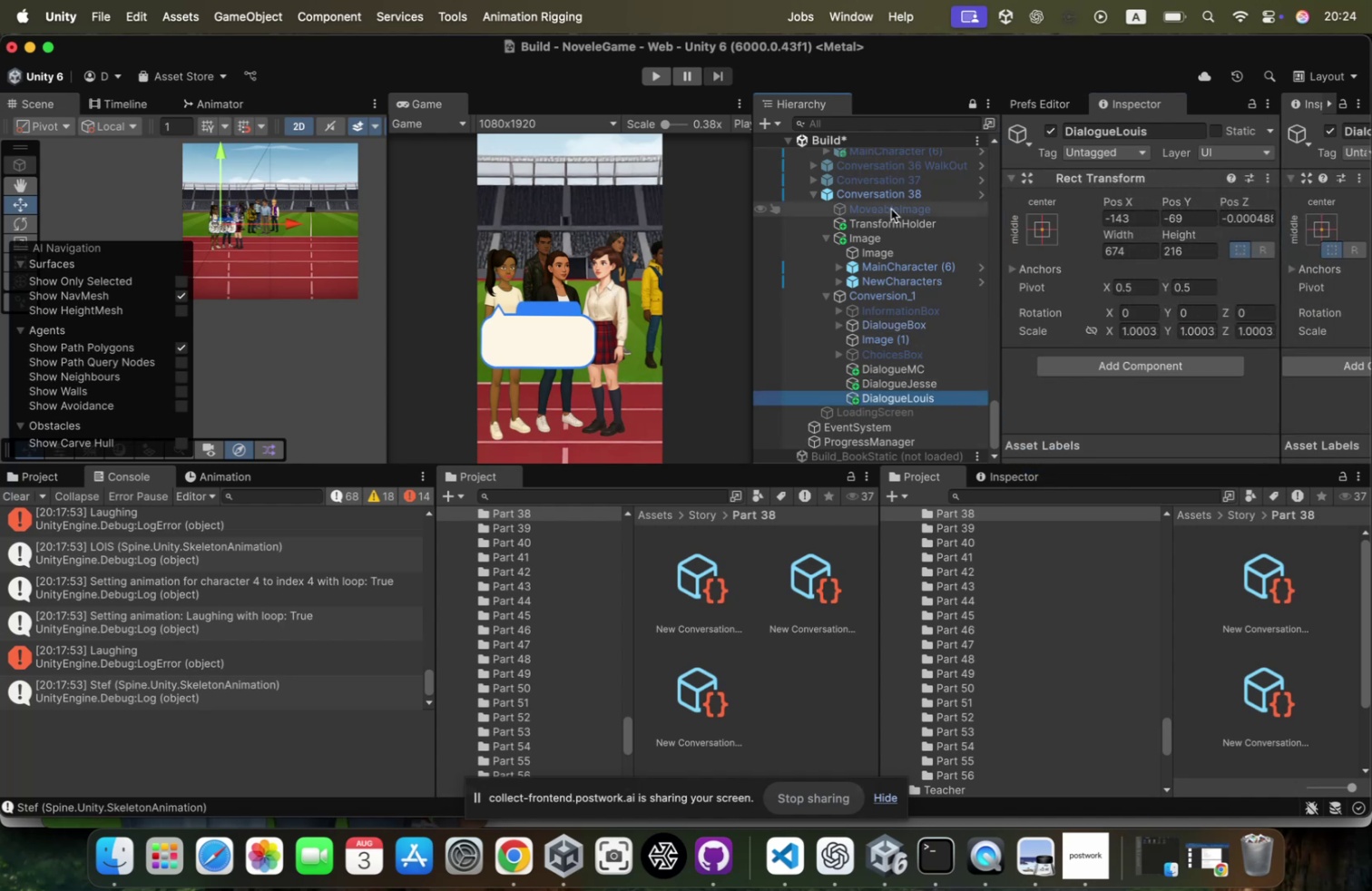 
wait(5.1)
 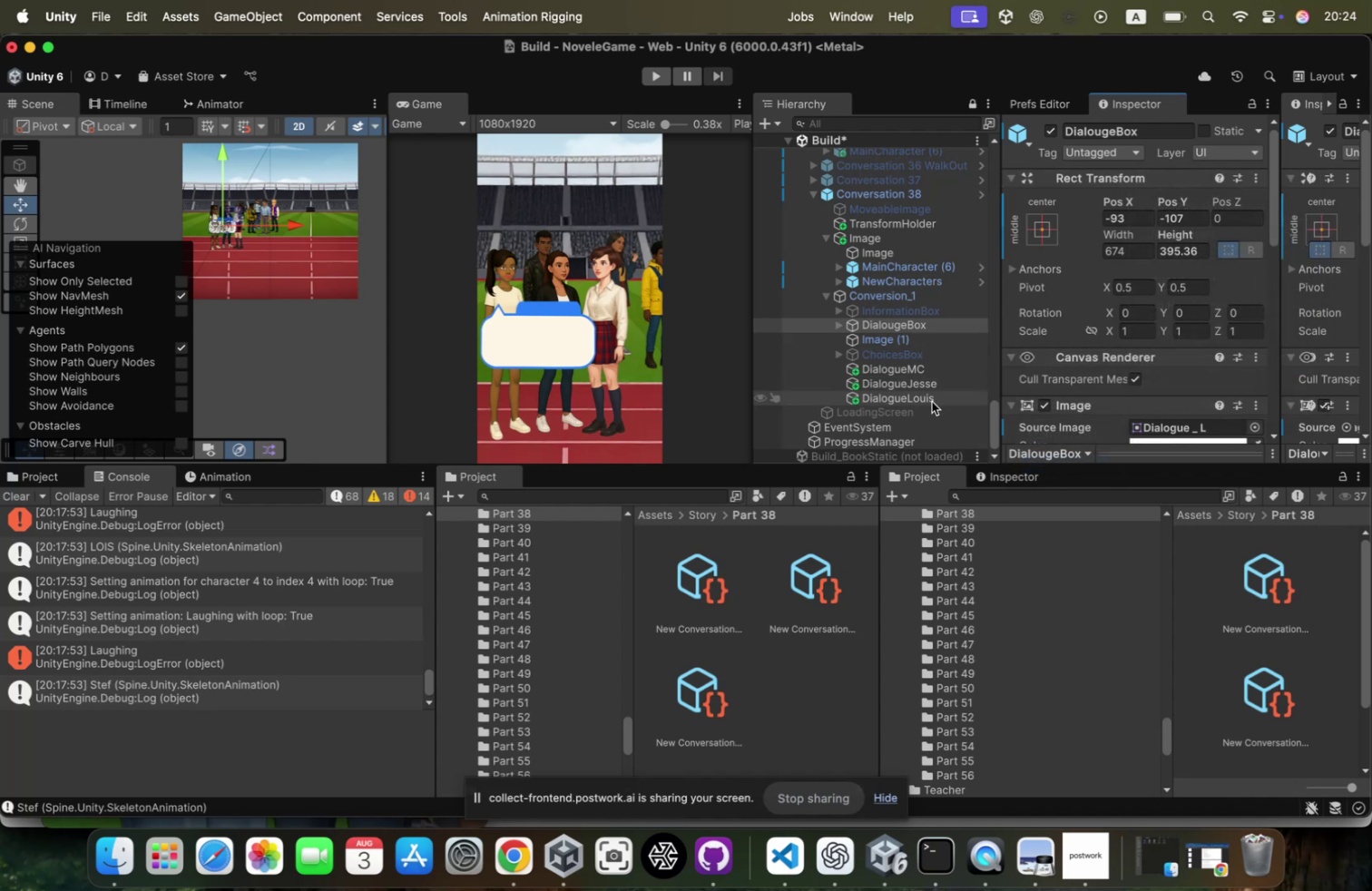 
right_click([1118, 182])
 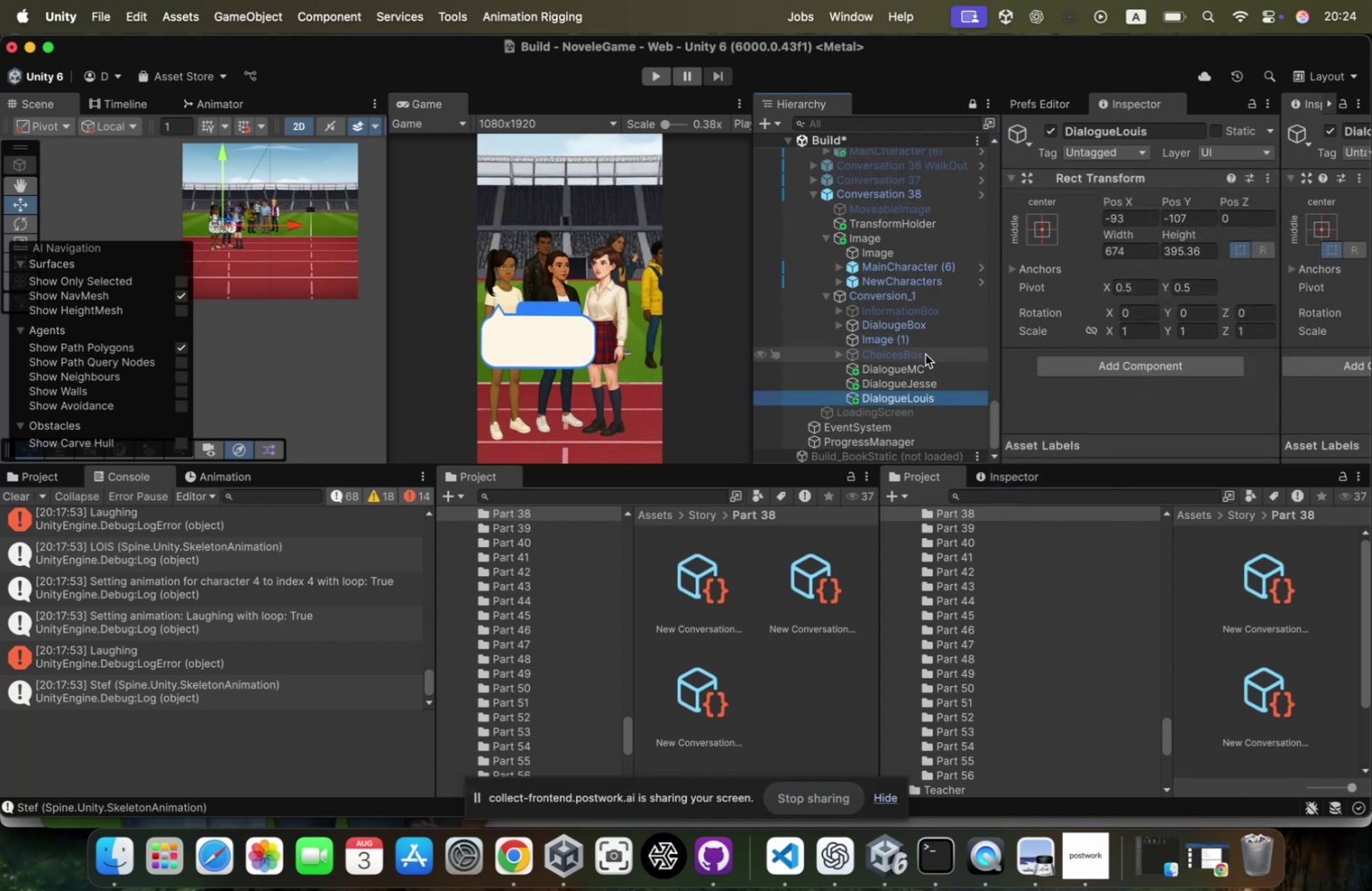 
hold_key(key=CommandLeft, duration=0.42)
left_click([933, 330])
 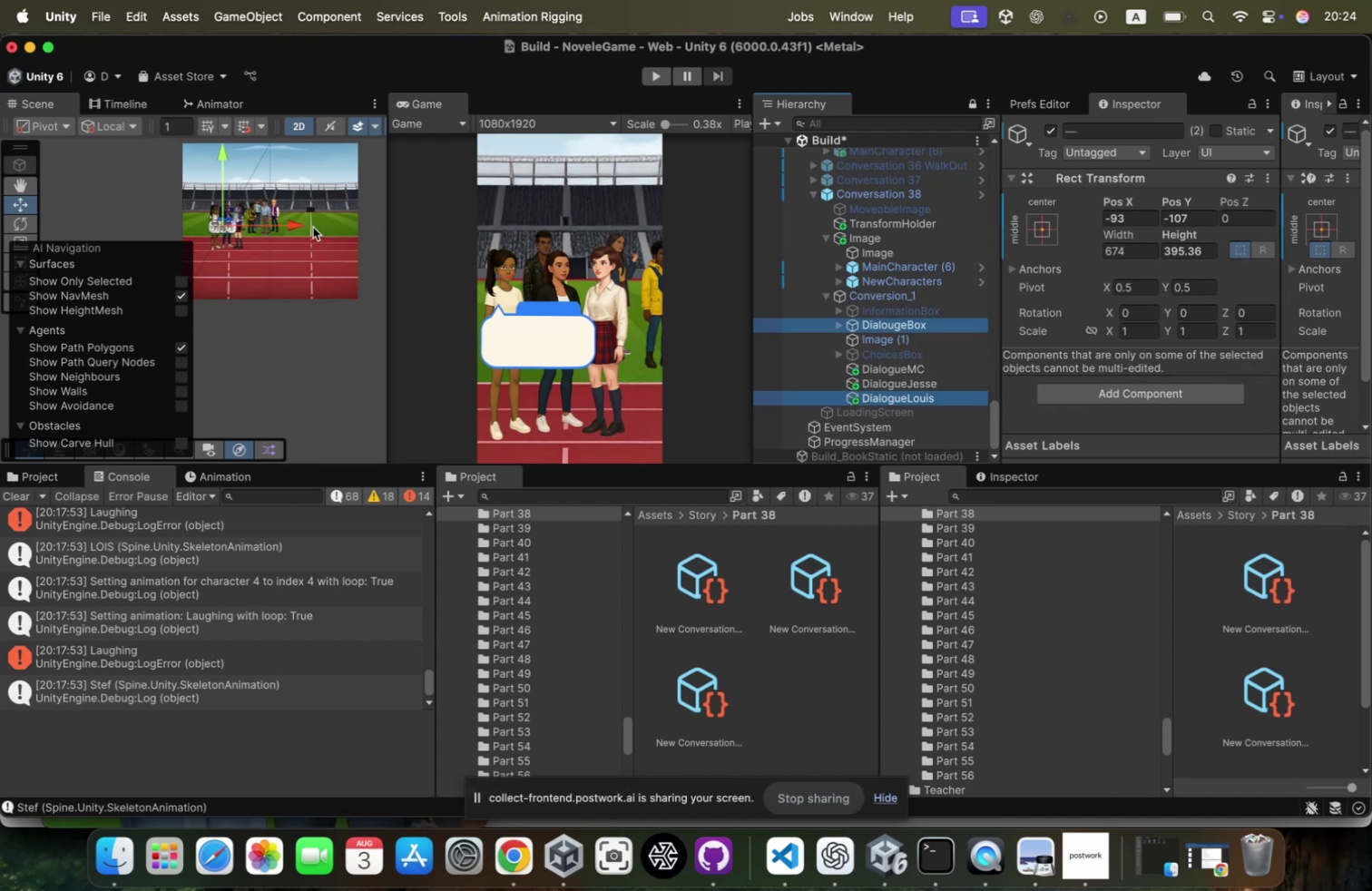 
left_click_drag(start_coordinate=[297, 222], to_coordinate=[312, 223])
 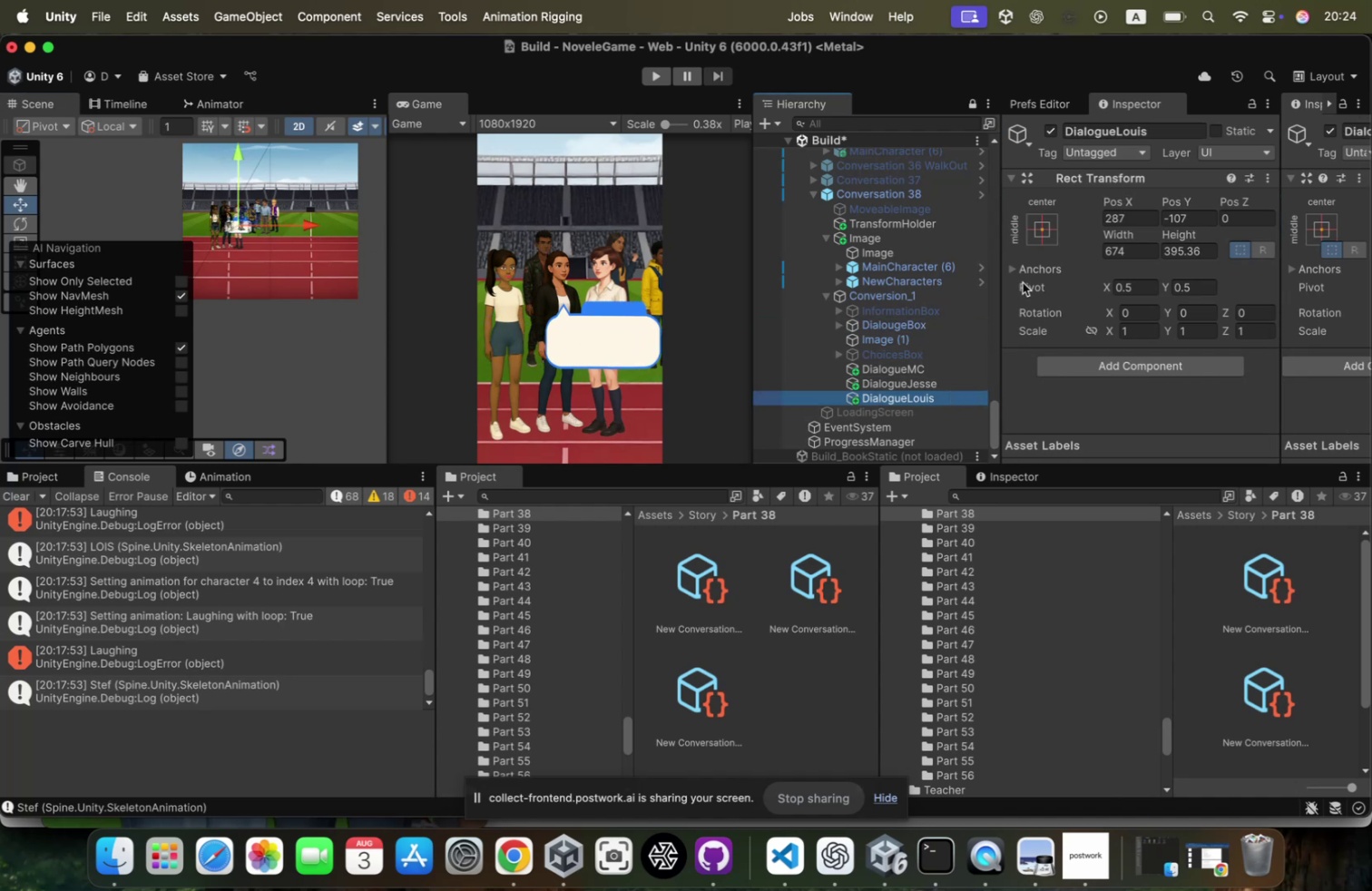 
wait(5.59)
 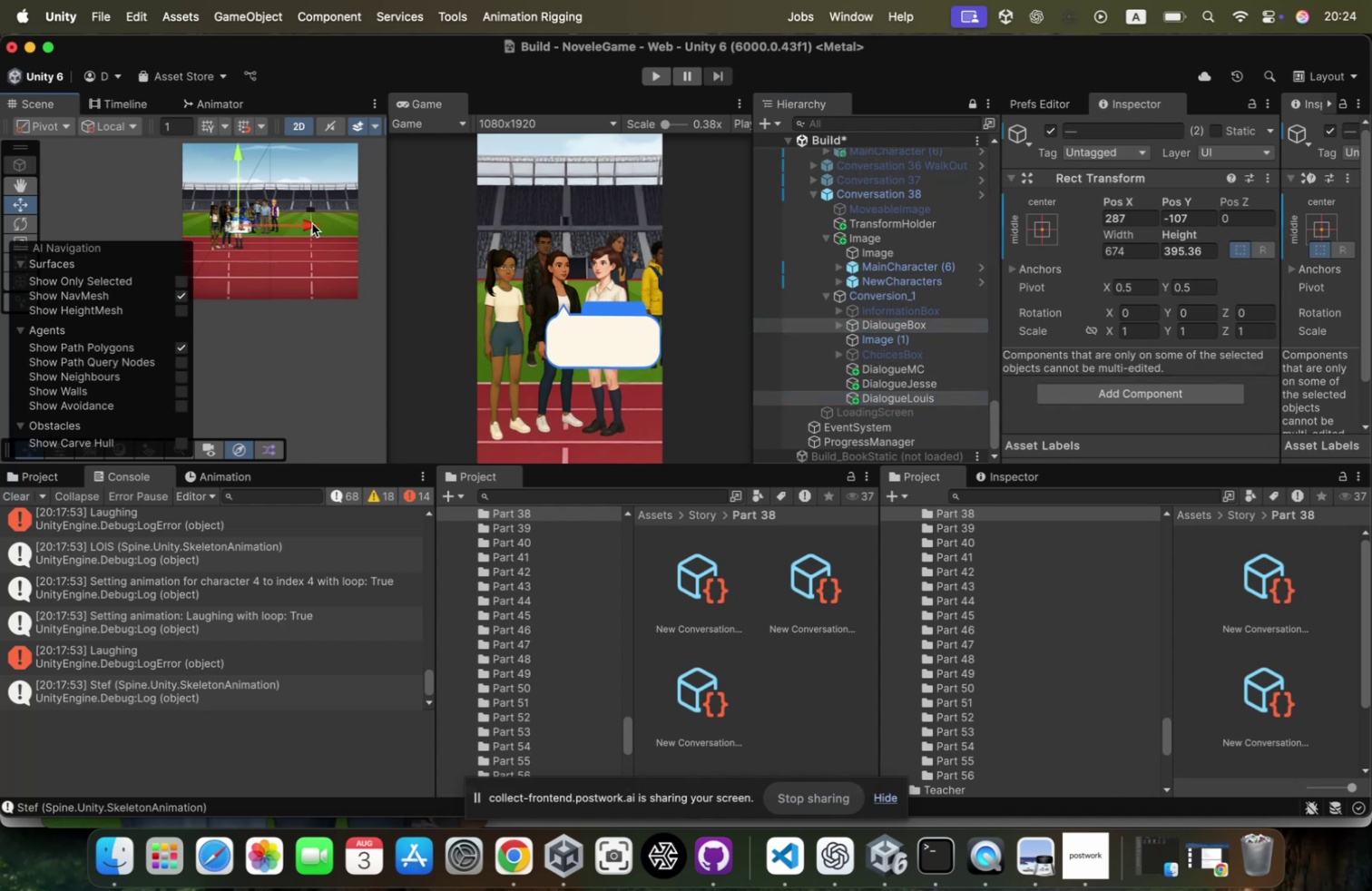 
left_click([921, 327])
 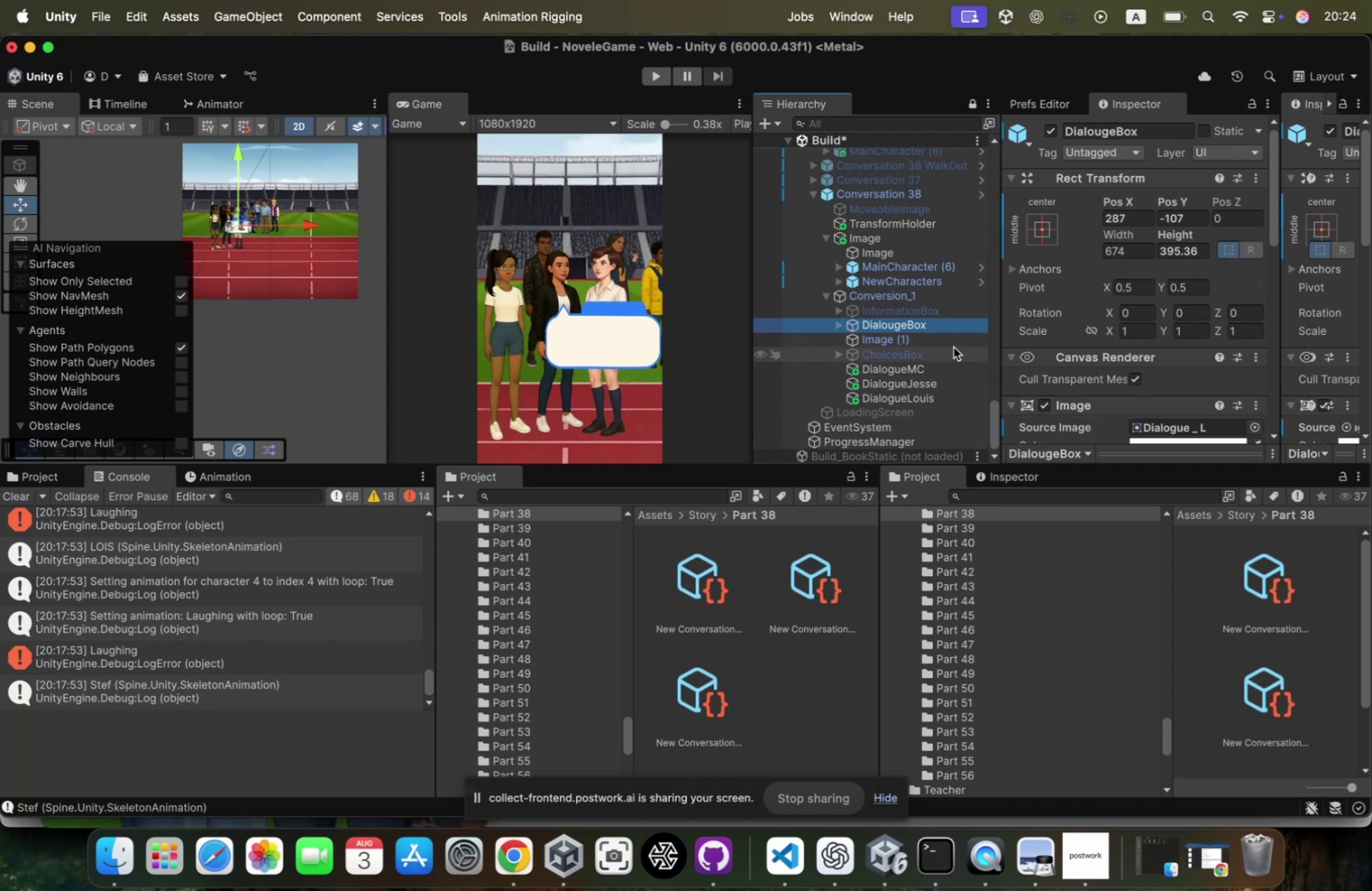 
left_click([883, 187])
 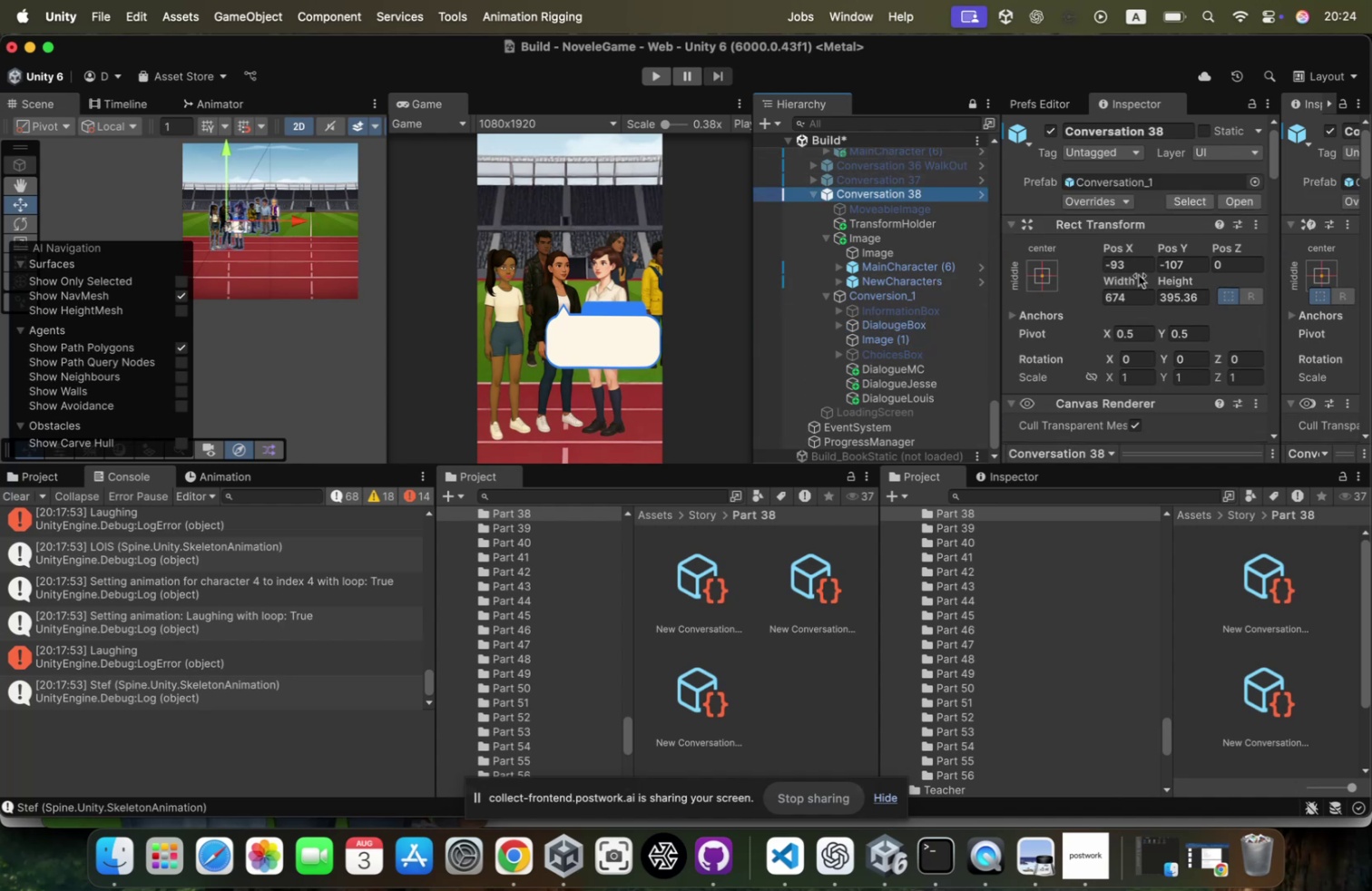 
scroll: coordinate [1139, 275], scroll_direction: down, amount: 58.0
 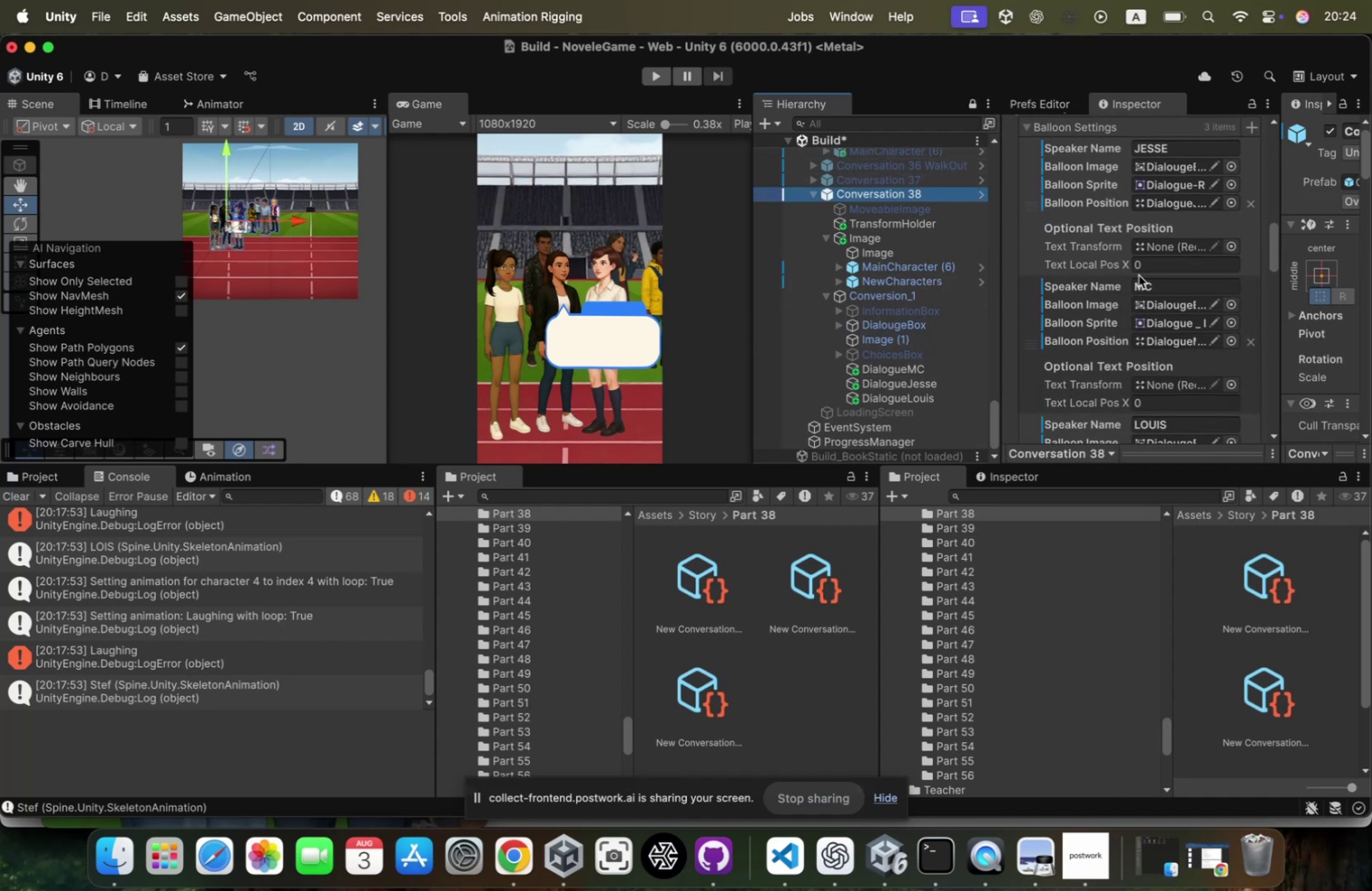 
scroll: coordinate [1139, 275], scroll_direction: up, amount: 16.0
 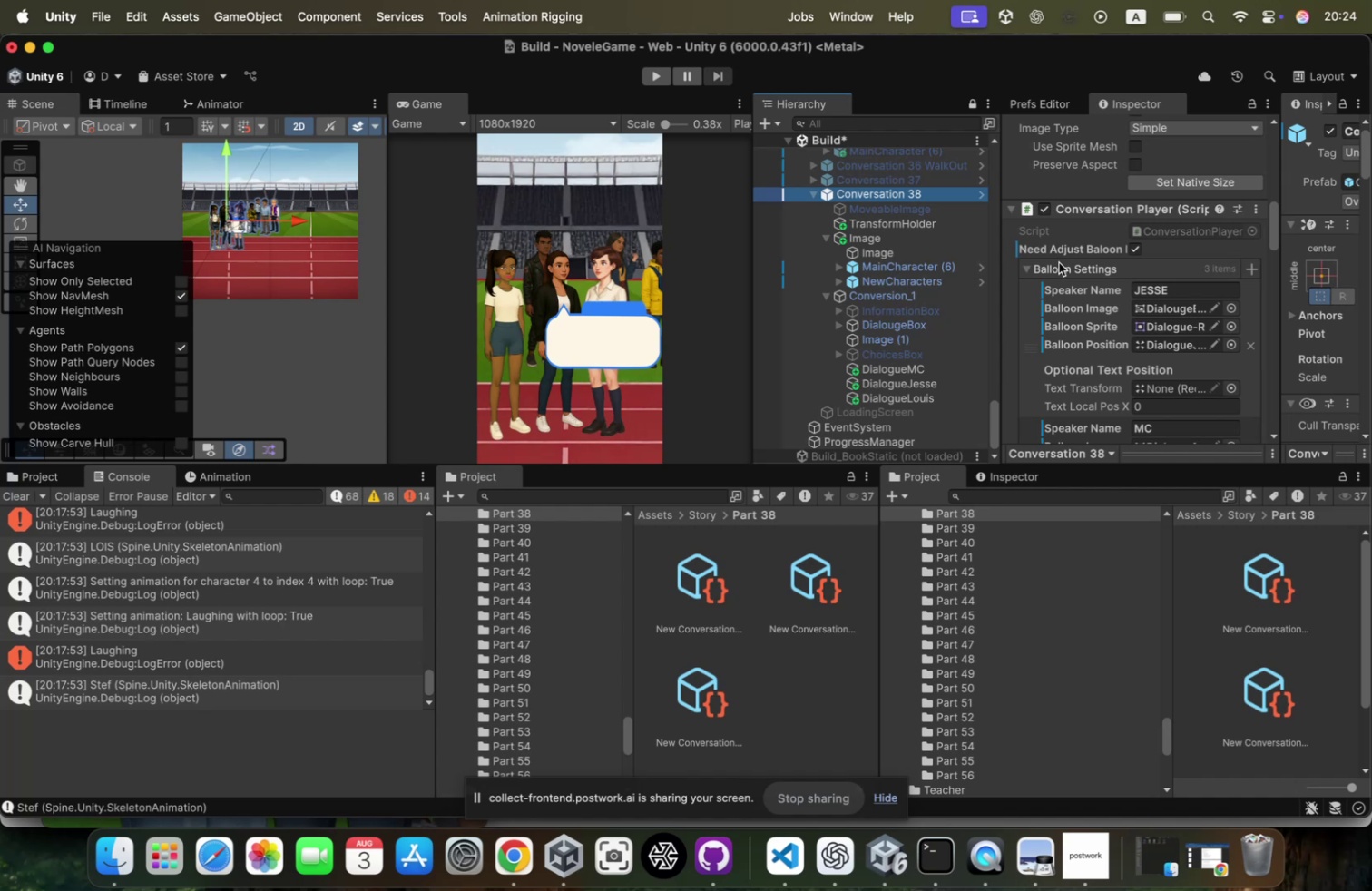 
wait(10.88)
 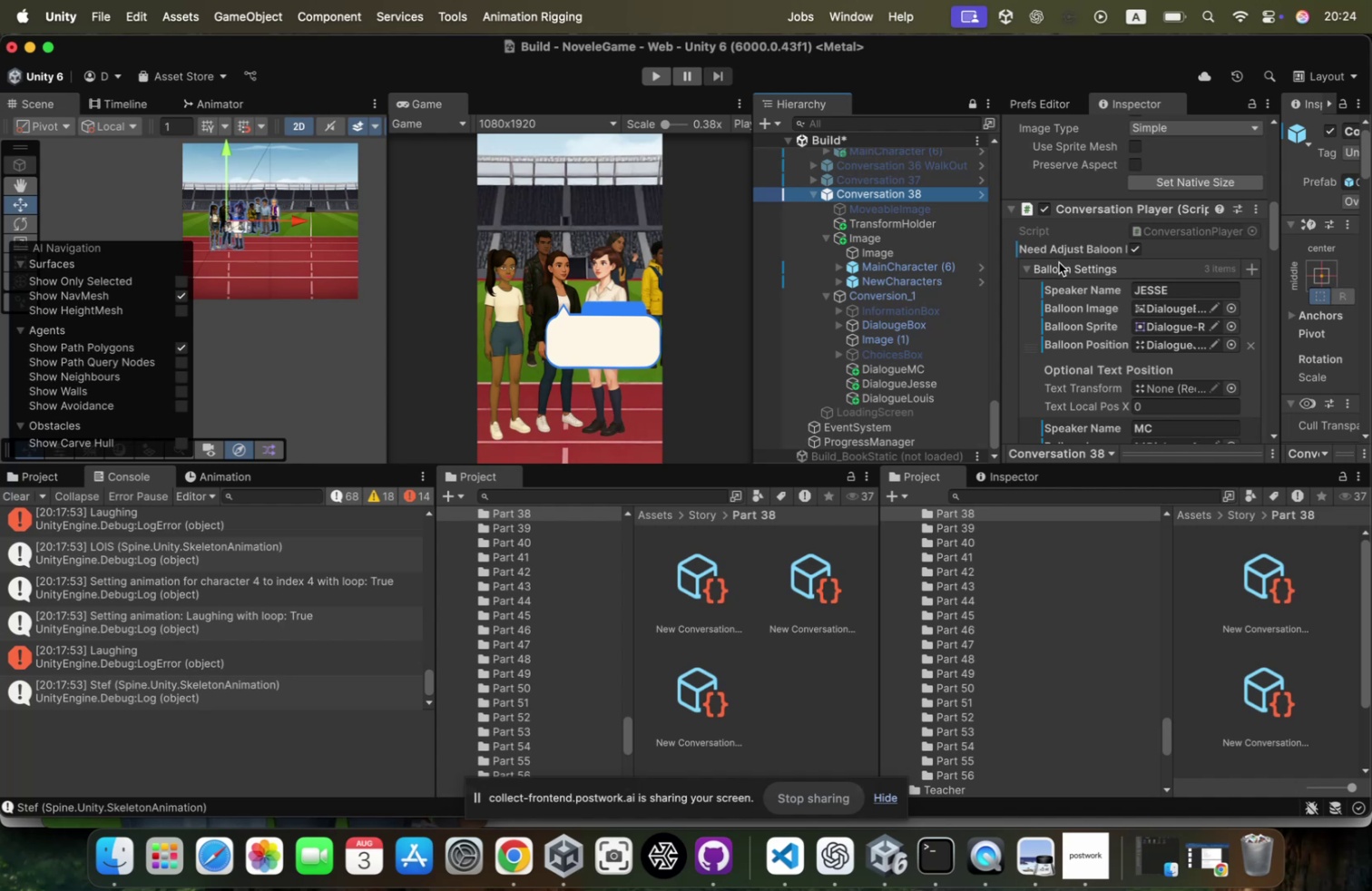 
scroll: coordinate [1063, 180], scroll_direction: down, amount: 19.0
 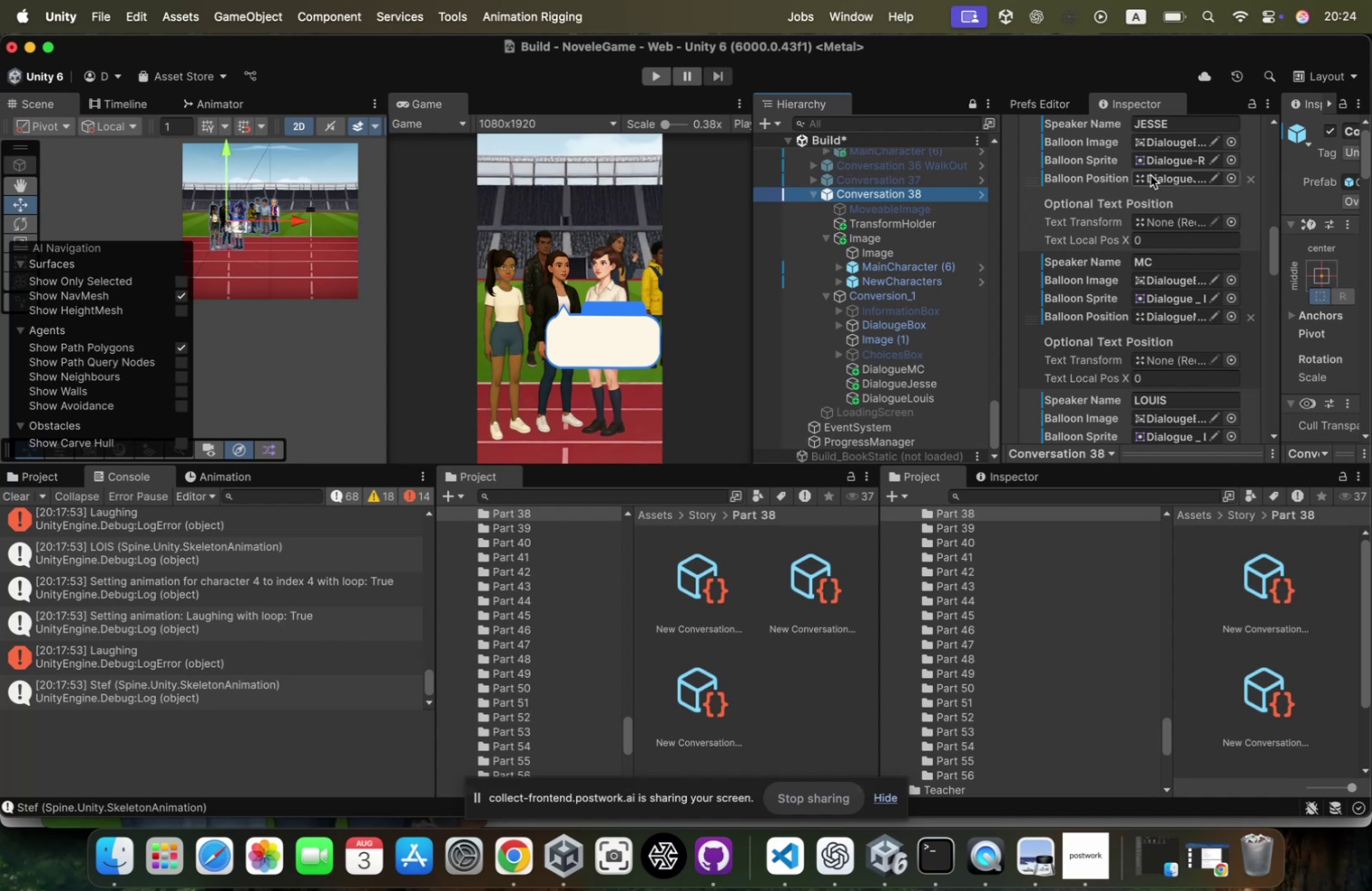 
left_click([1151, 177])
 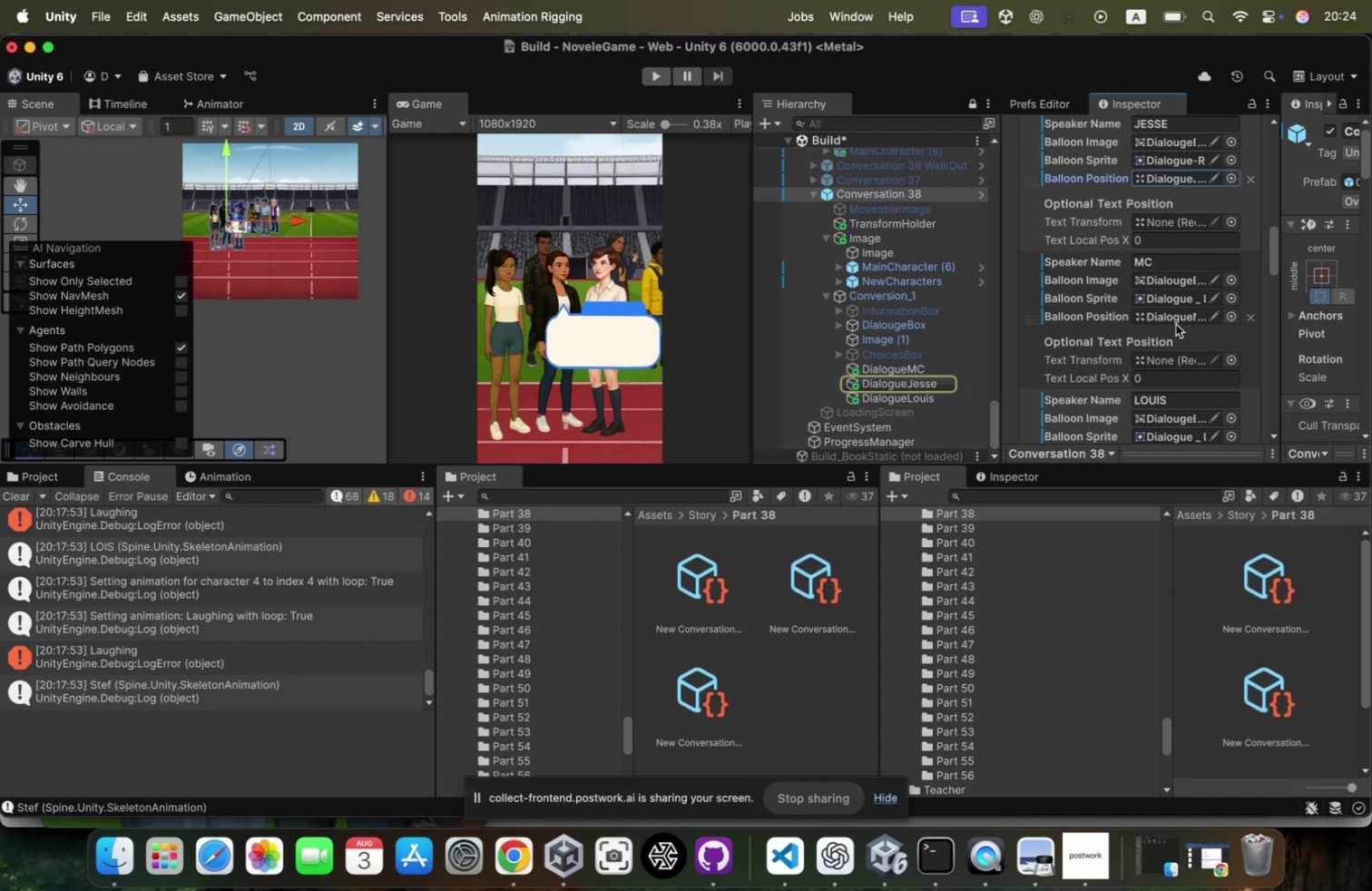 
left_click([1177, 318])
 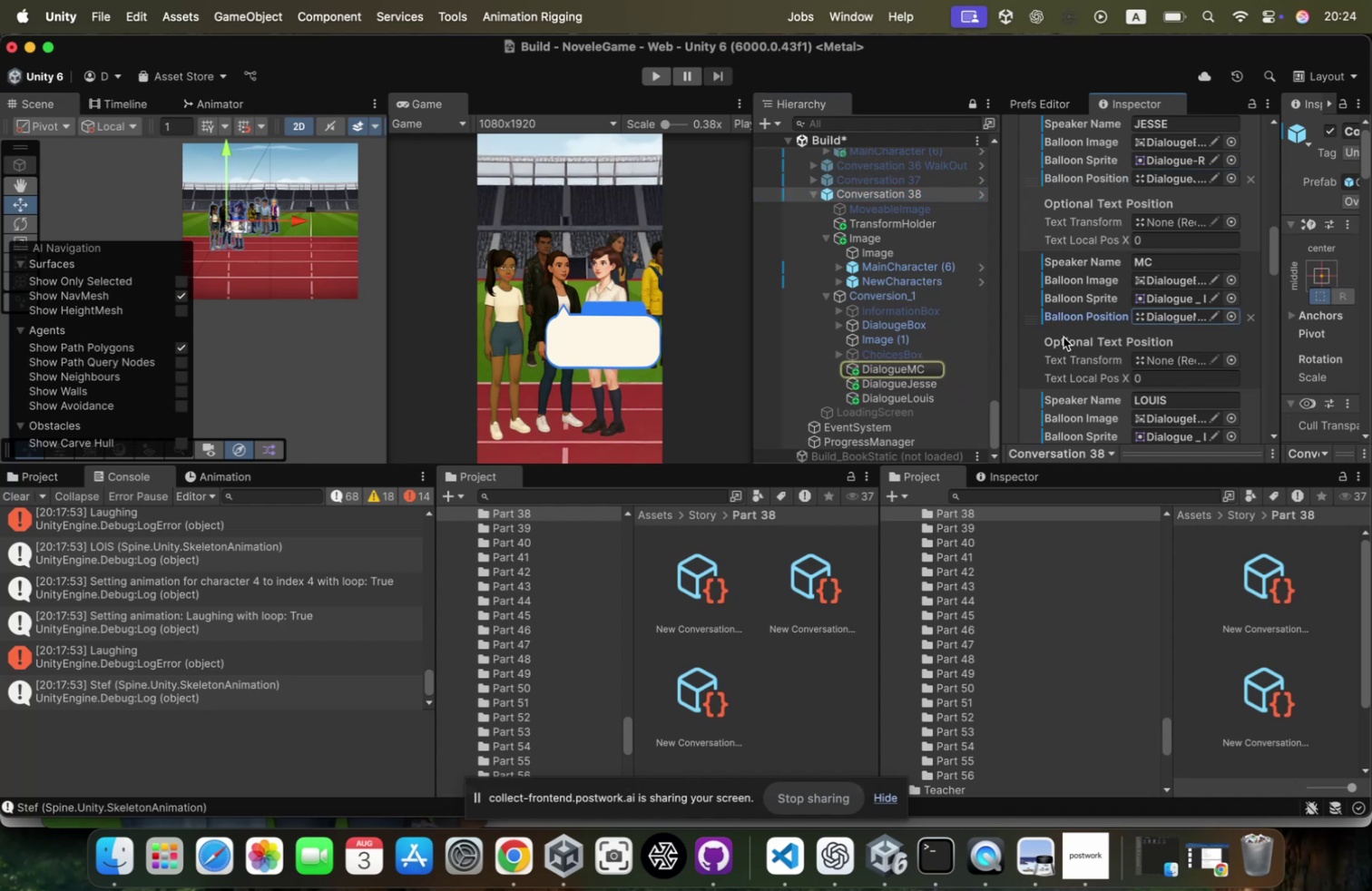 
scroll: coordinate [1119, 330], scroll_direction: down, amount: 12.0
 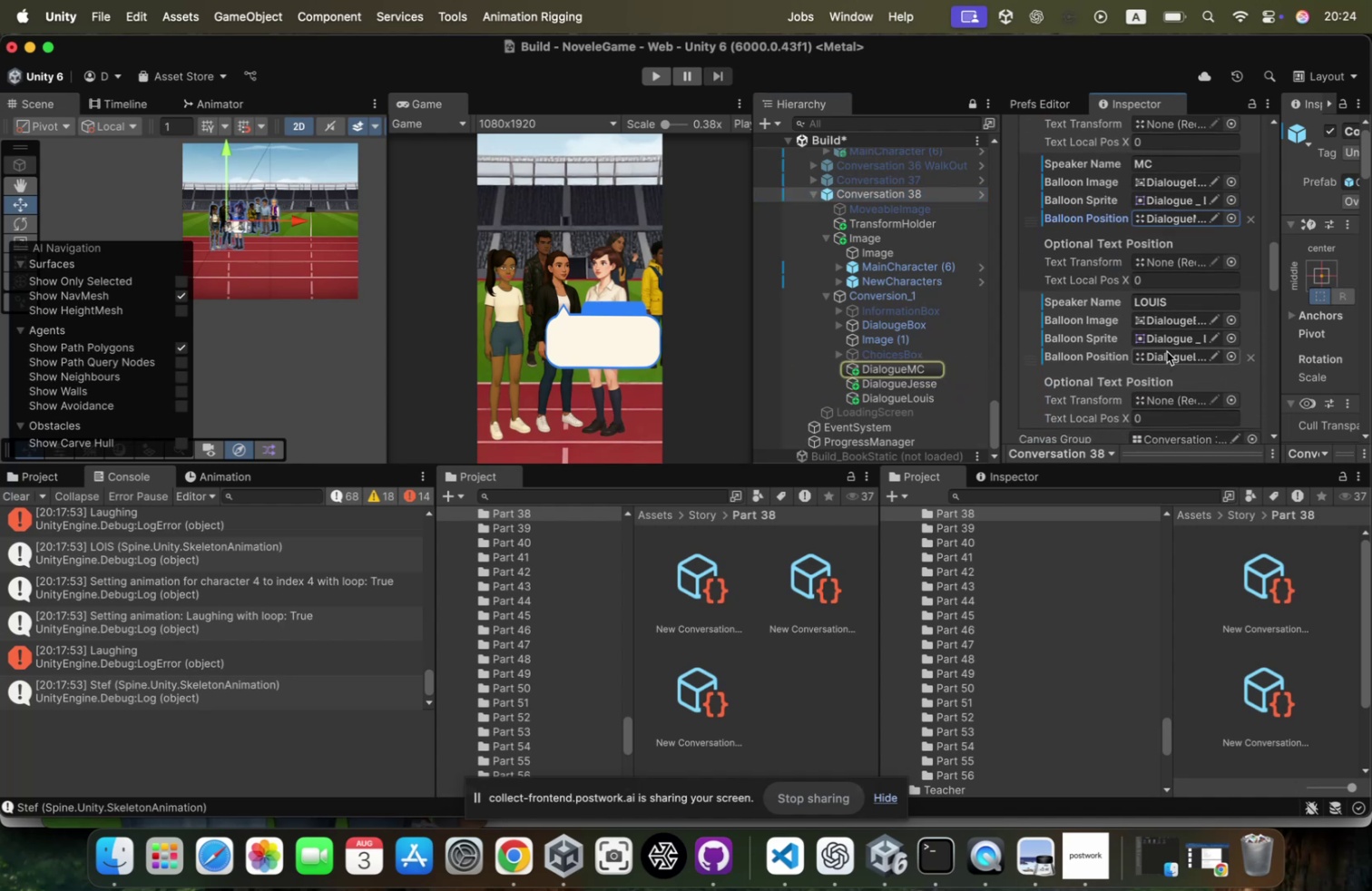 
left_click([1167, 351])
 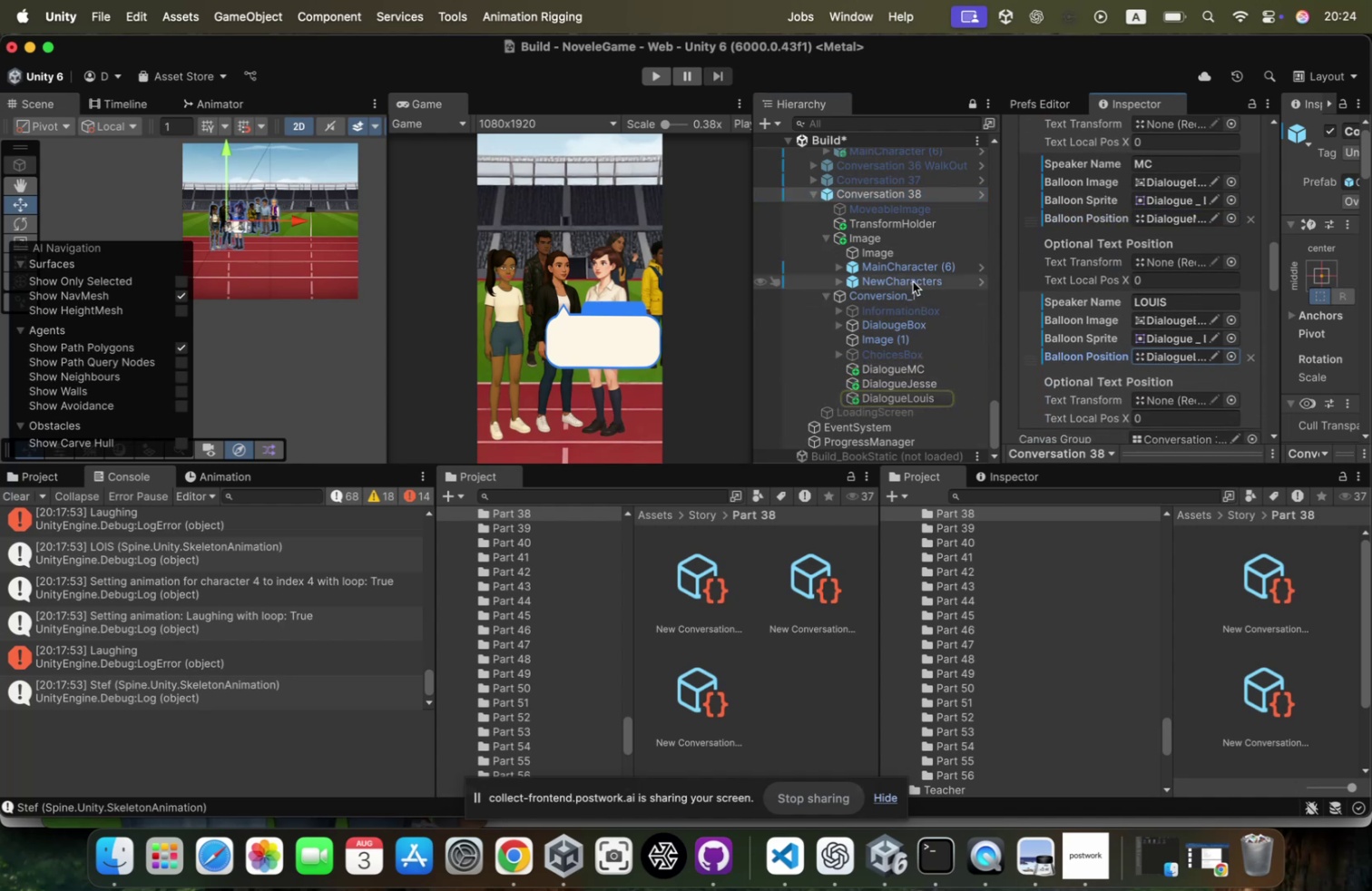 
left_click([917, 327])
 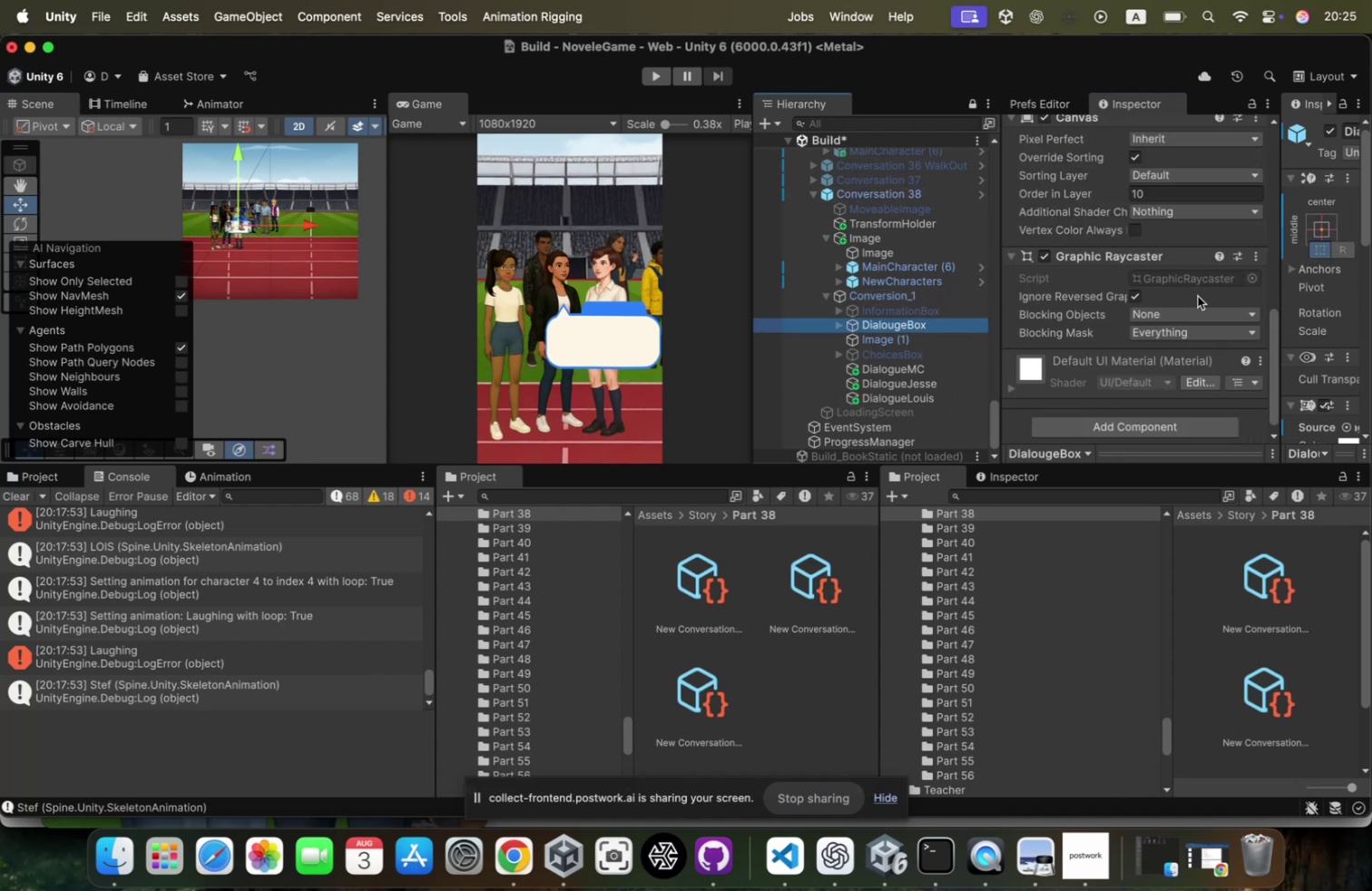 
scroll: coordinate [1198, 296], scroll_direction: up, amount: 182.0
 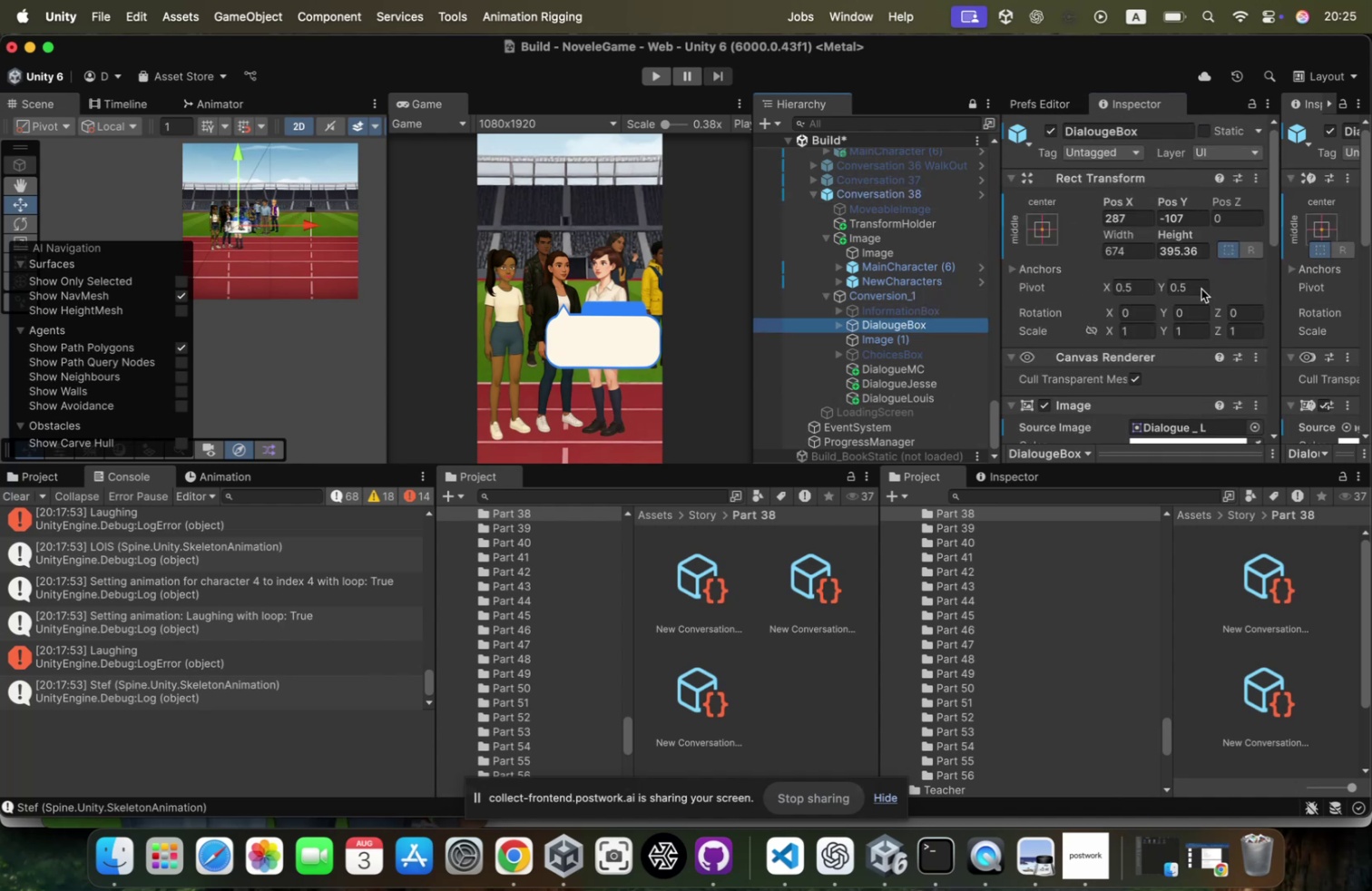 
wait(5.41)
 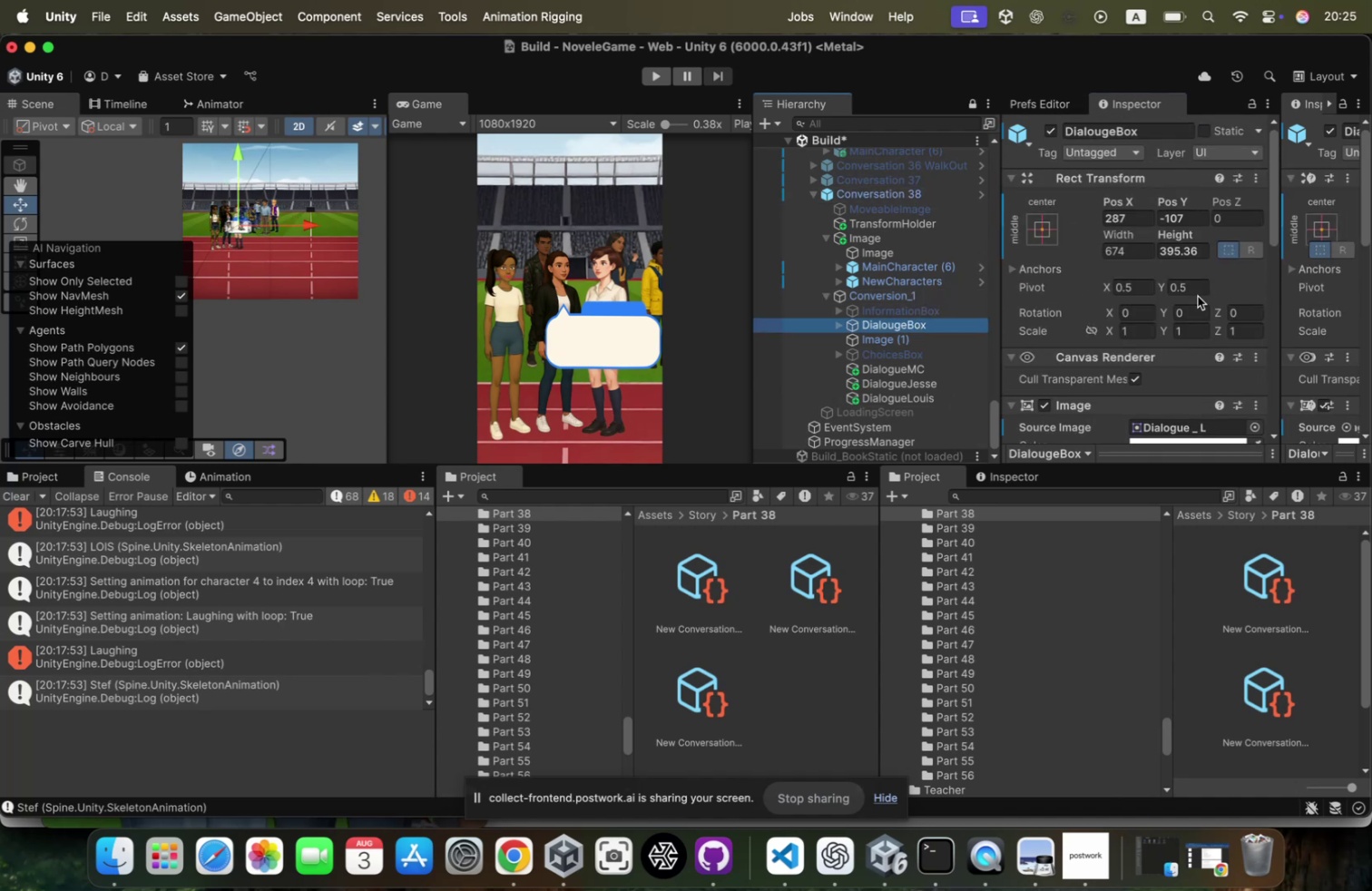 
left_click([1056, 132])
 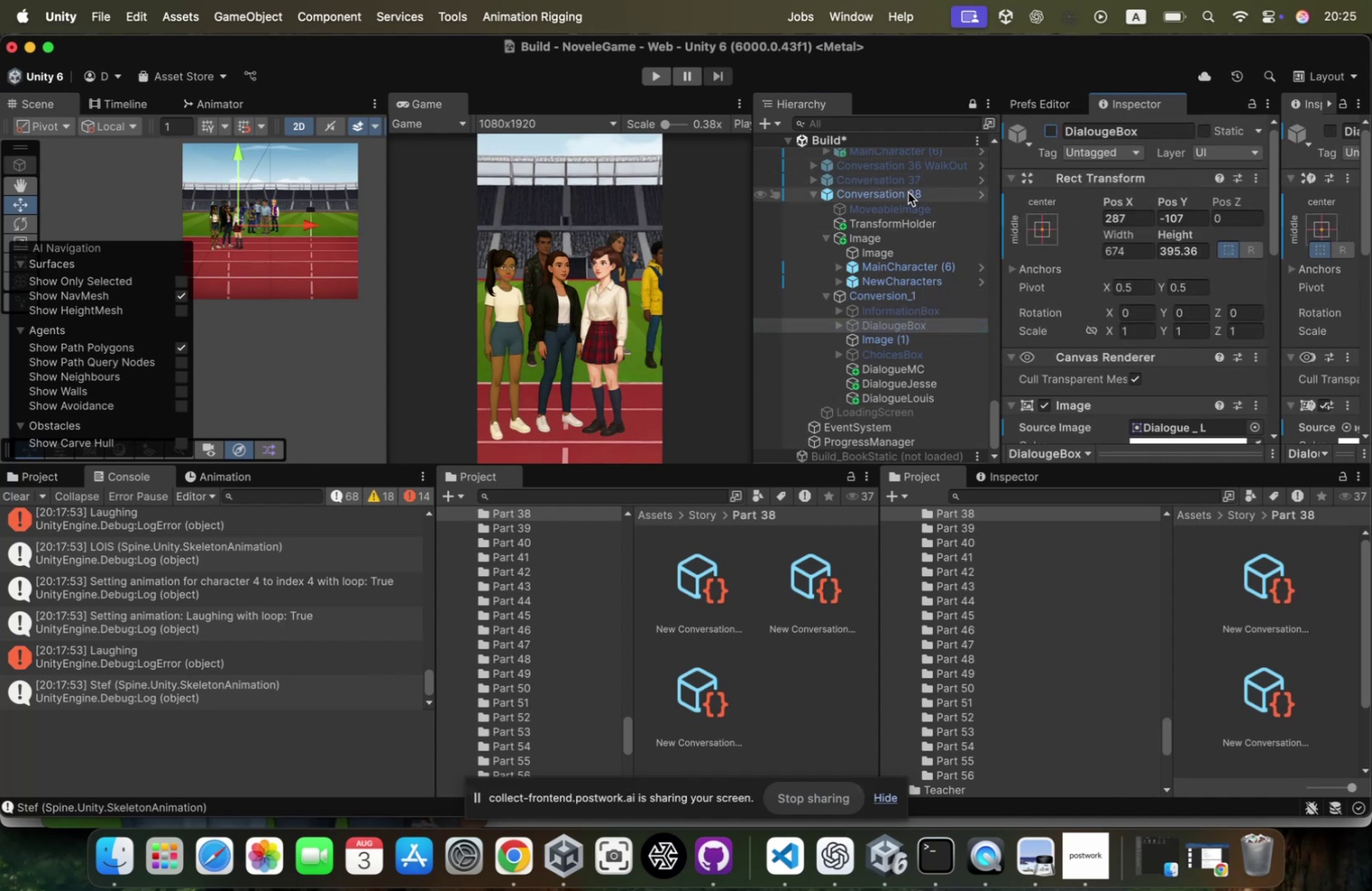 
scroll: coordinate [908, 192], scroll_direction: up, amount: 124.0
 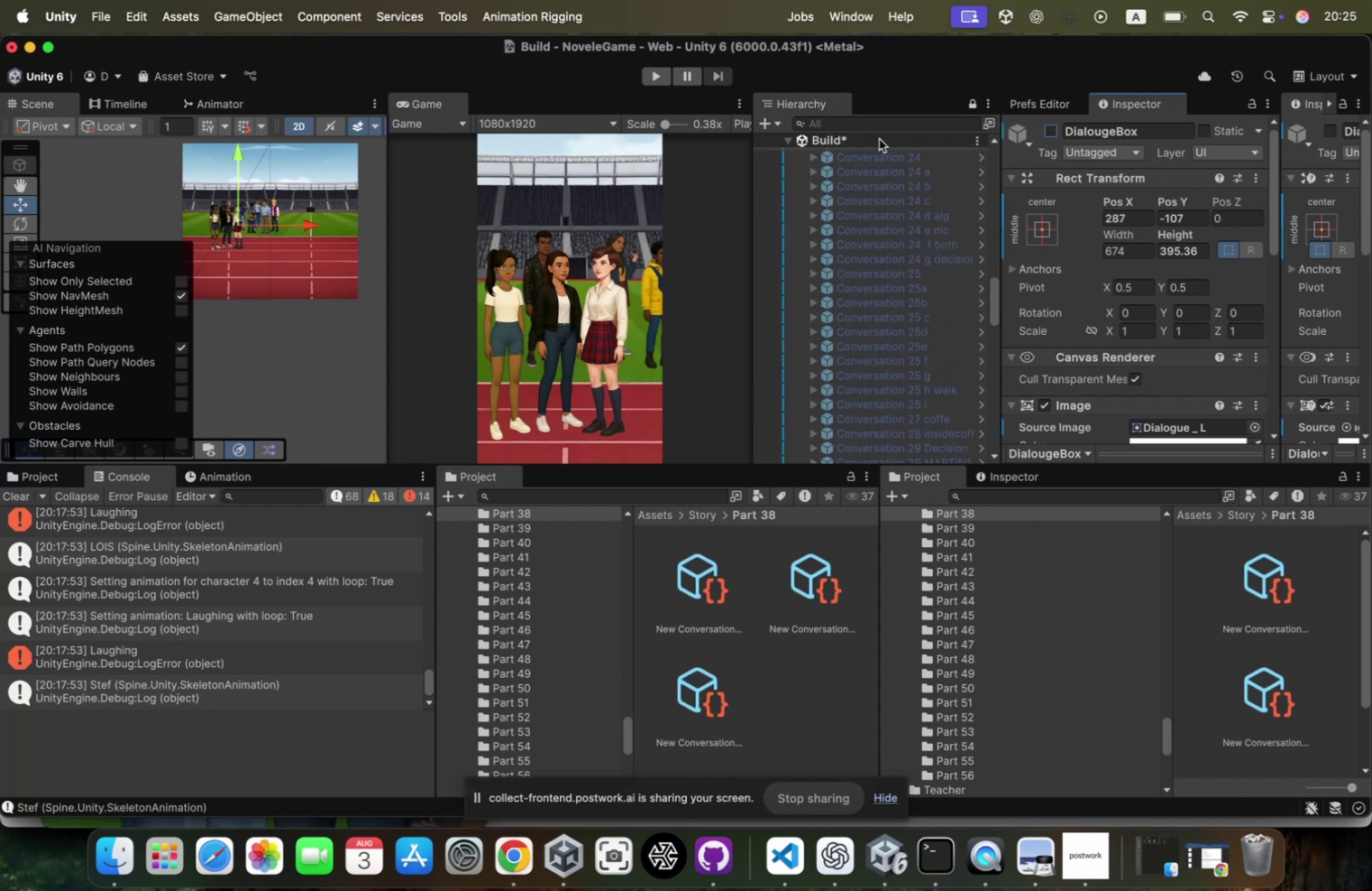 
right_click([879, 139])
 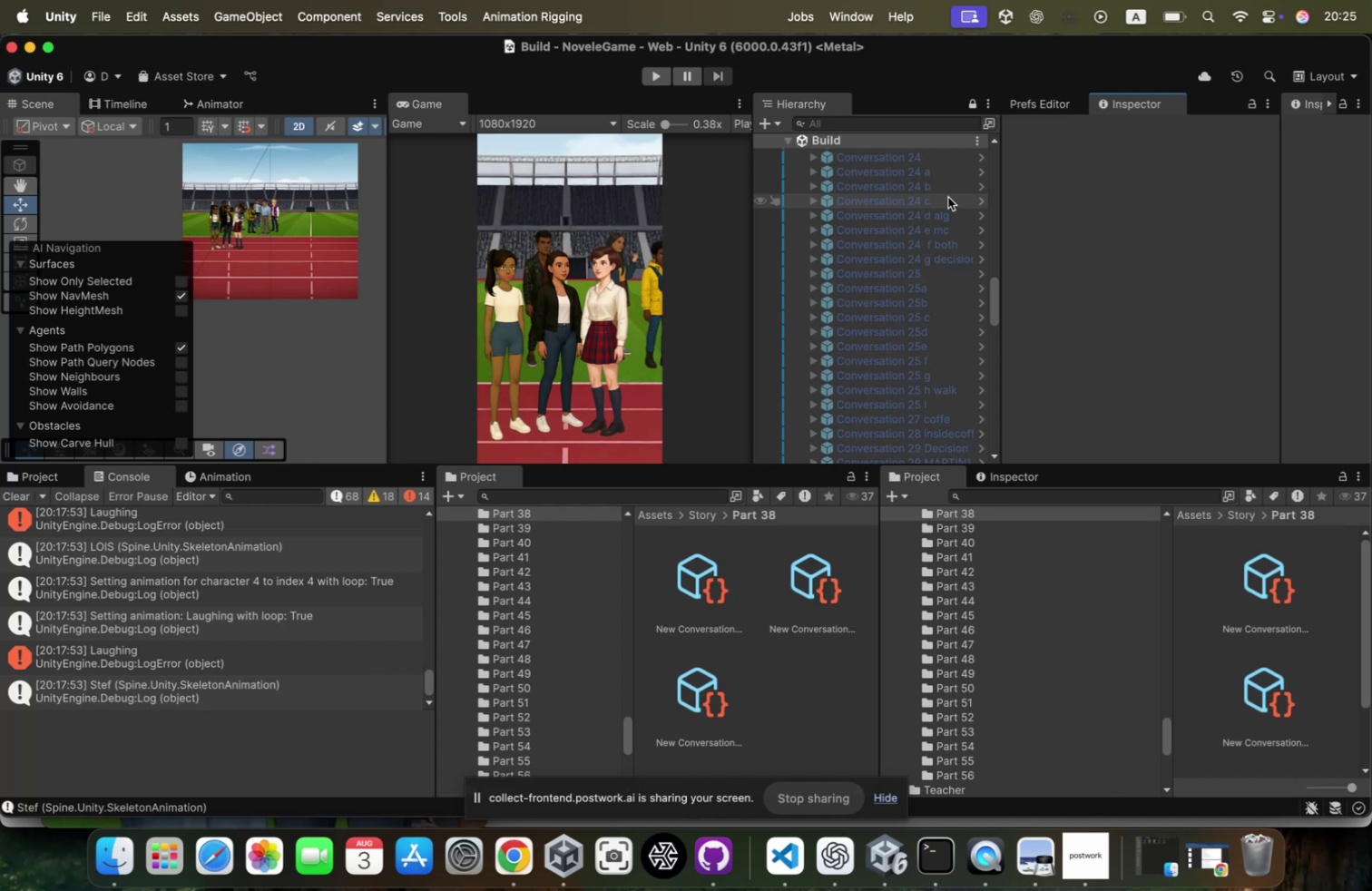 
wait(19.28)
 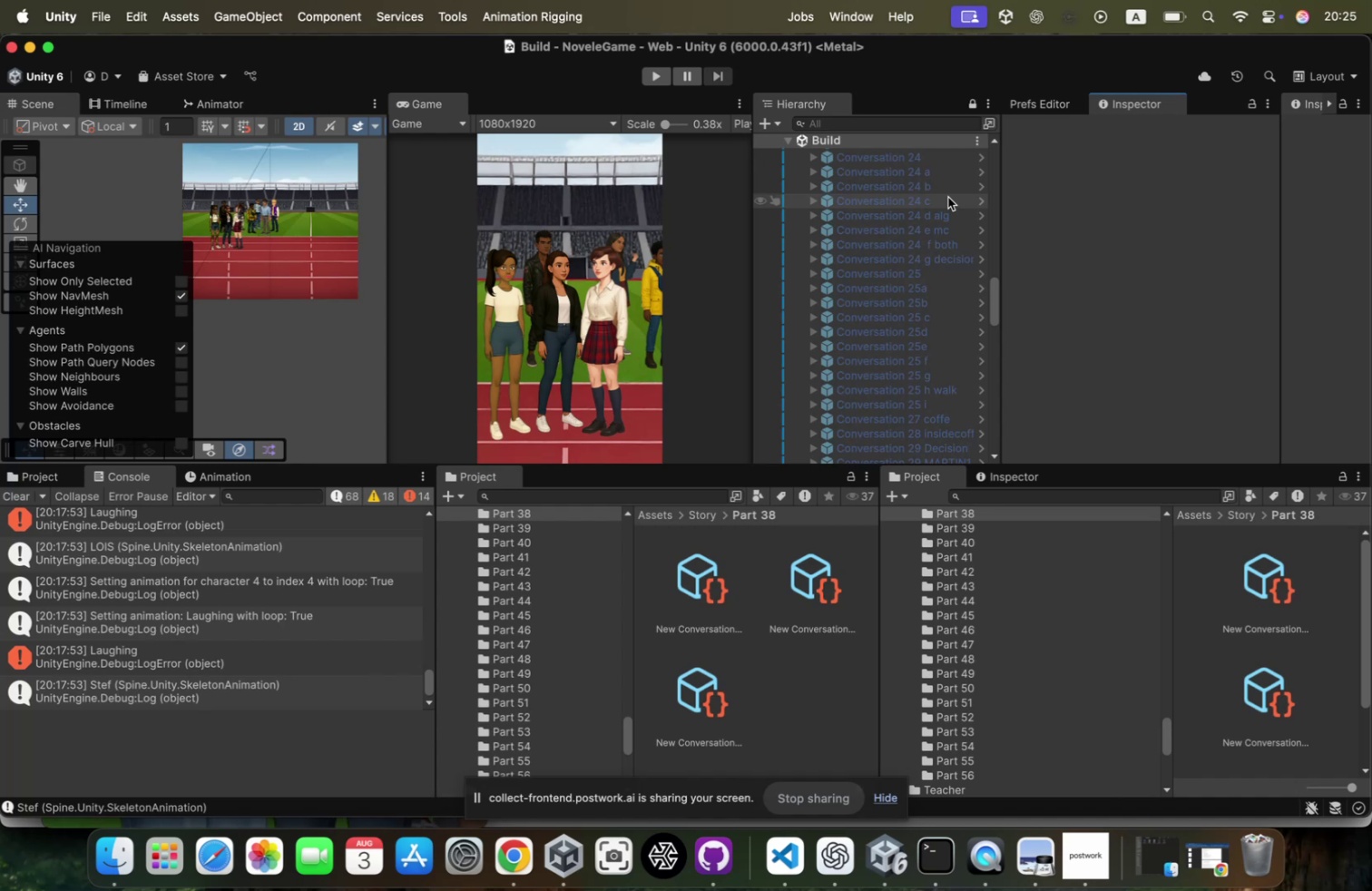 
left_click([645, 73])
 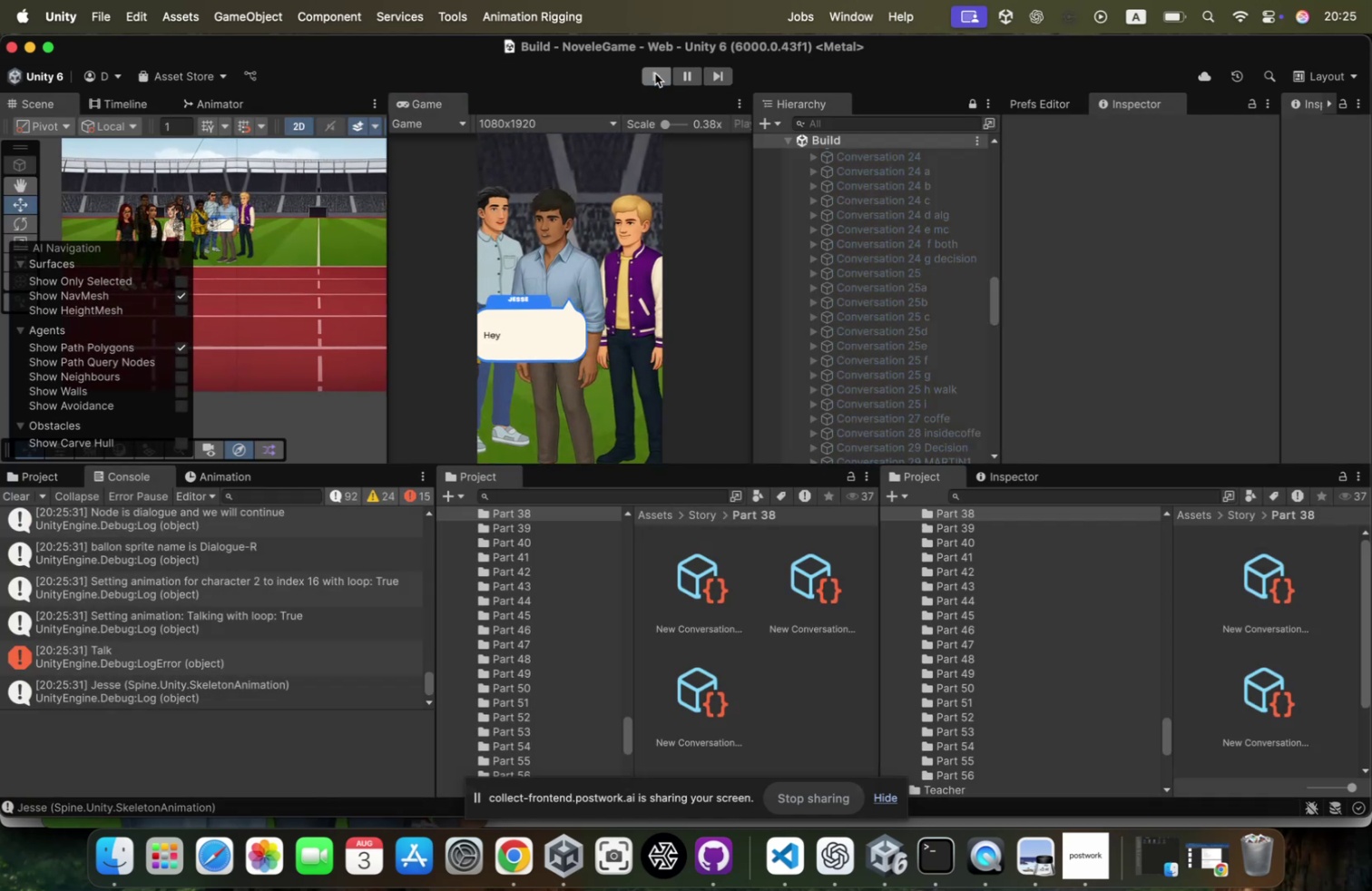 
wait(6.66)
 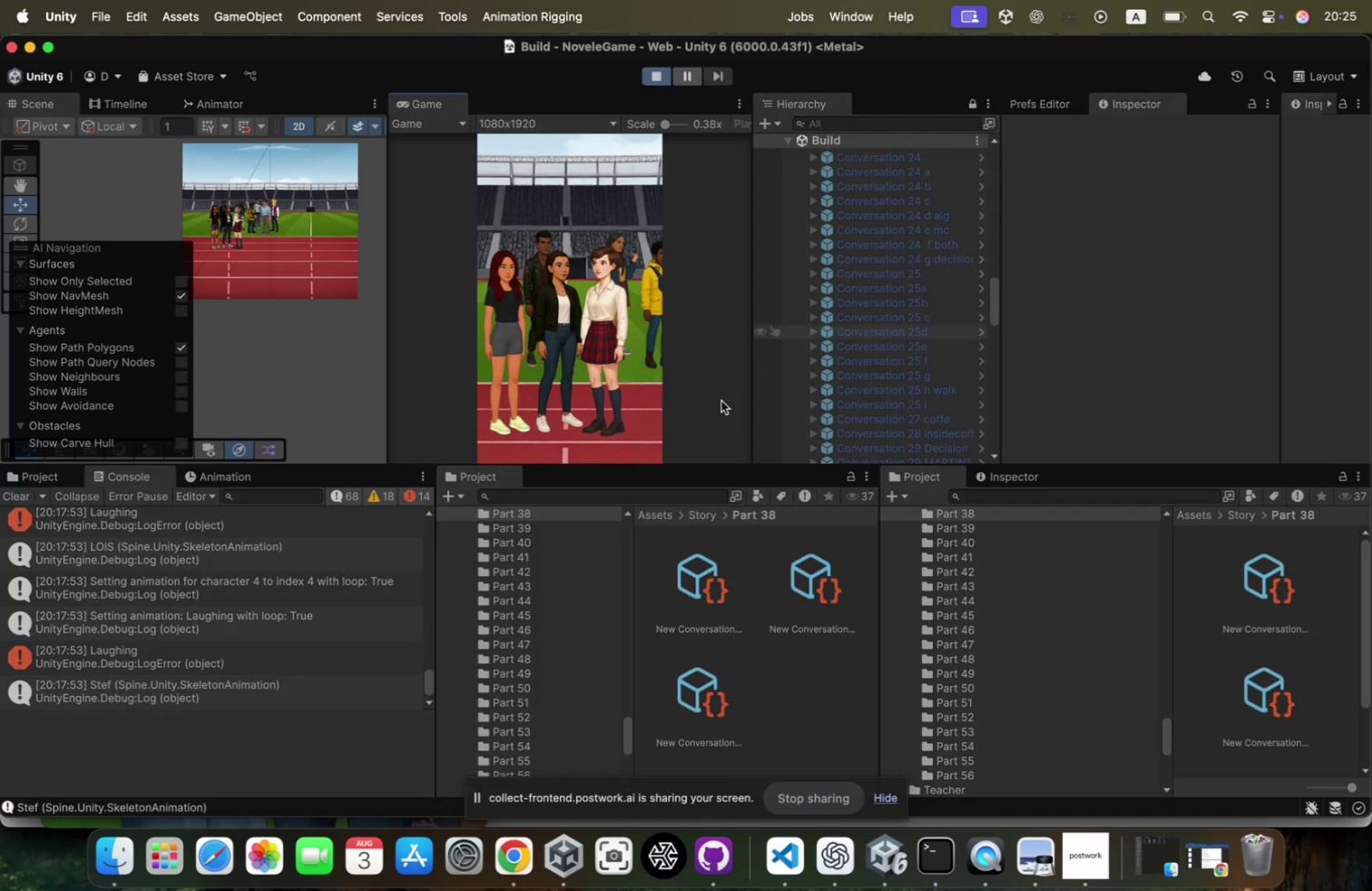 
scroll: coordinate [926, 306], scroll_direction: down, amount: 214.0
 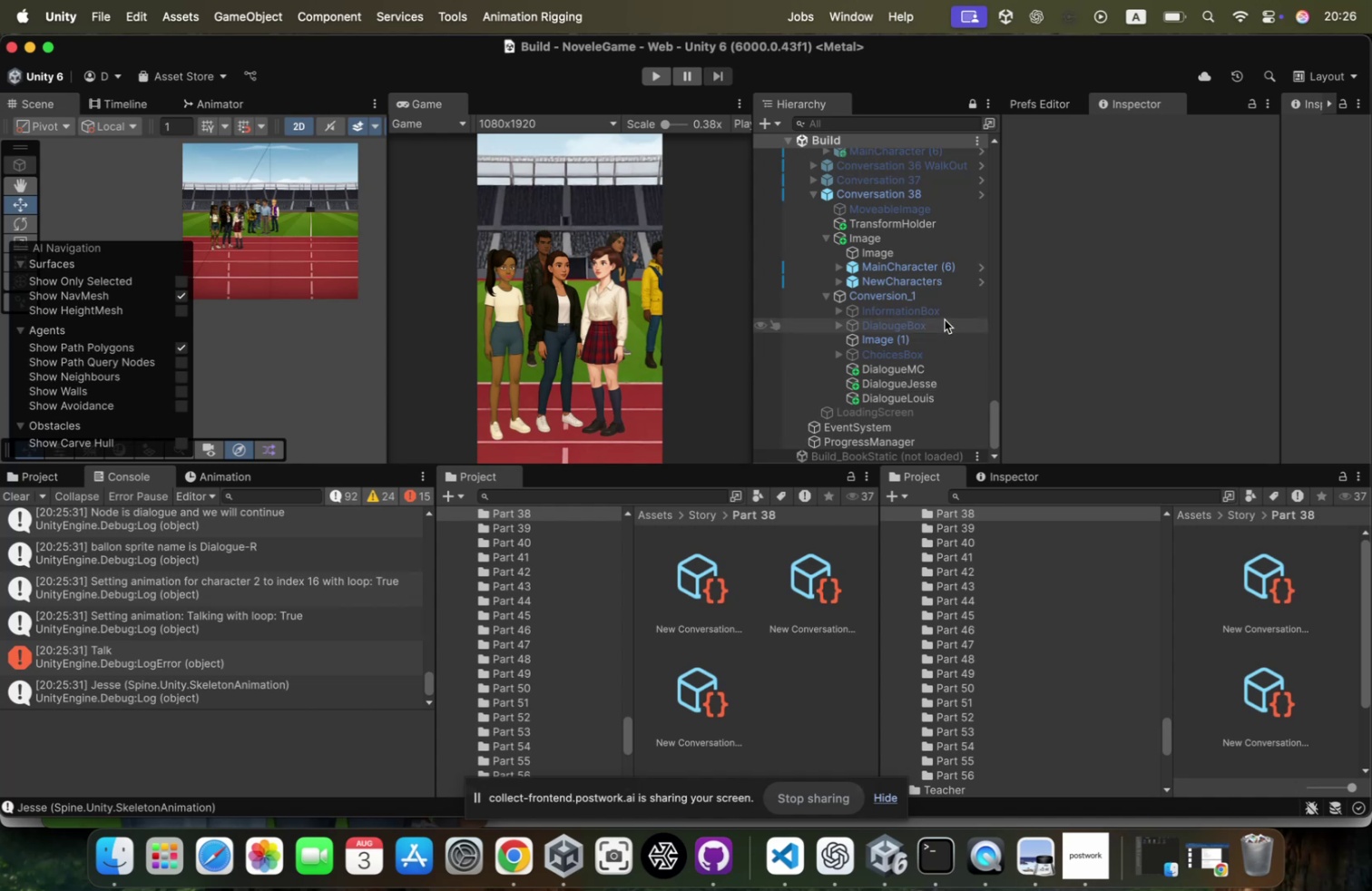 
wait(37.44)
 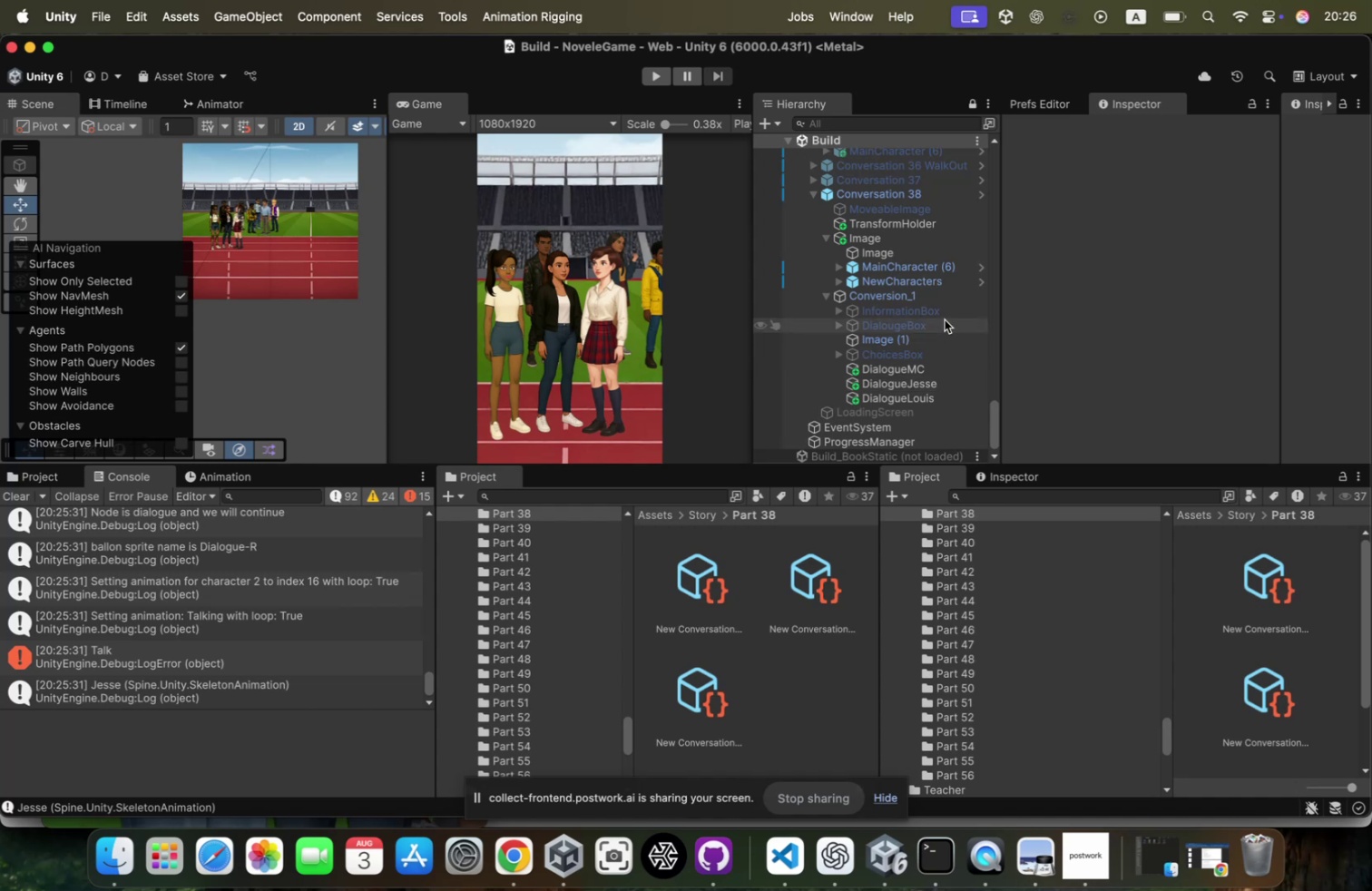 
left_click([913, 239])
 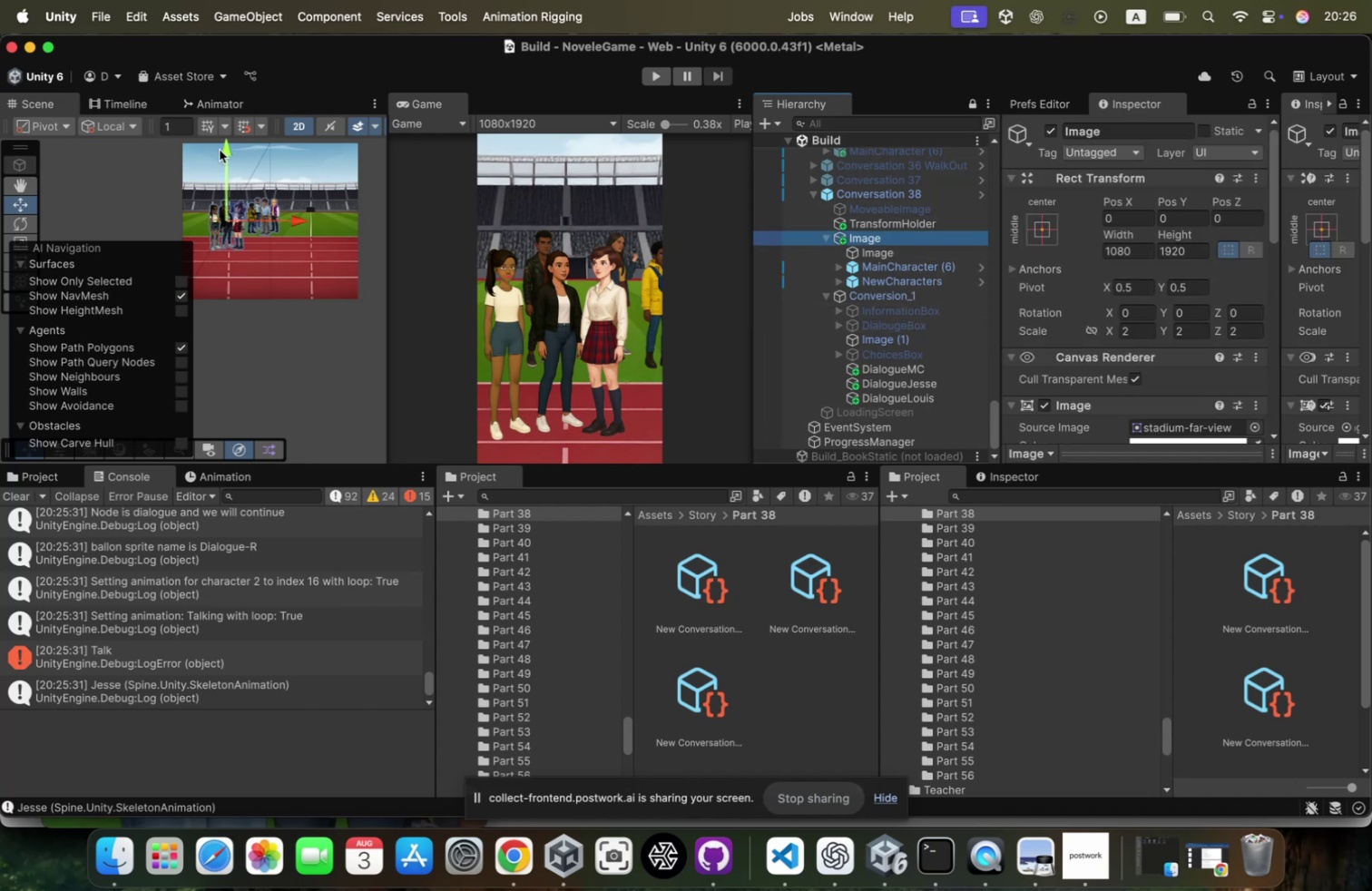 
left_click_drag(start_coordinate=[225, 153], to_coordinate=[230, 133])
 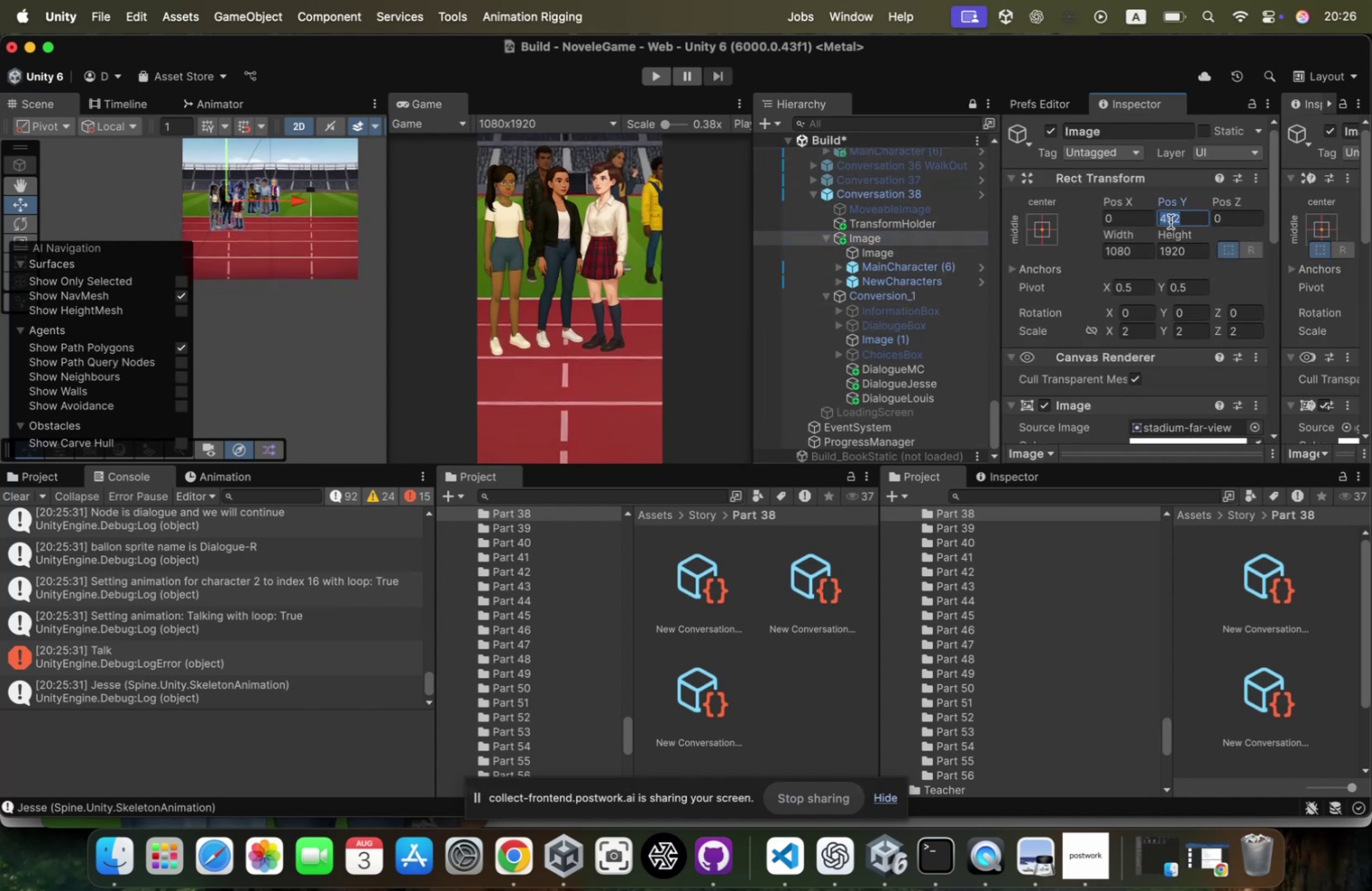 
type(9009)
key(Backspace)
 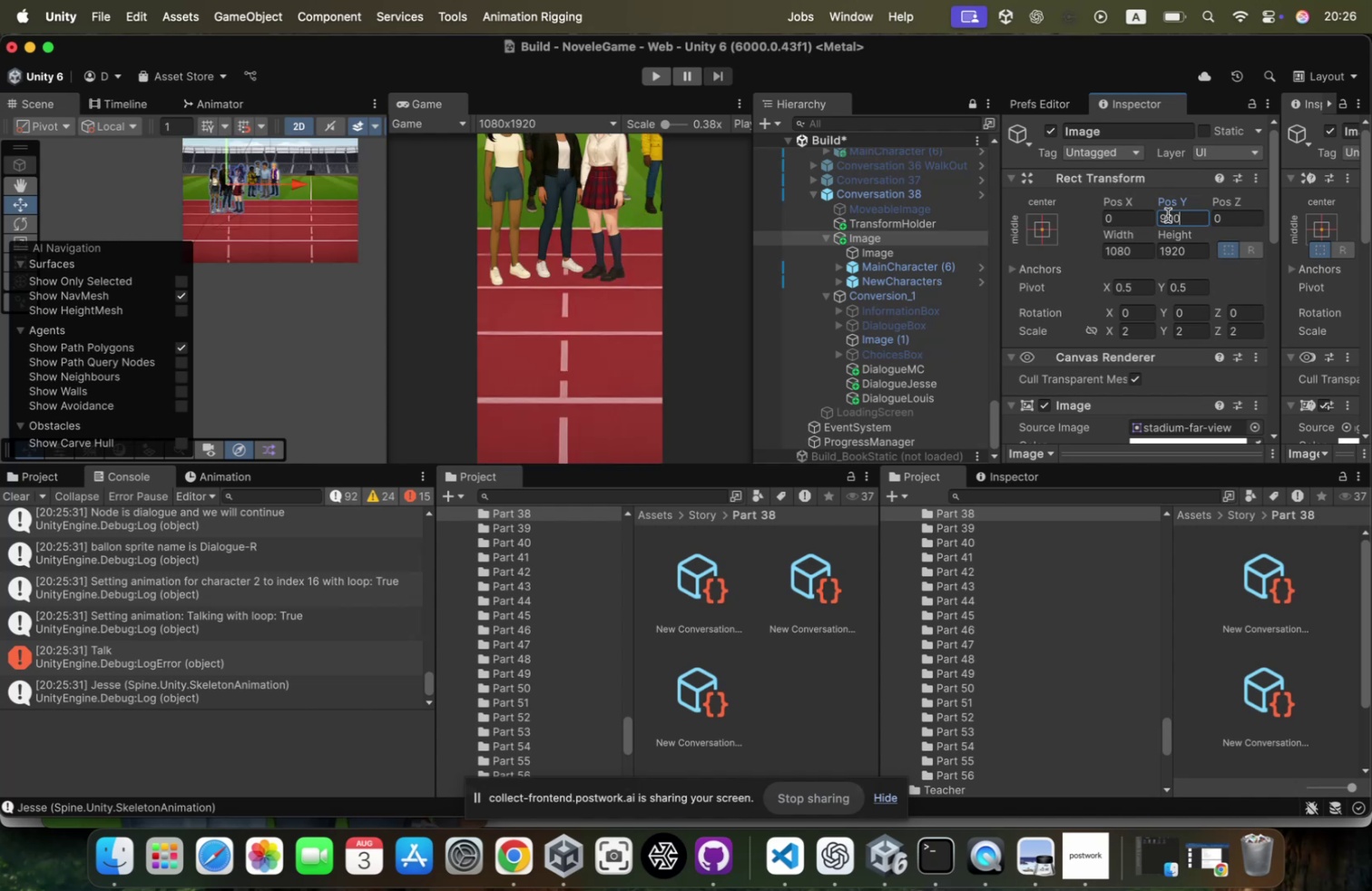 
left_click([1132, 215])
 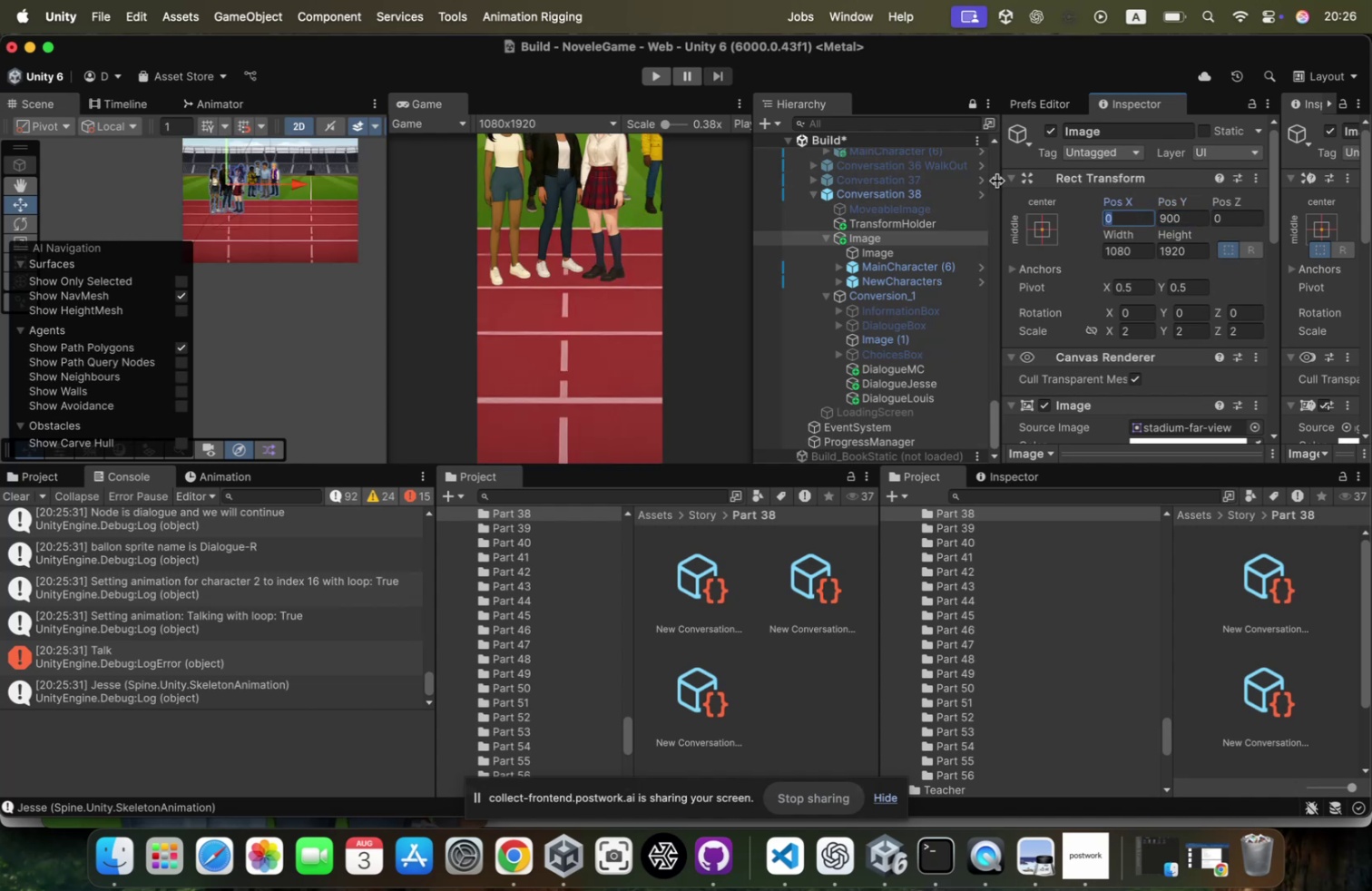 
right_click([888, 136])
 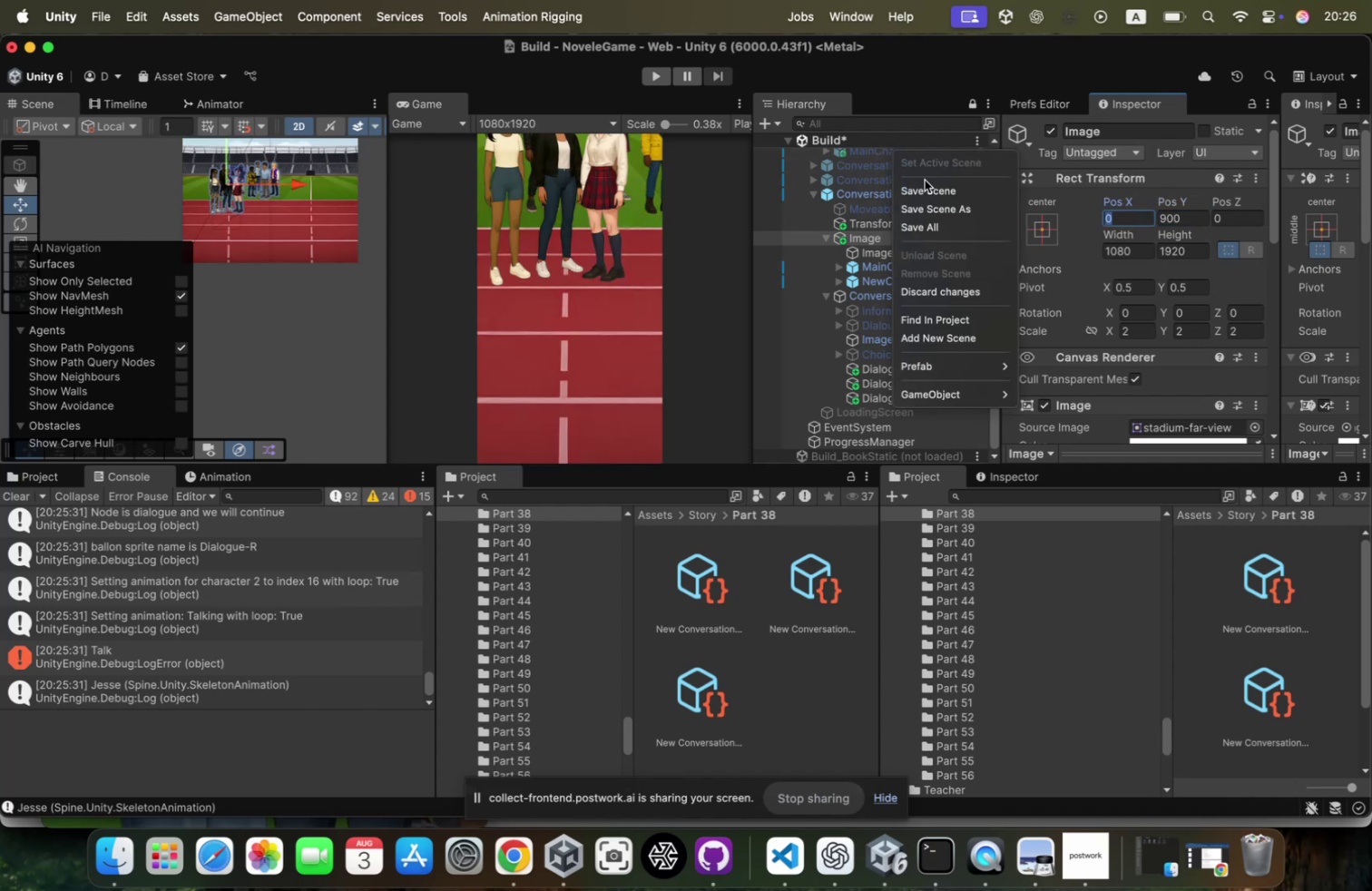 
left_click([925, 180])
 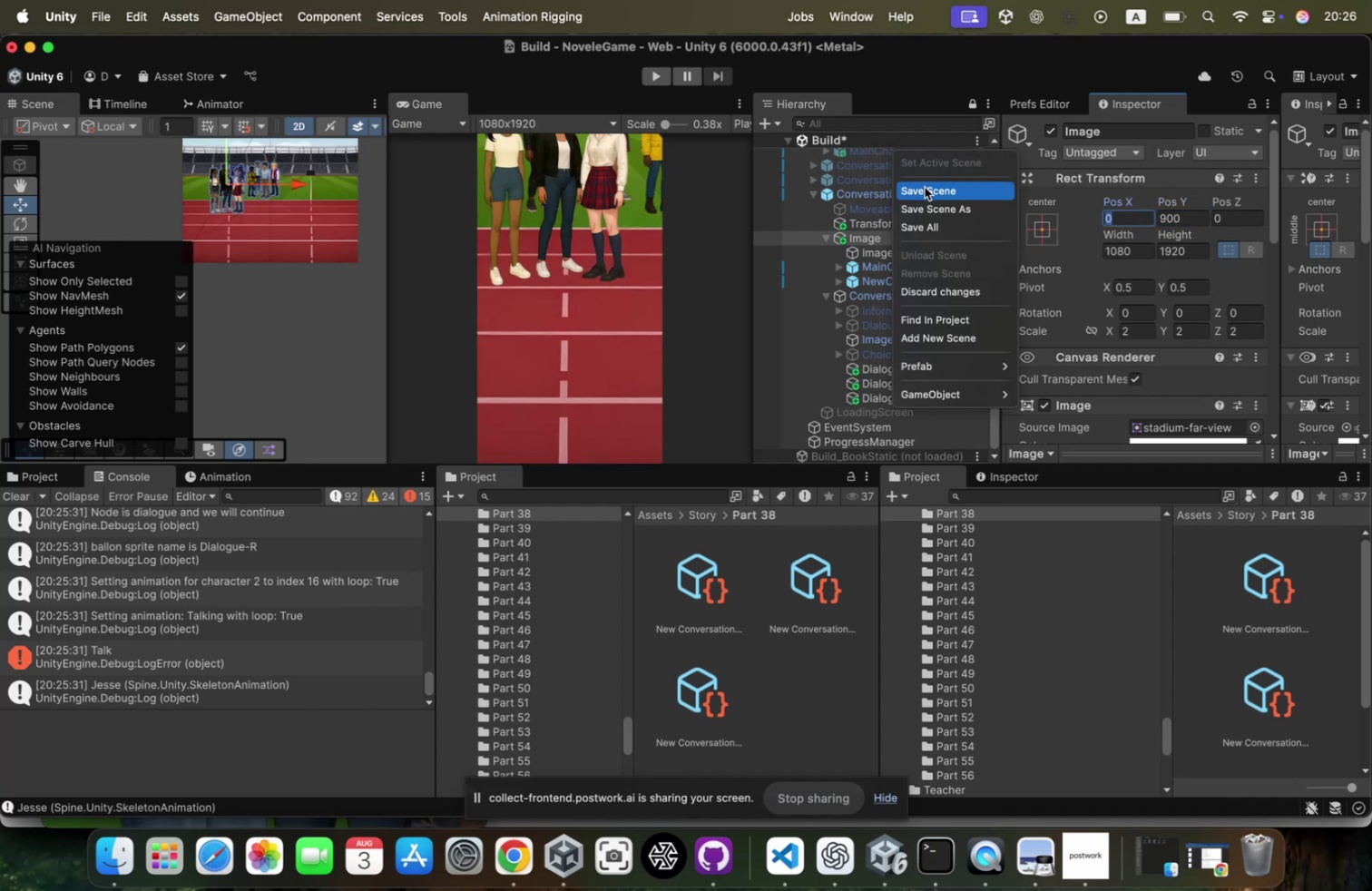 
left_click([925, 187])
 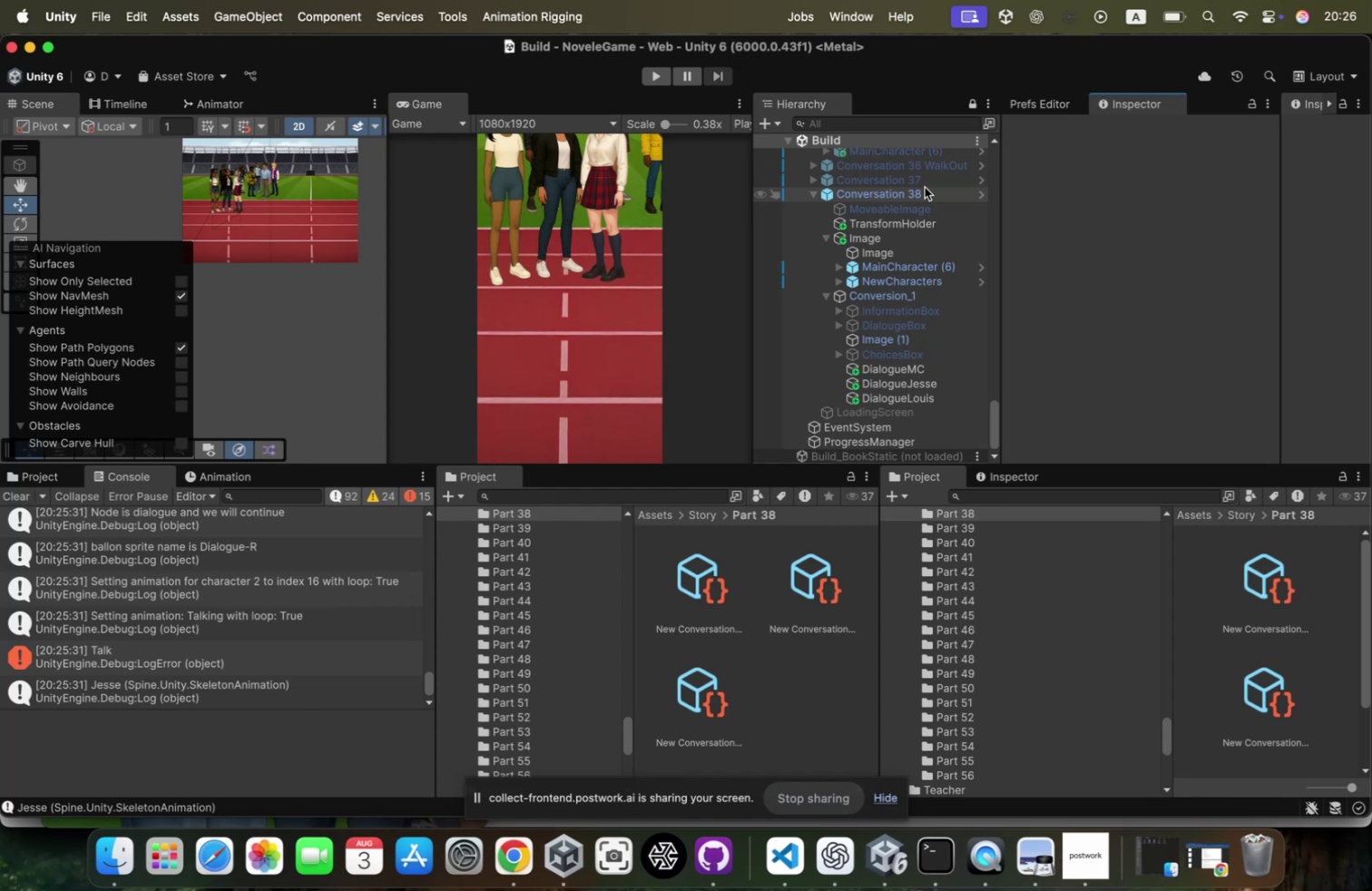 
wait(12.12)
 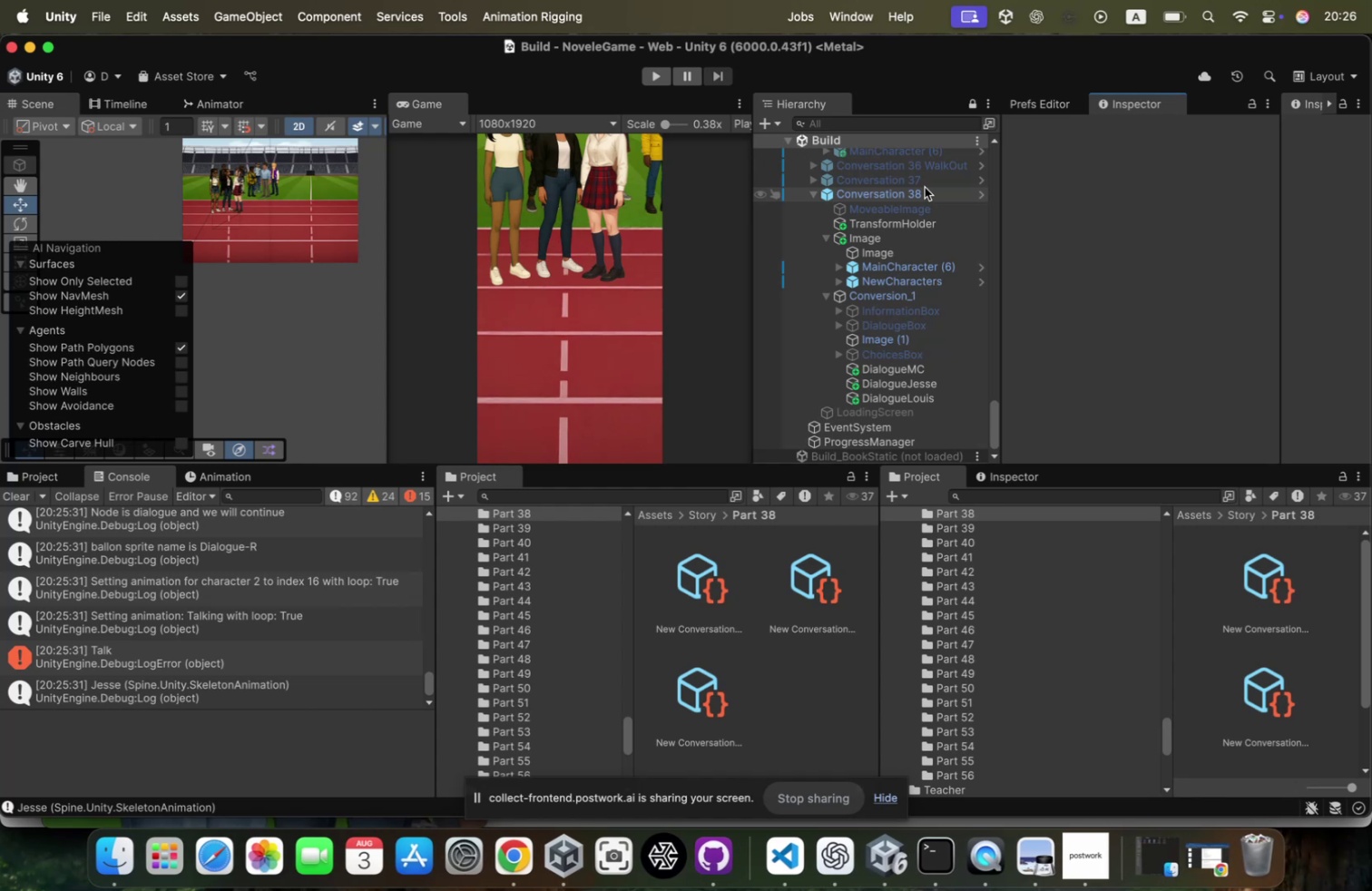 
left_click([654, 80])
 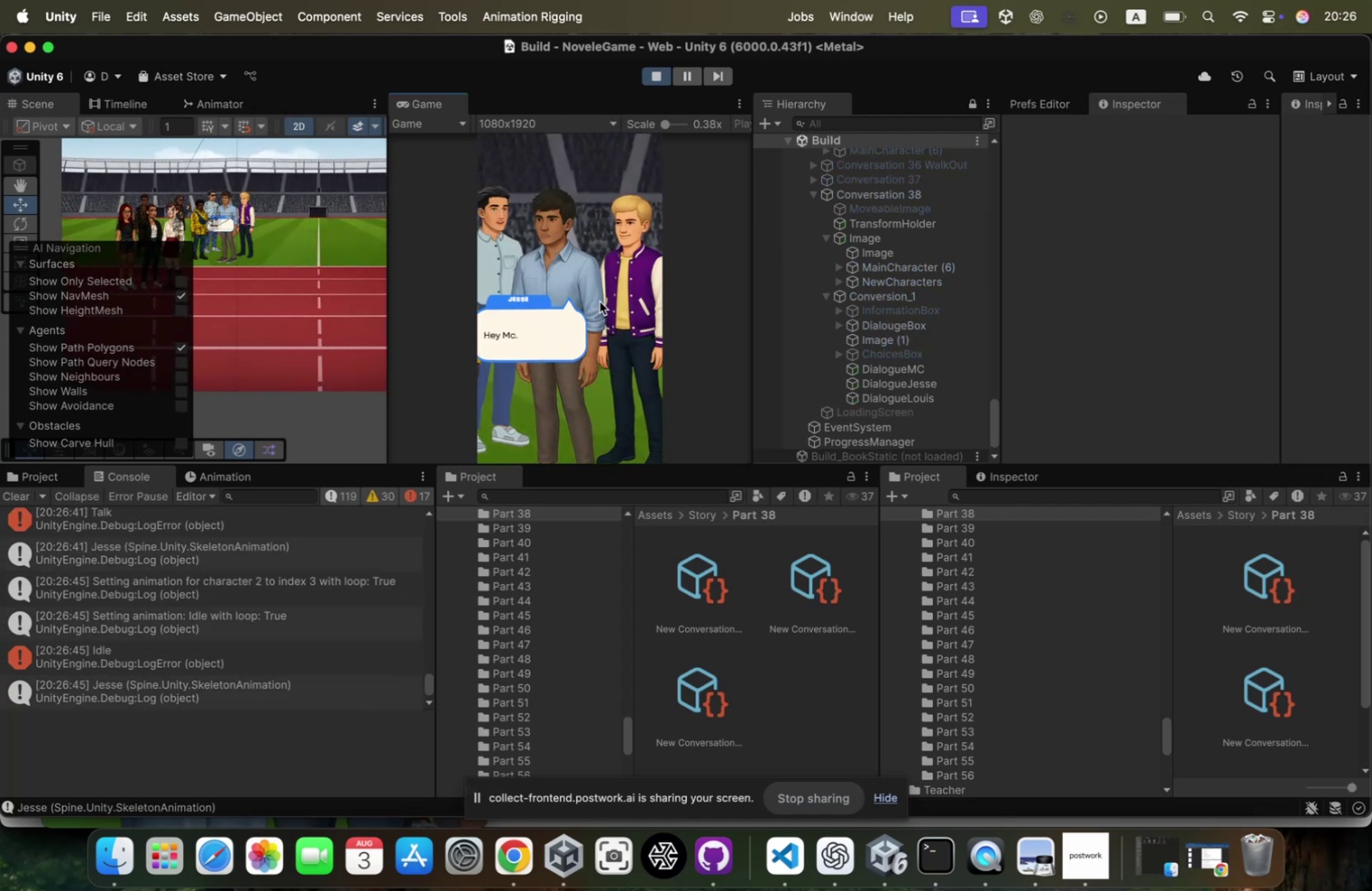 
wait(14.5)
 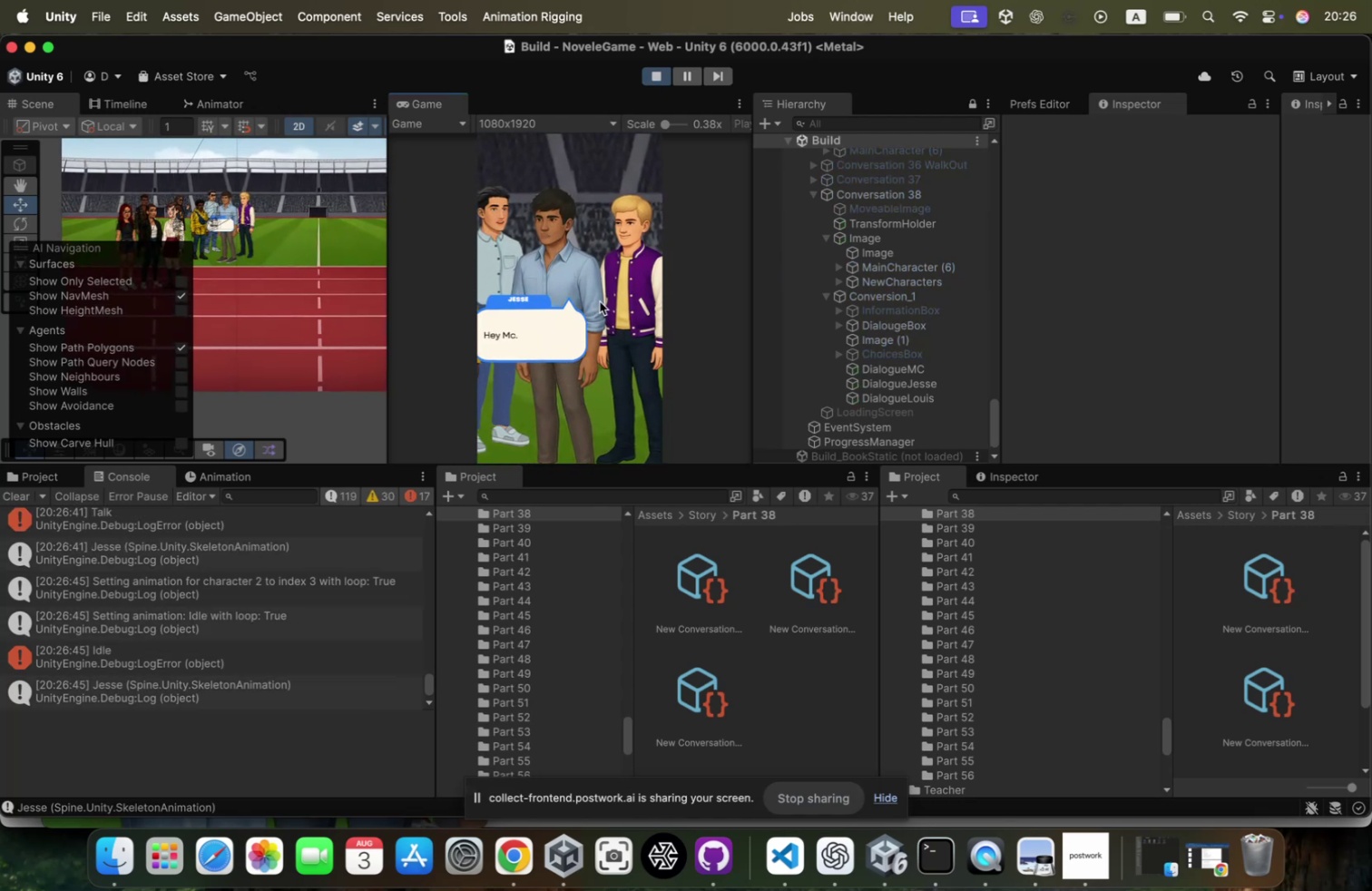 
left_click([601, 299])
 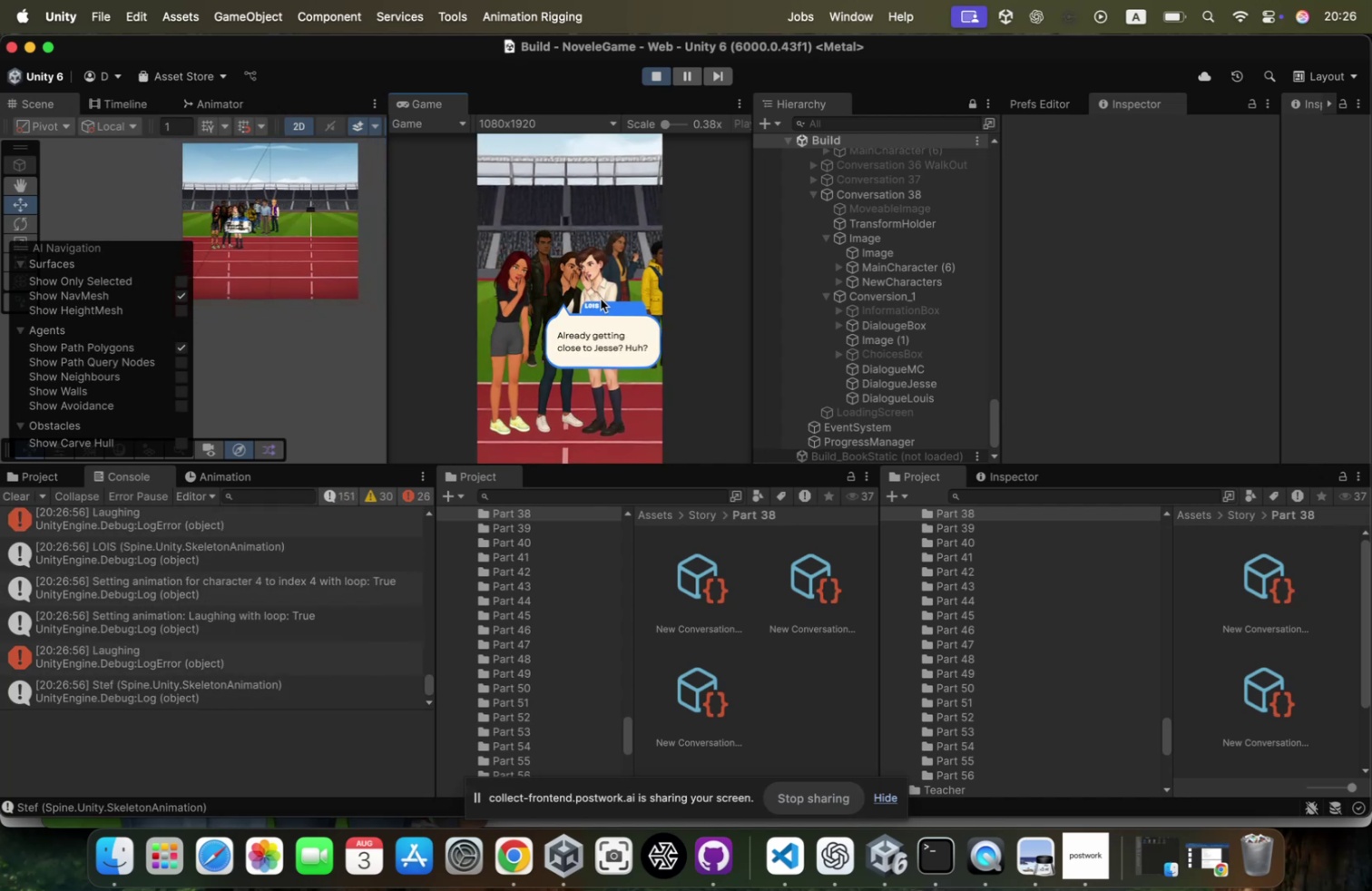 
left_click([605, 290])
 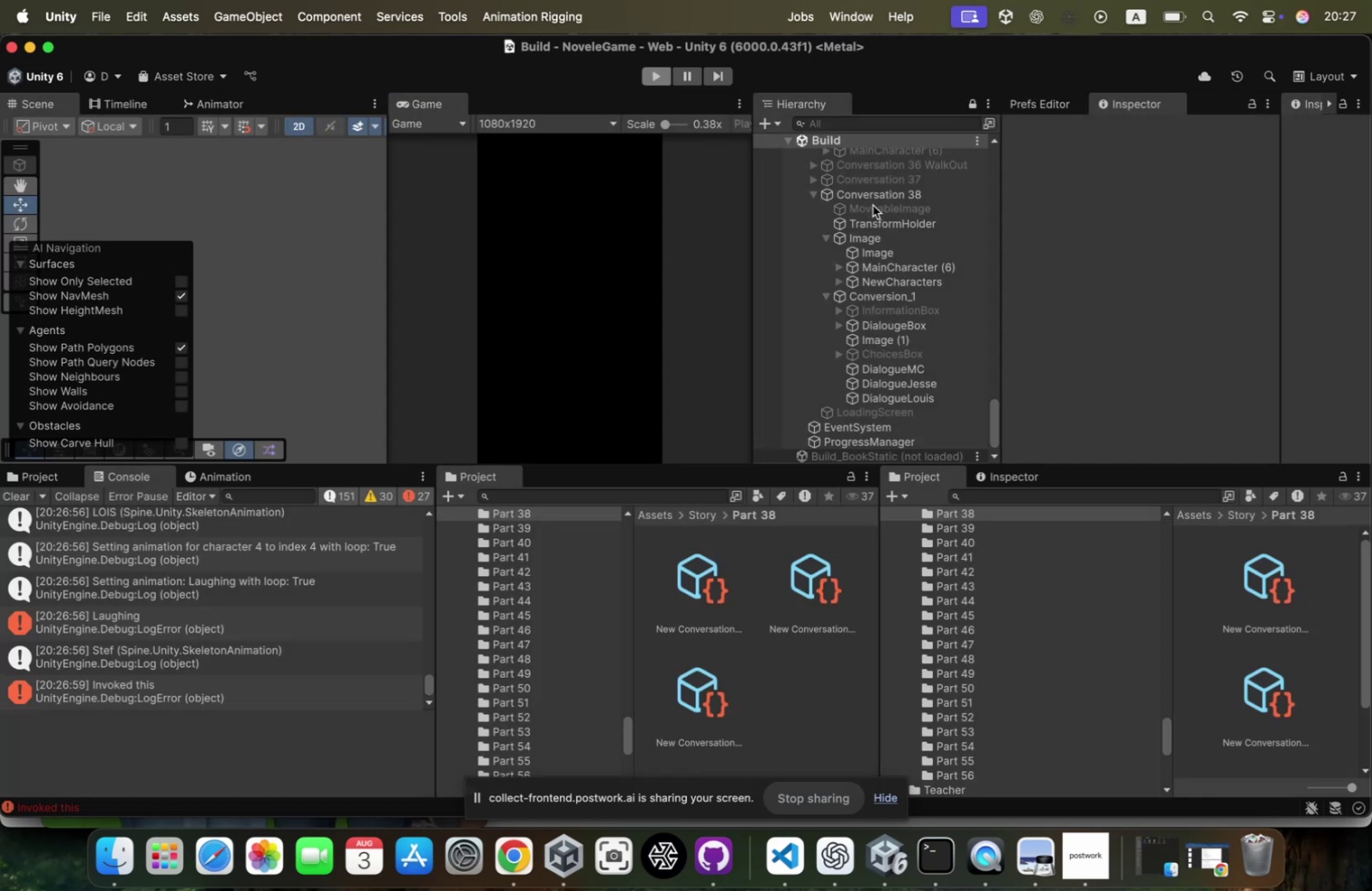 
left_click([875, 197])
 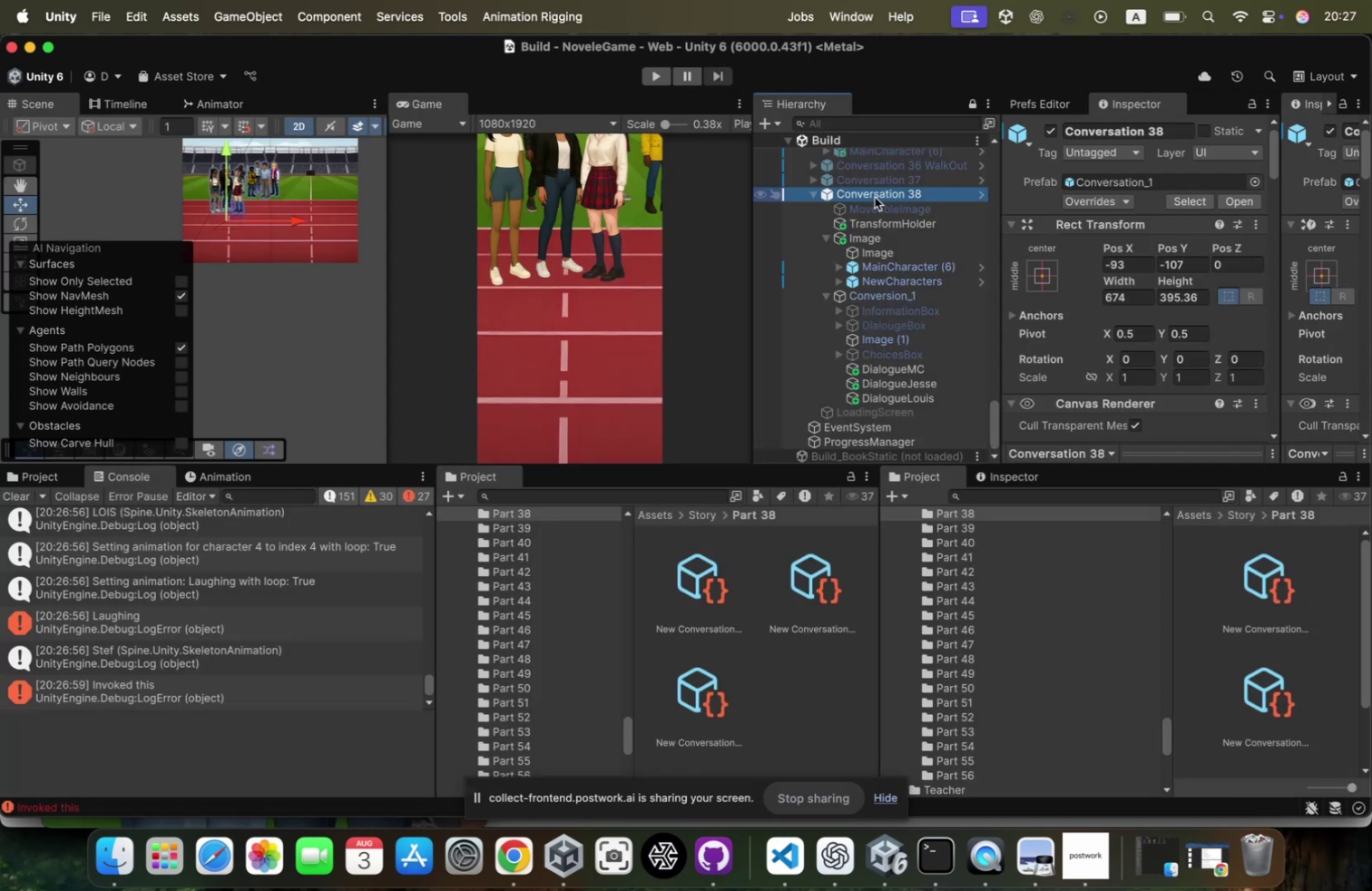 
key(ArrowLeft)
 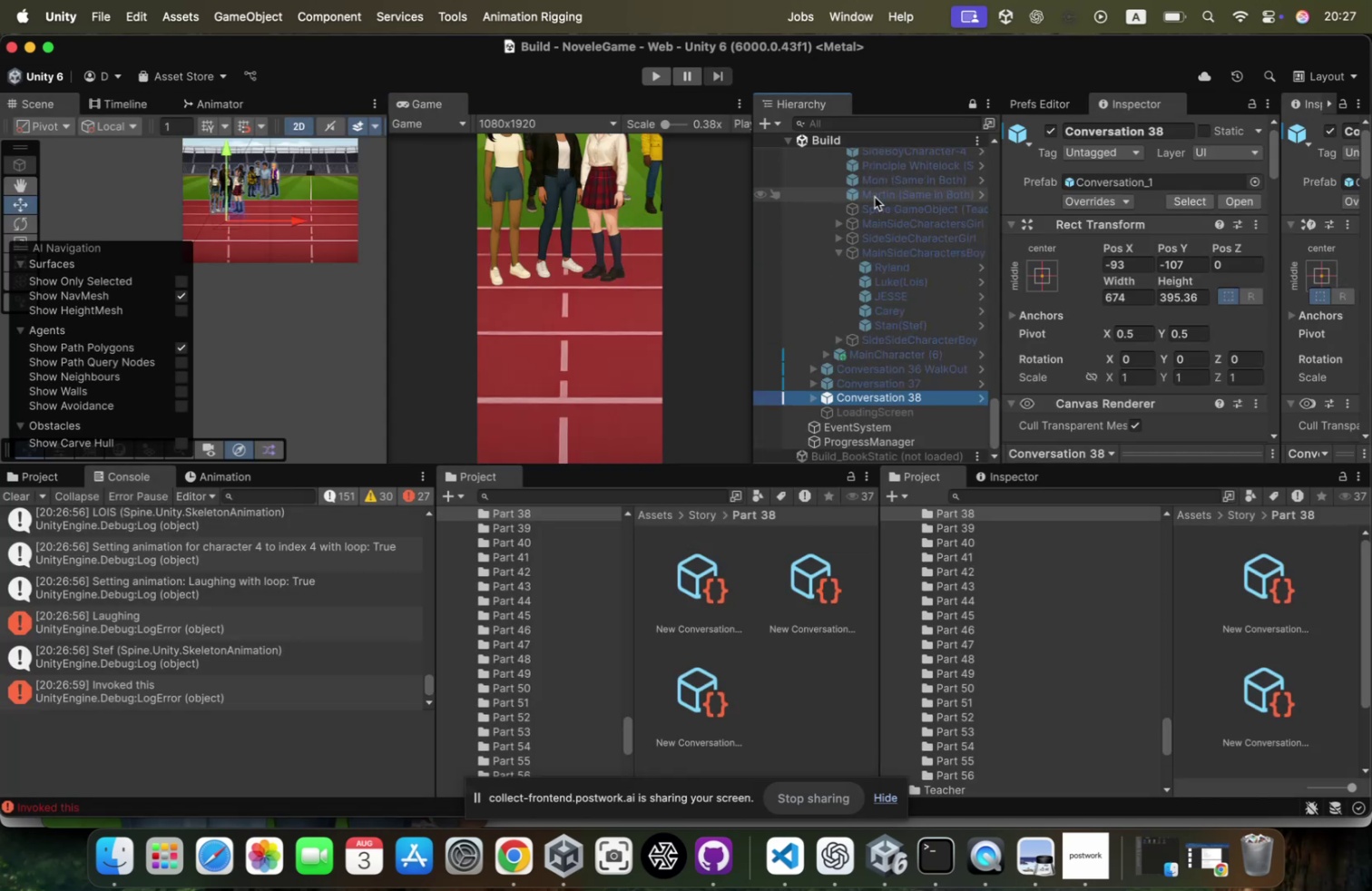 
scroll: coordinate [875, 197], scroll_direction: up, amount: 61.0
 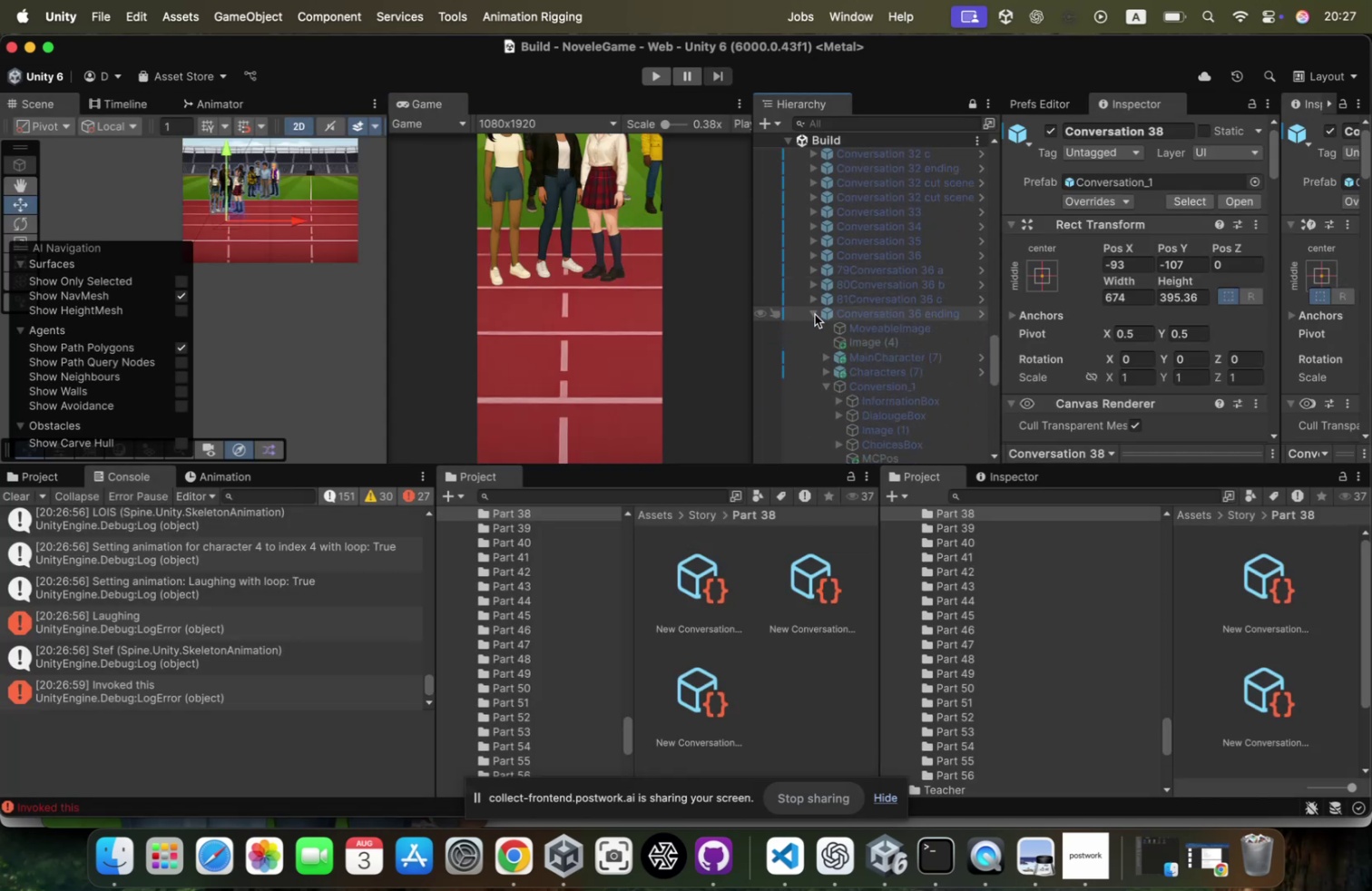 
left_click([814, 314])
 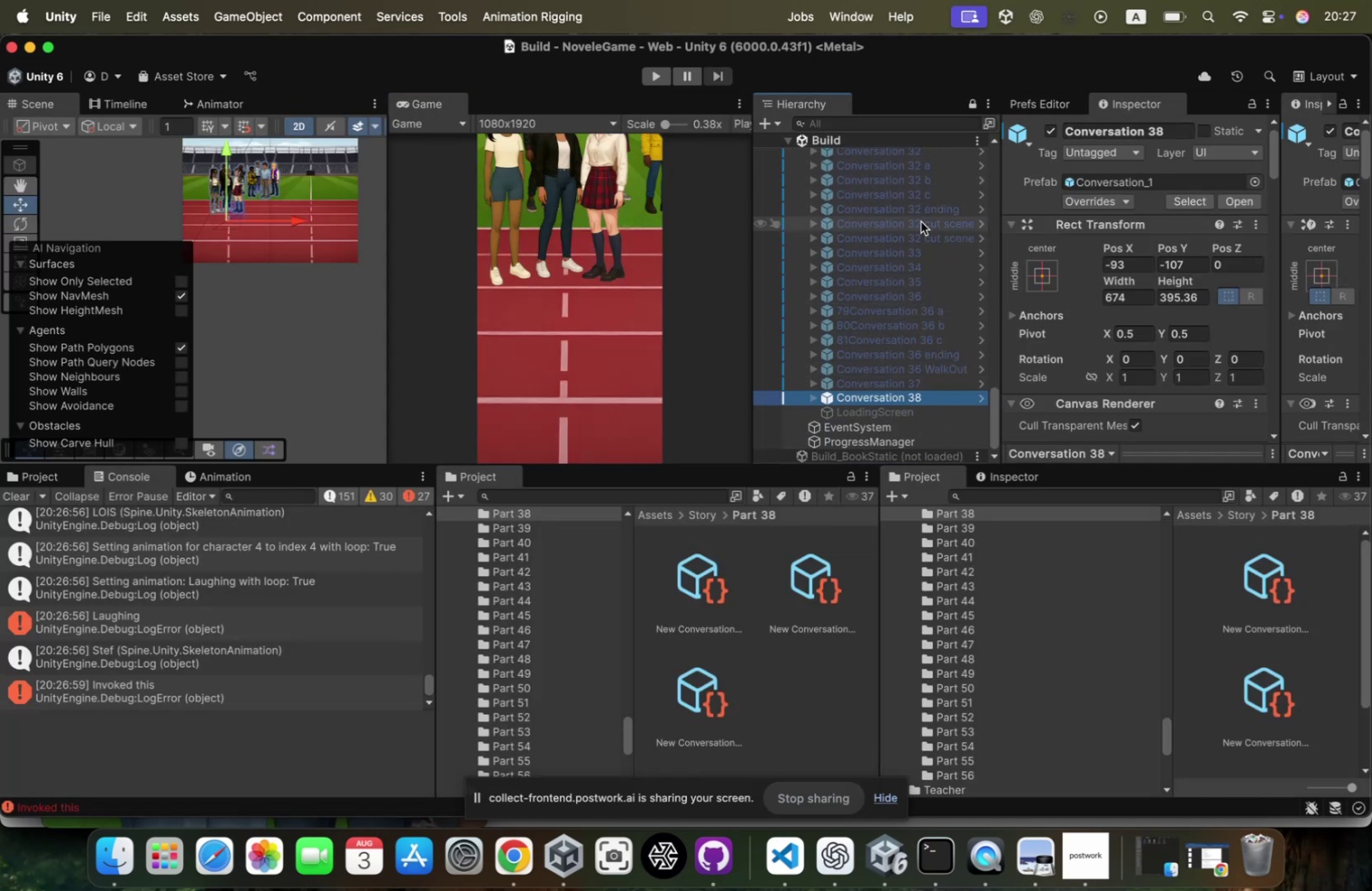 
scroll: coordinate [903, 328], scroll_direction: none, amount: 0.0
 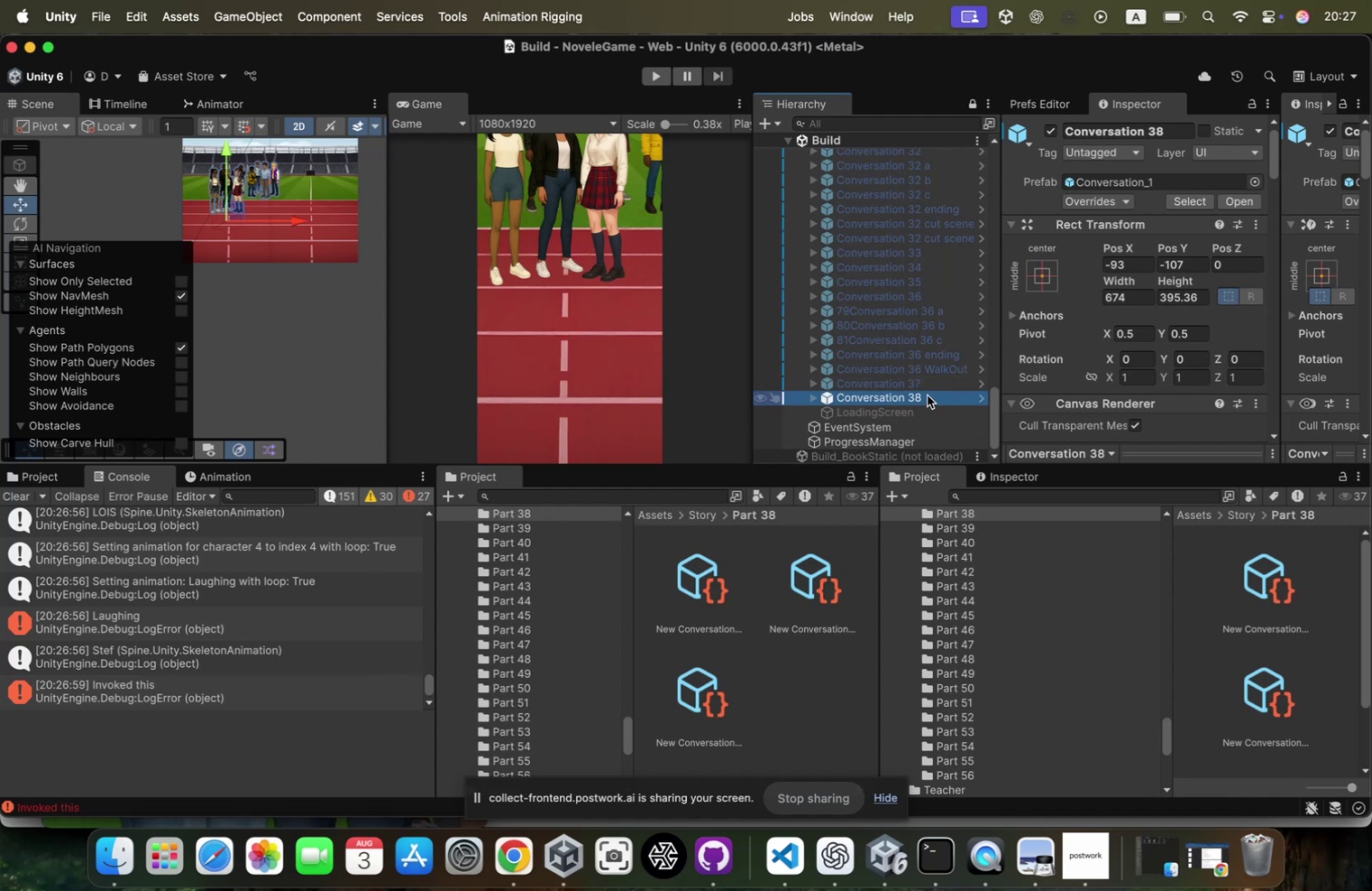 
key(Meta+CommandLeft)
 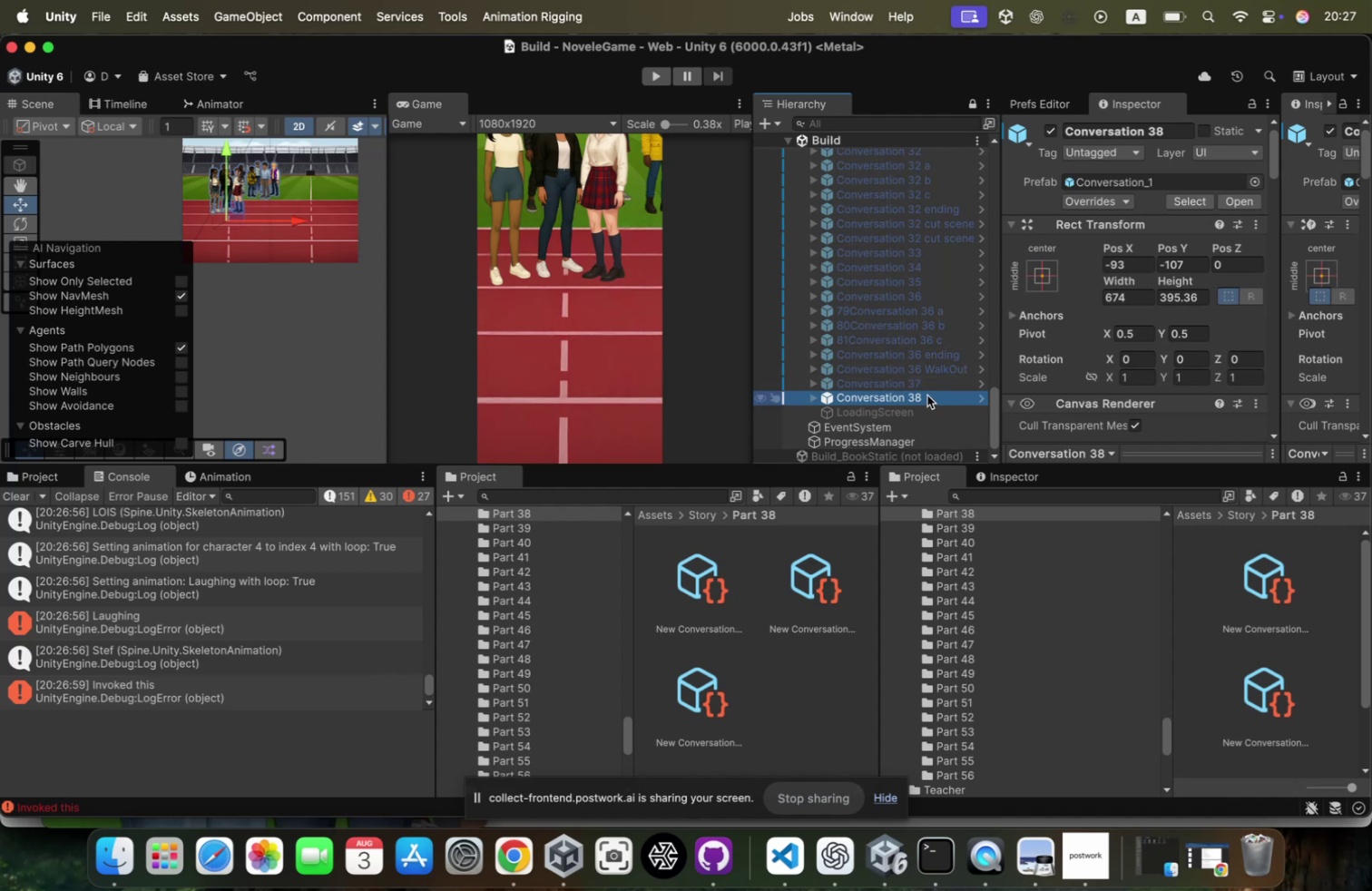 
key(Meta+D)
 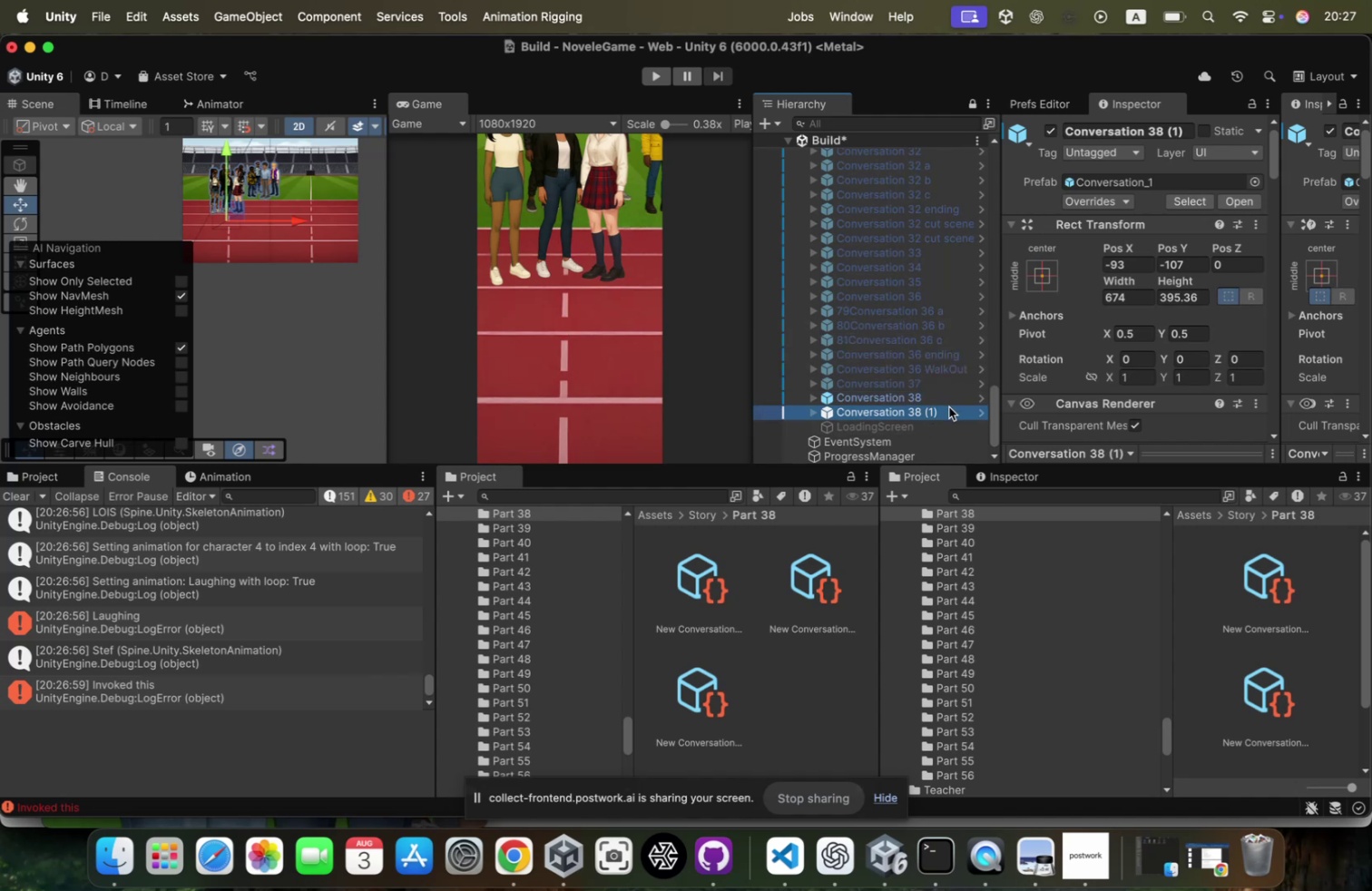 
key(ArrowRight)
 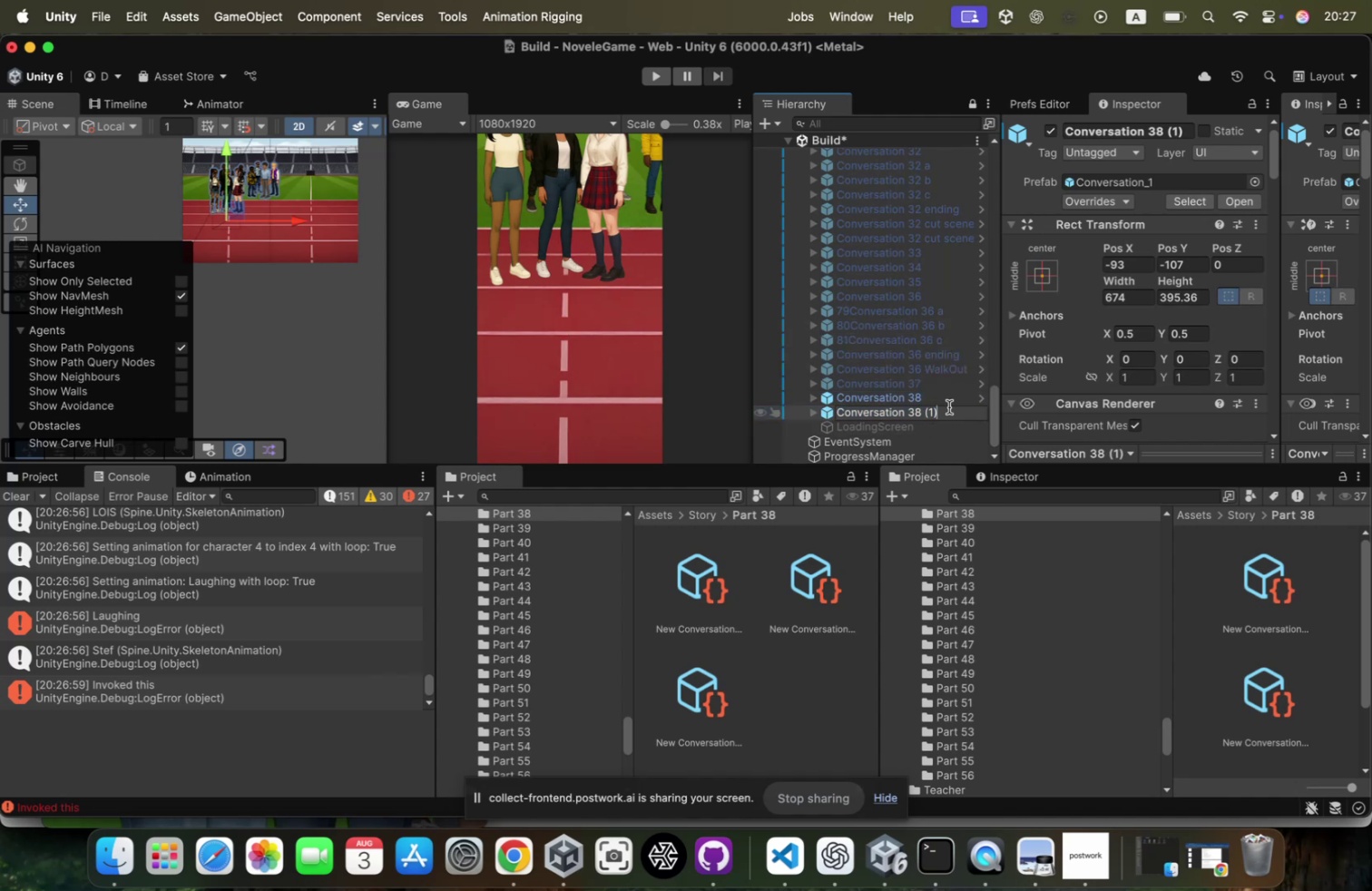 
key(Backspace)
 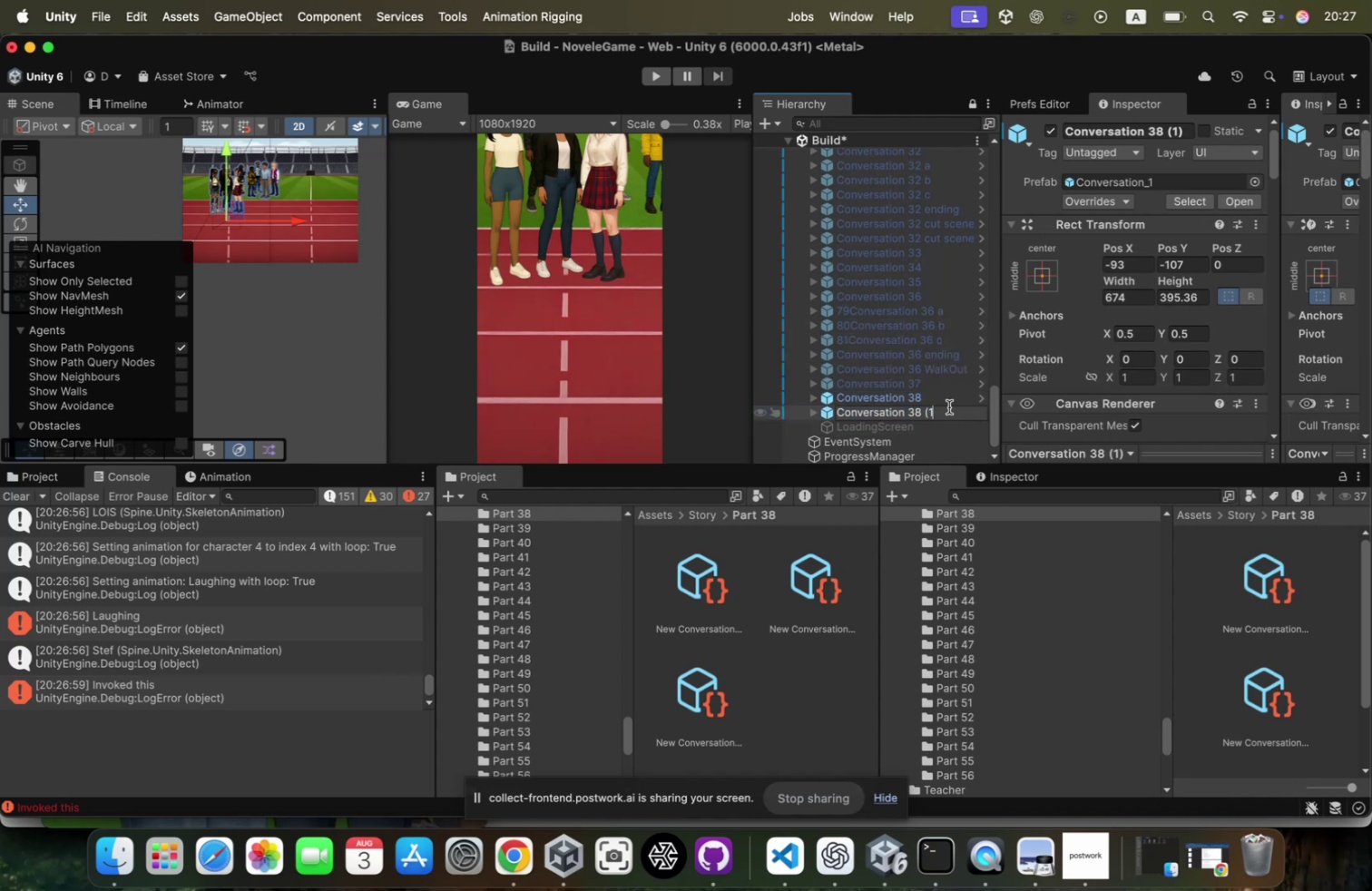 
key(Backspace)
 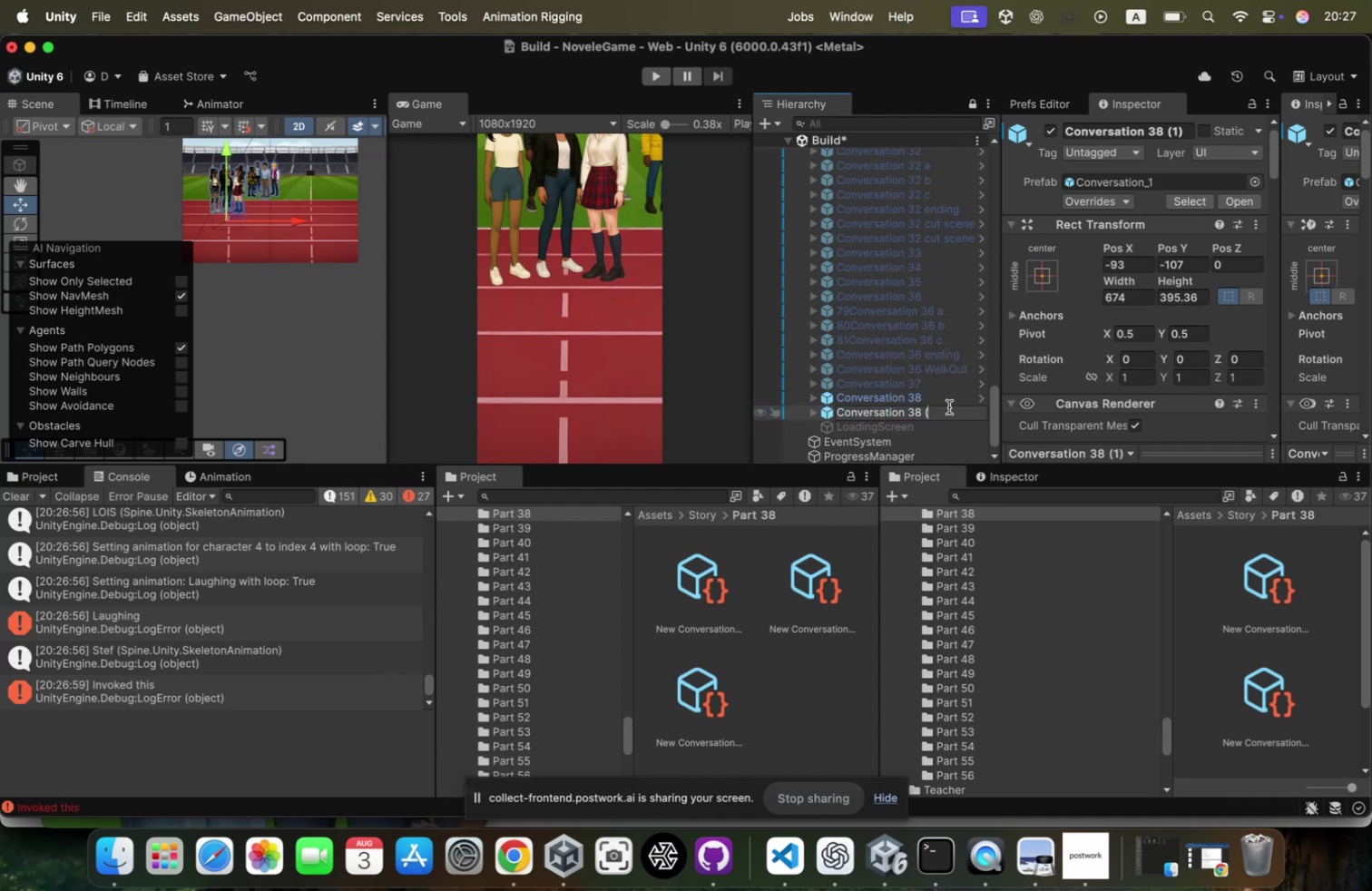 
key(Backspace)
 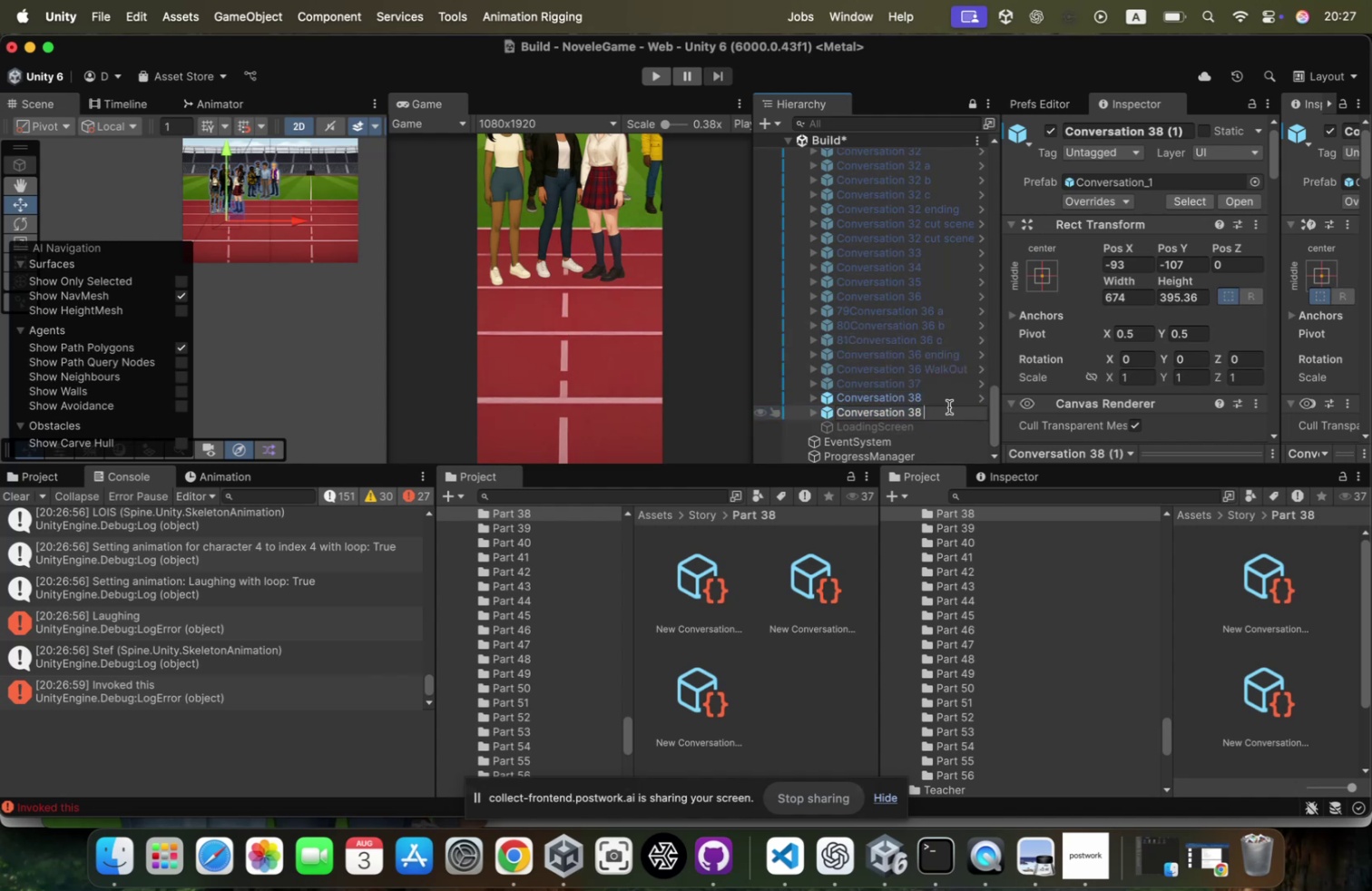 
key(Backspace)
 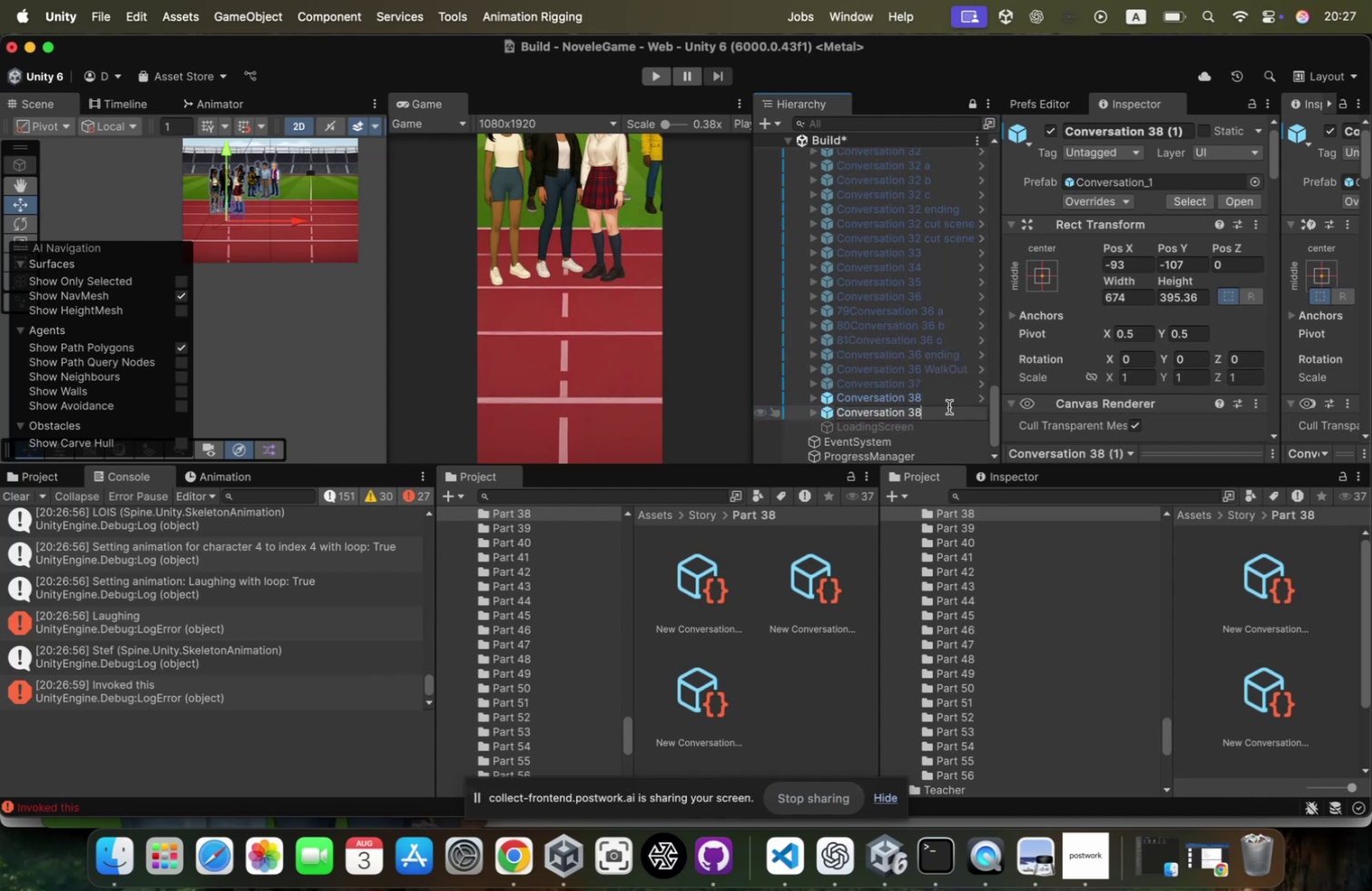 
key(9)
 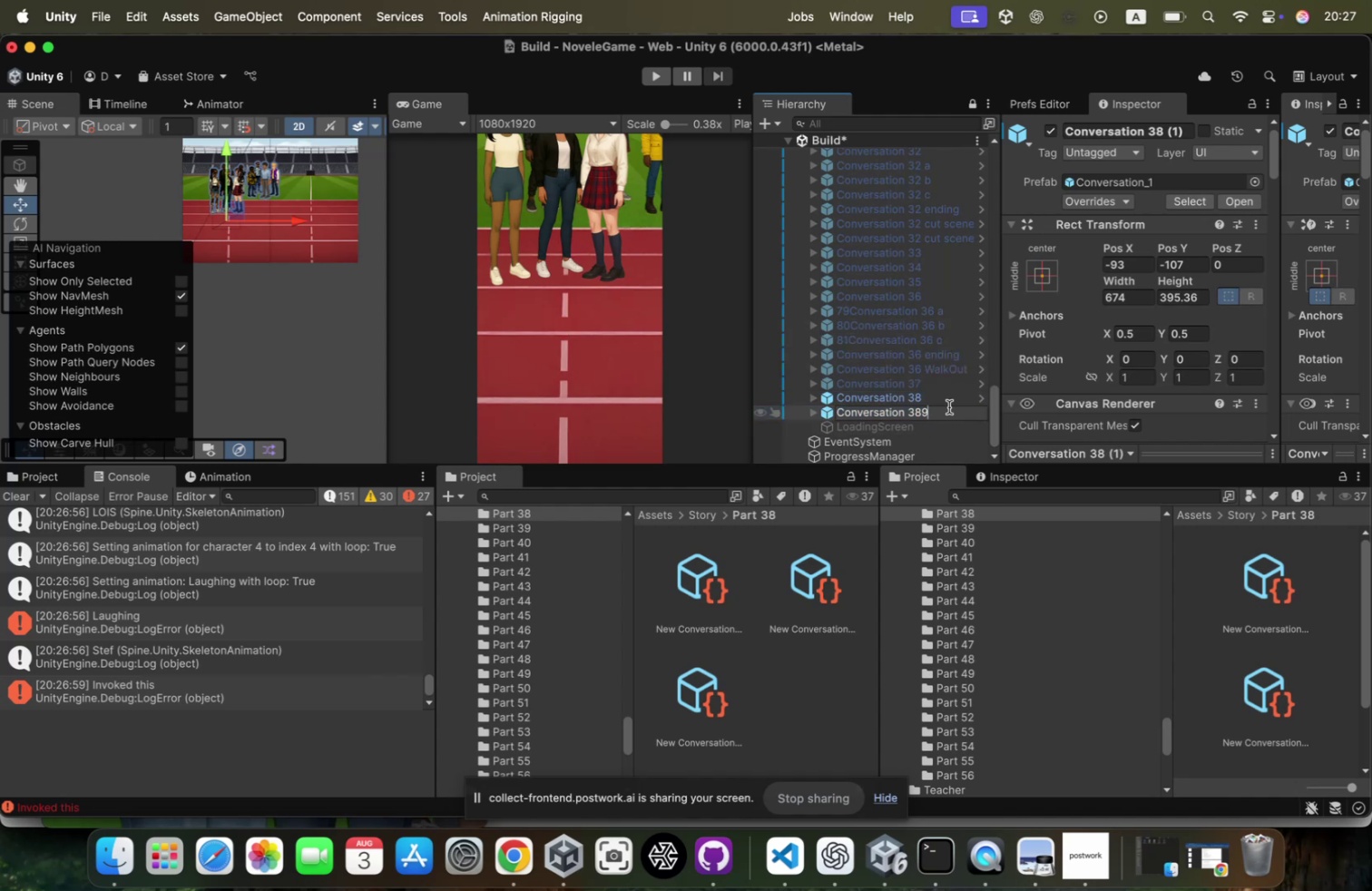 
key(Backspace)
 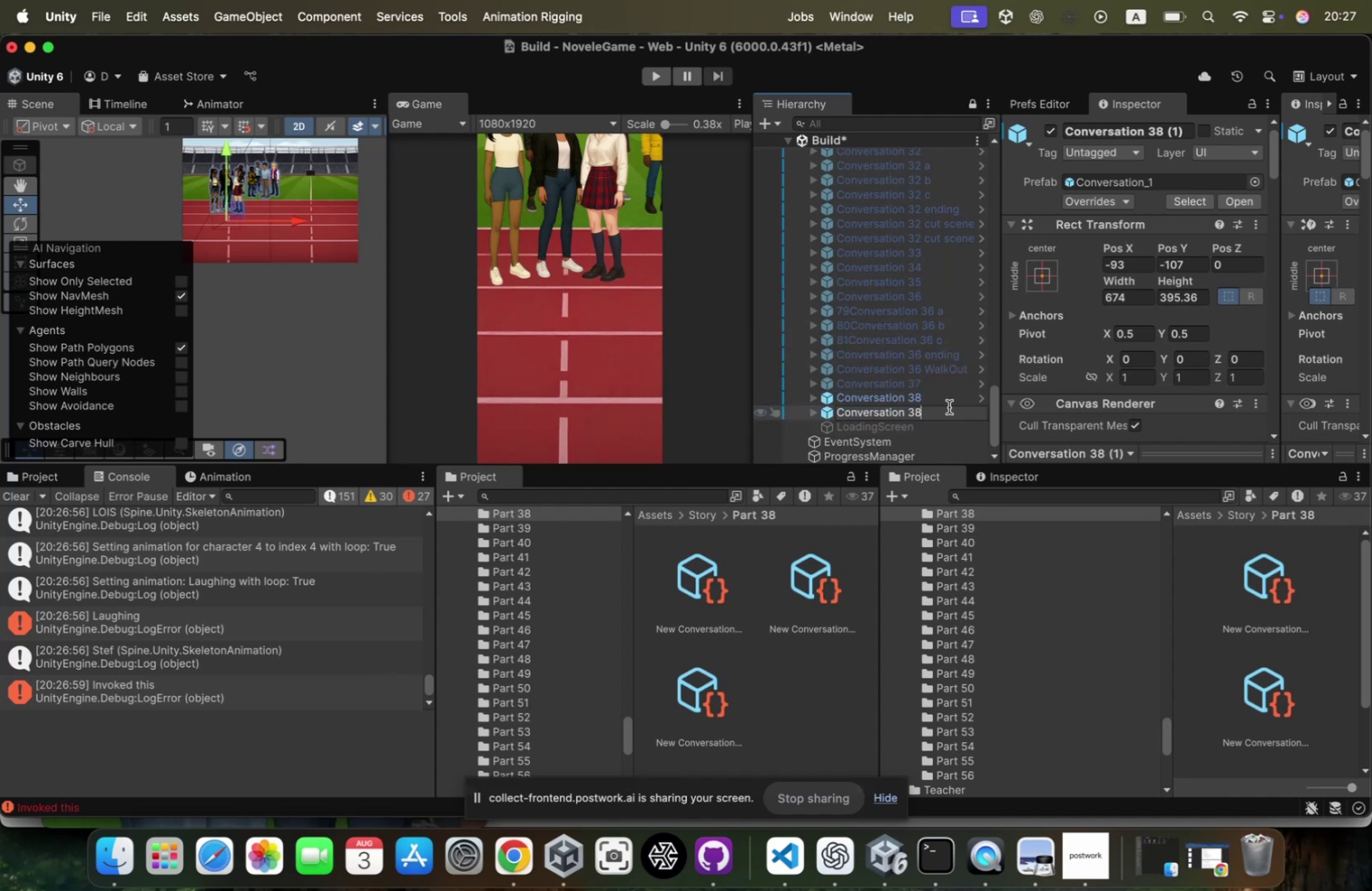 
key(Backspace)
 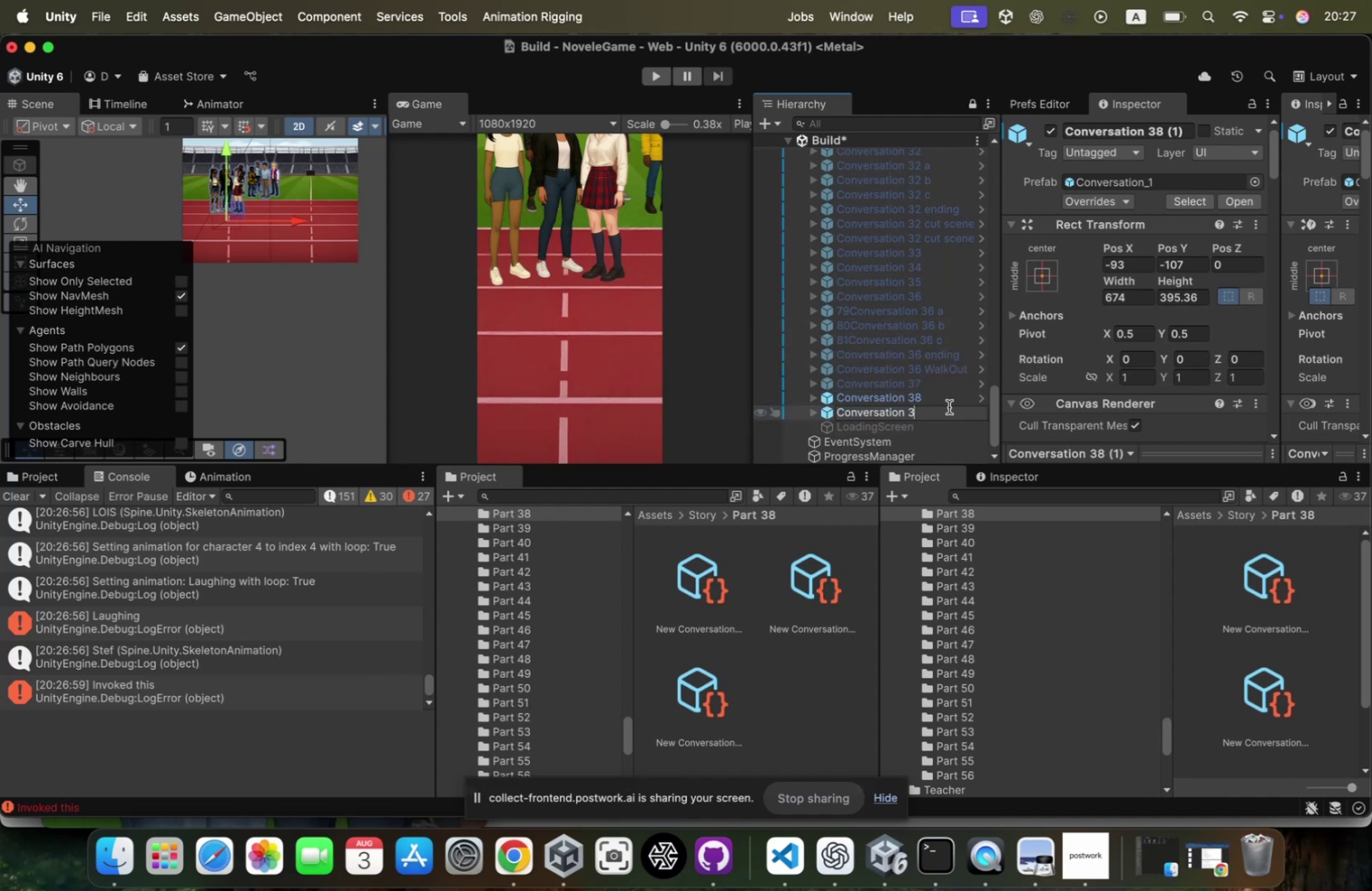 
key(9)
 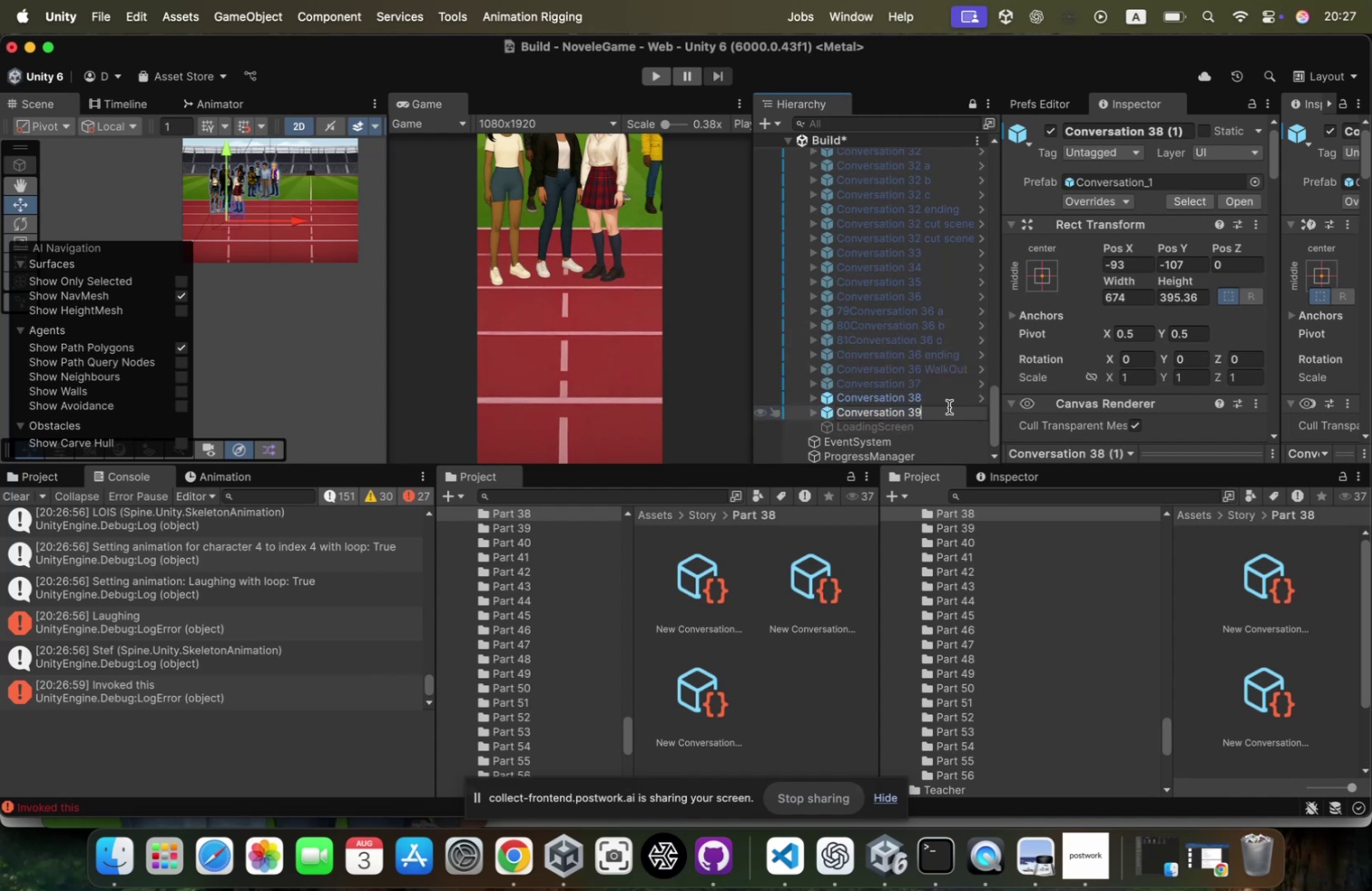 
key(Enter)
 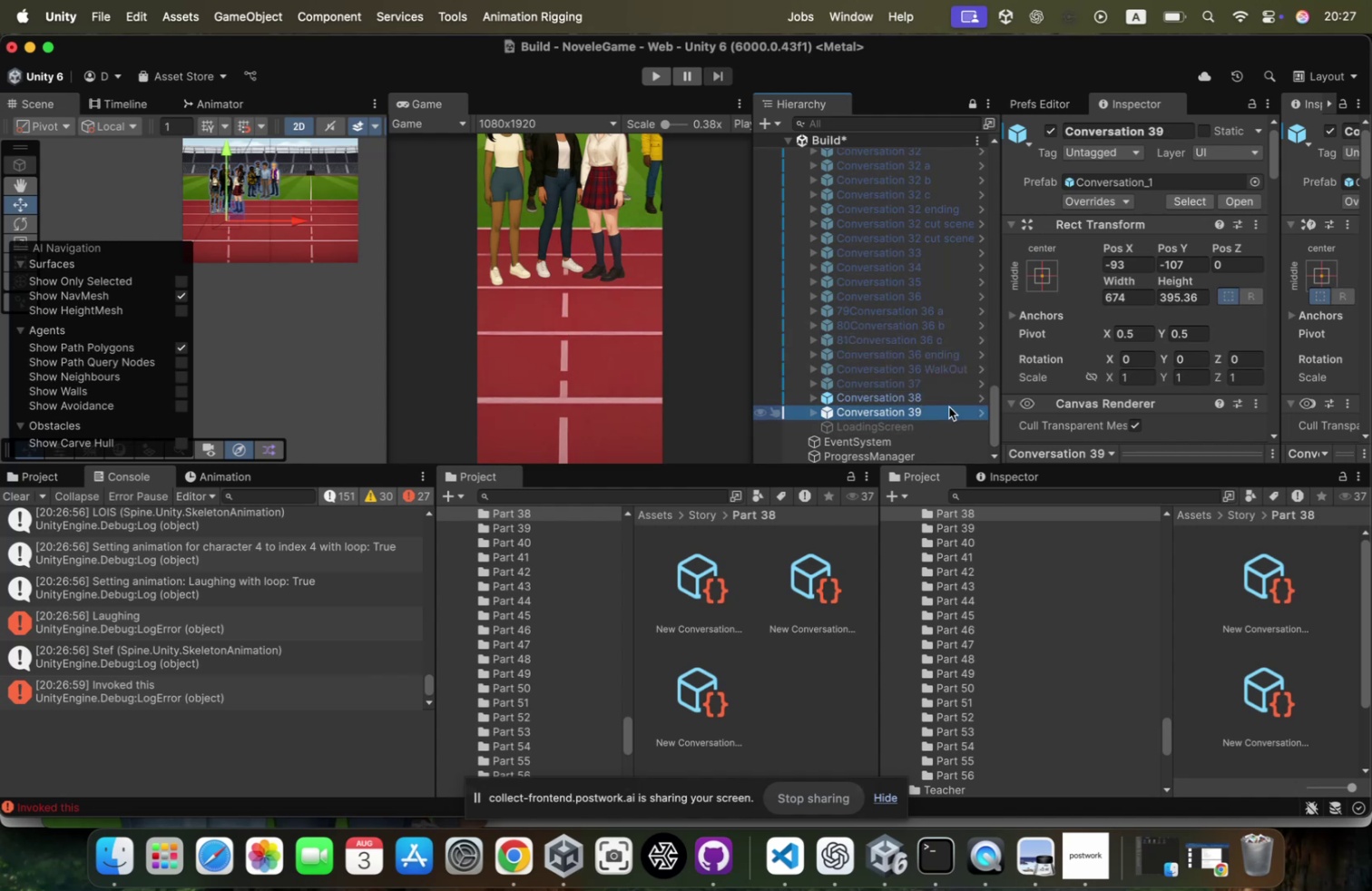 
left_click([950, 395])
 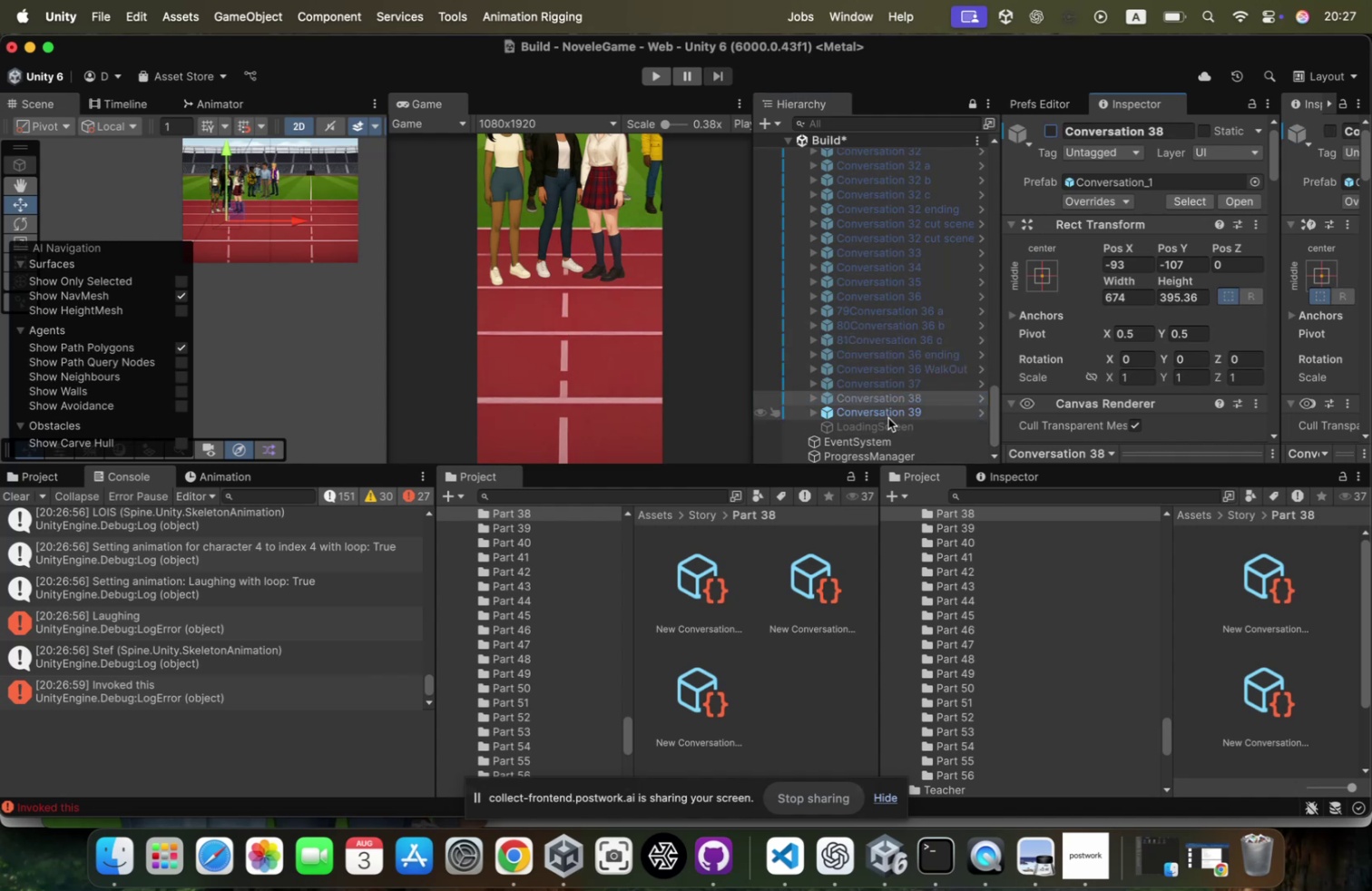 
key(ArrowRight)
 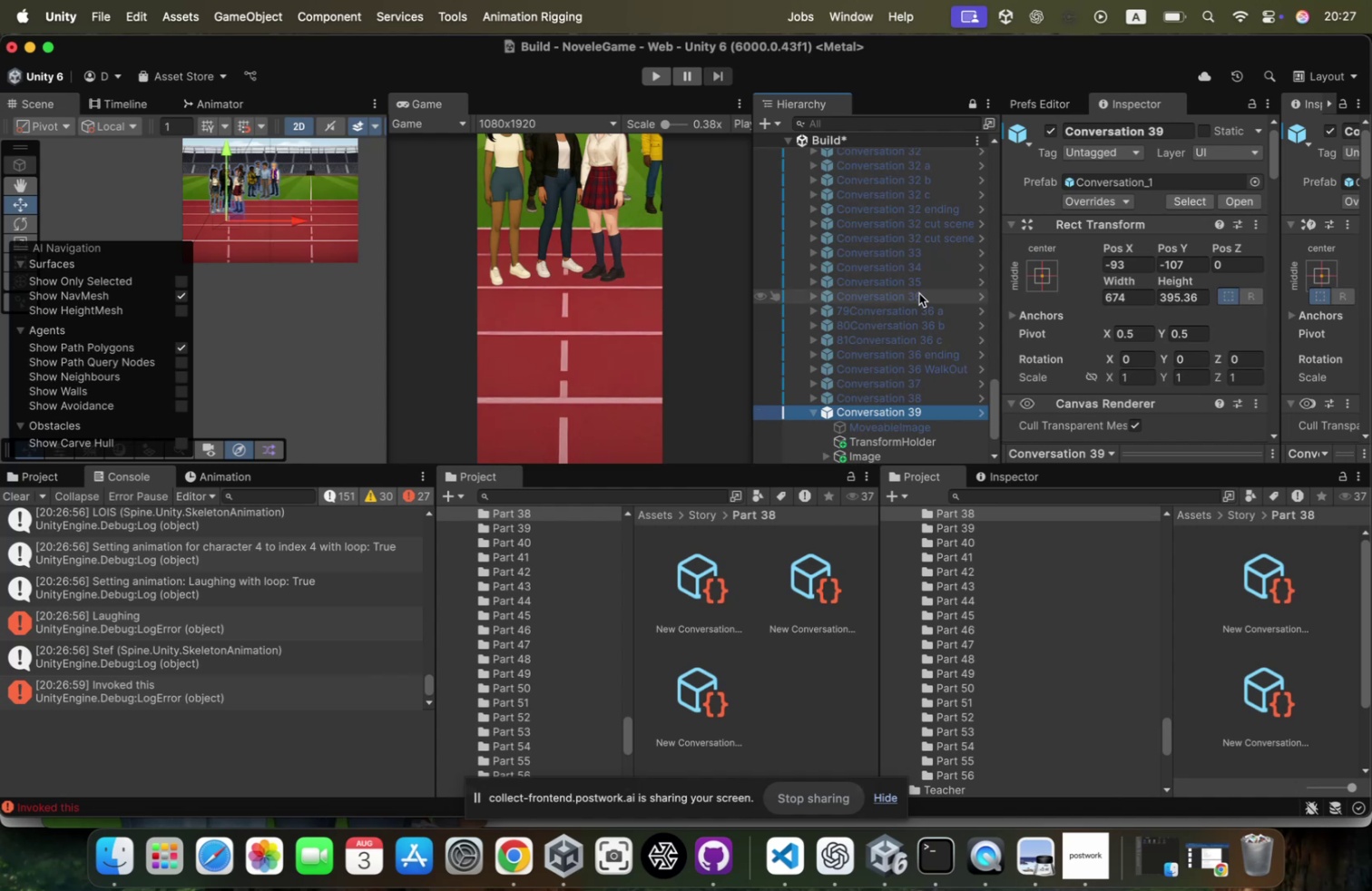 
scroll: coordinate [1128, 245], scroll_direction: down, amount: 79.0
 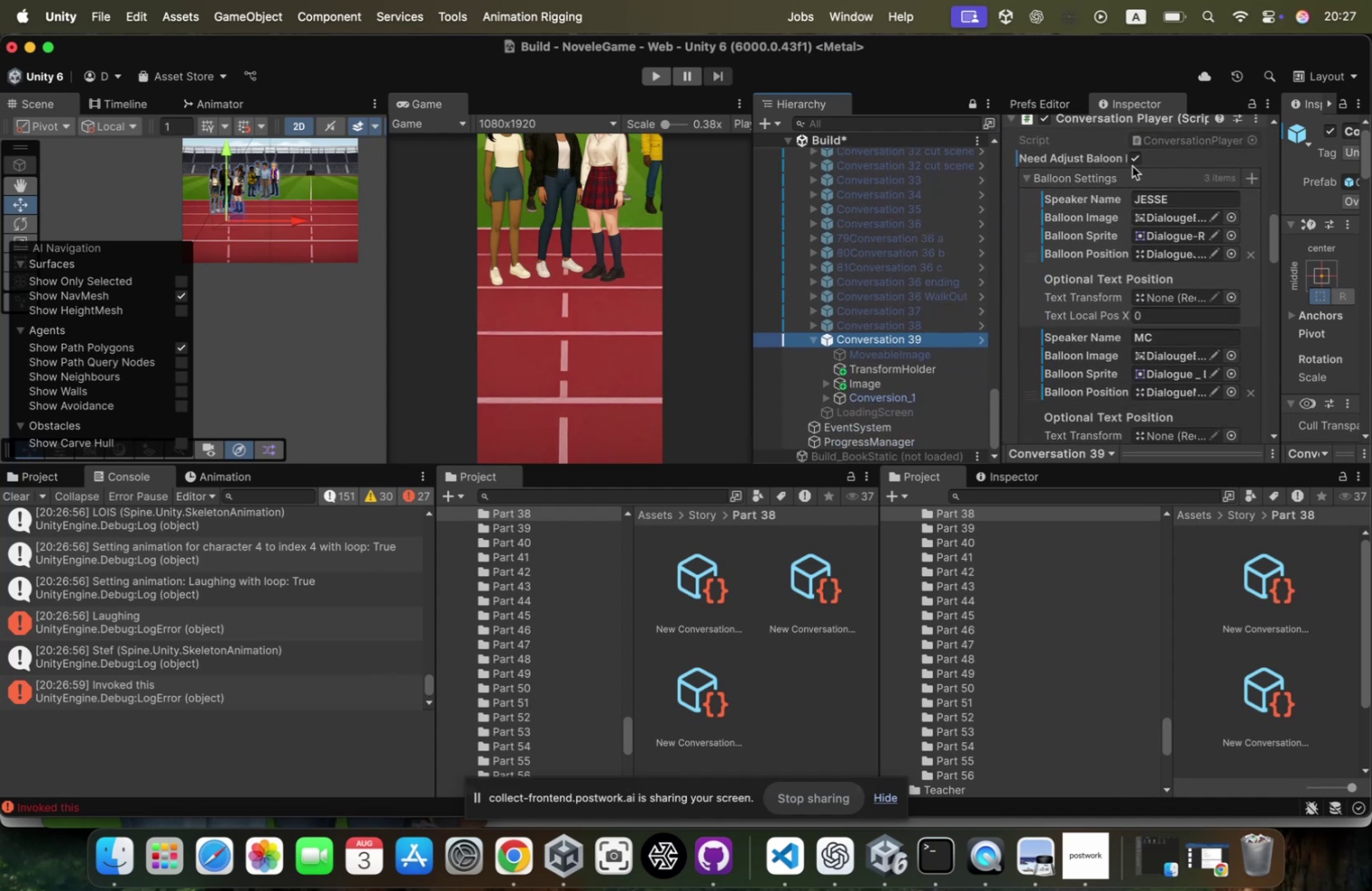 
left_click([1140, 158])
 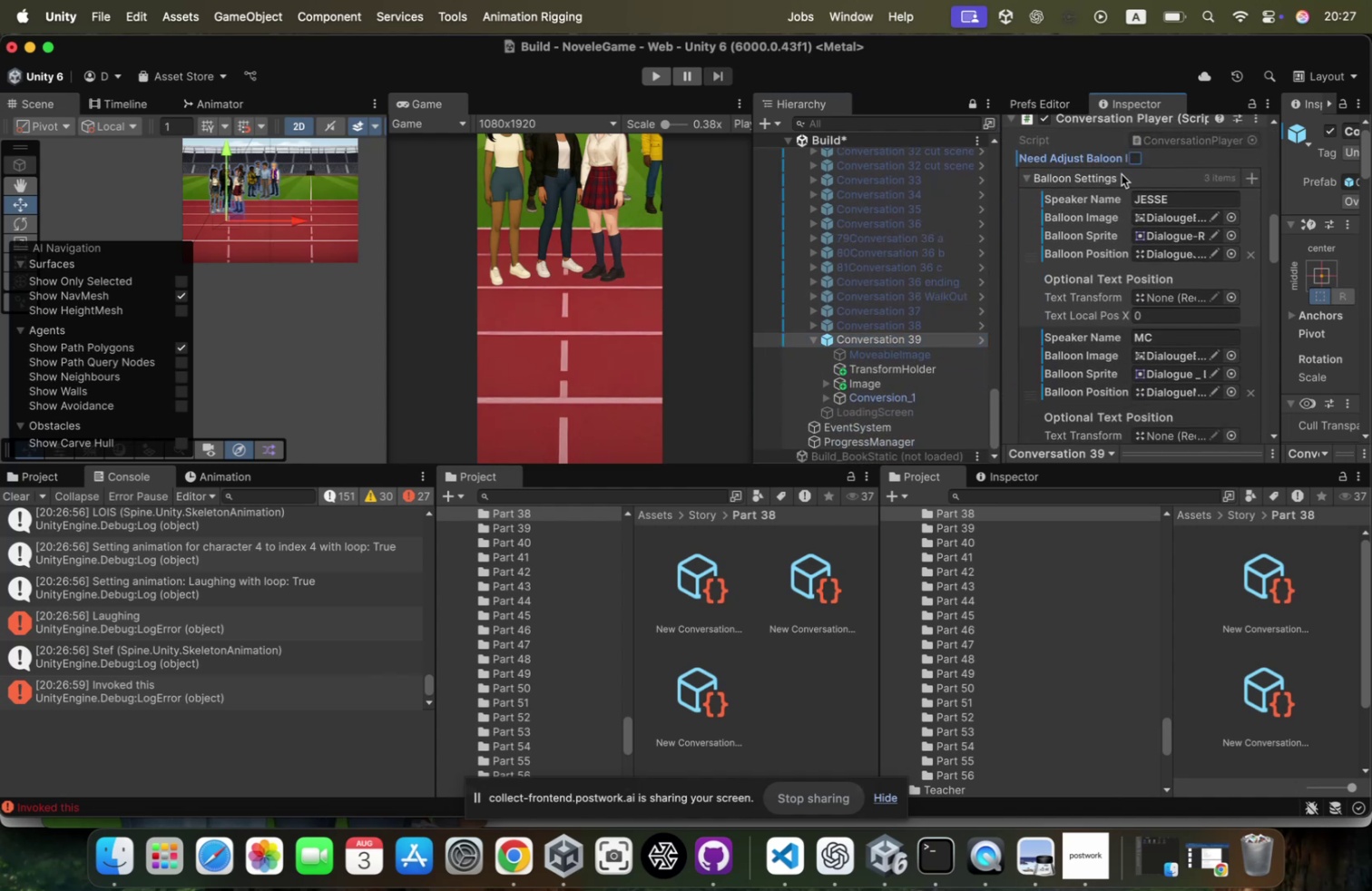 
left_click([1118, 175])
 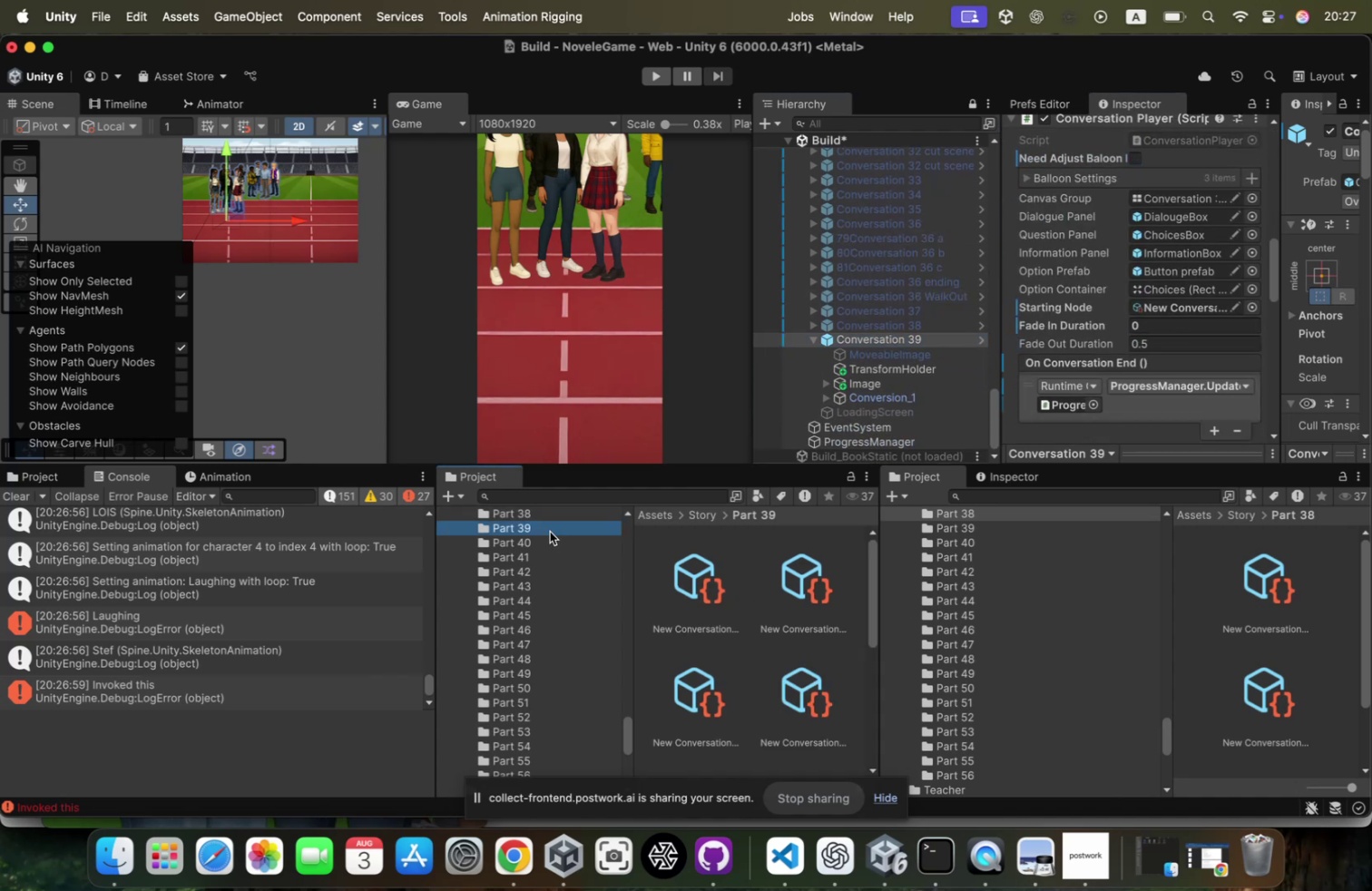 
scroll: coordinate [761, 611], scroll_direction: up, amount: 24.0
 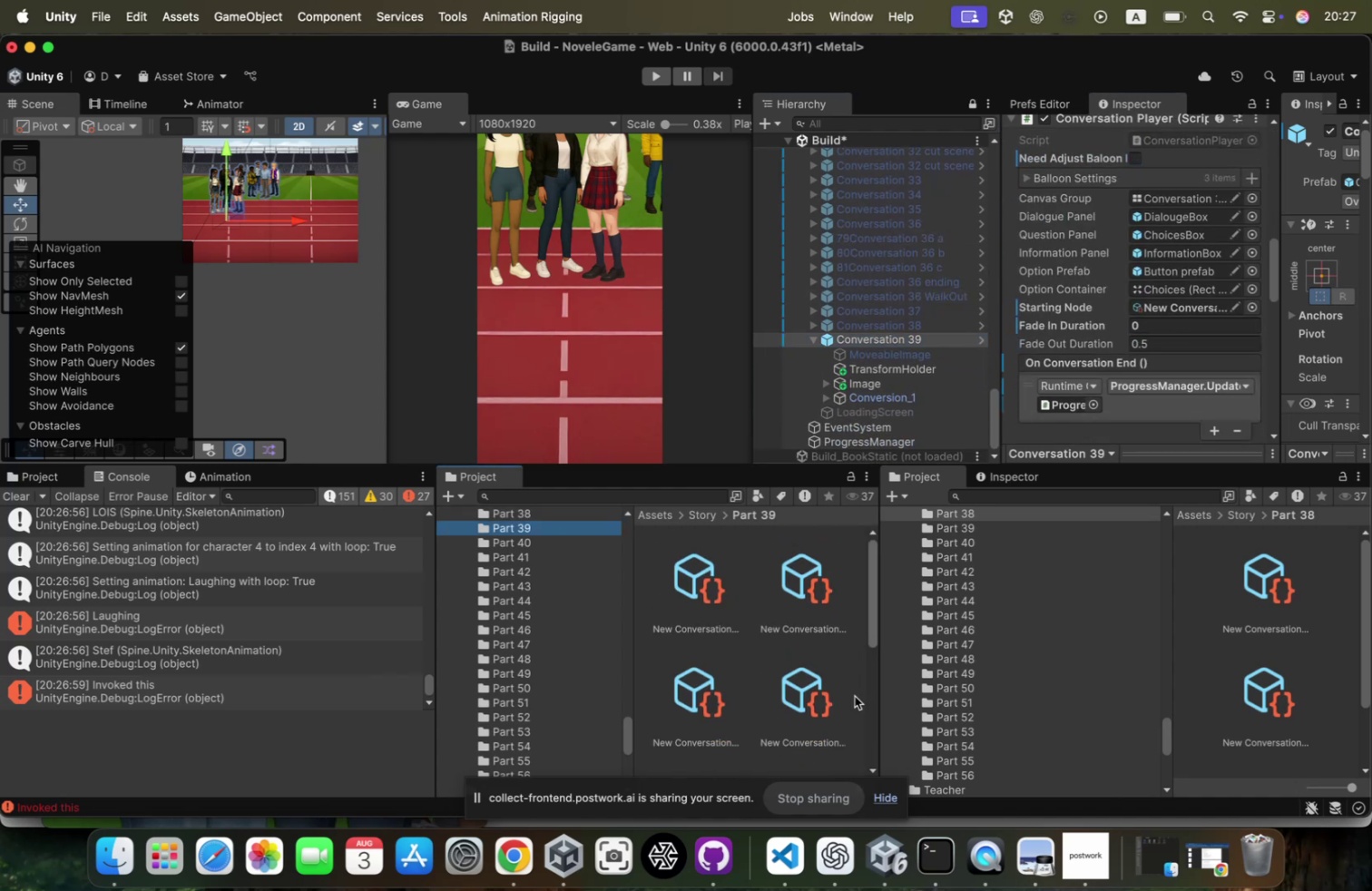 
scroll: coordinate [855, 695], scroll_direction: down, amount: 82.0
 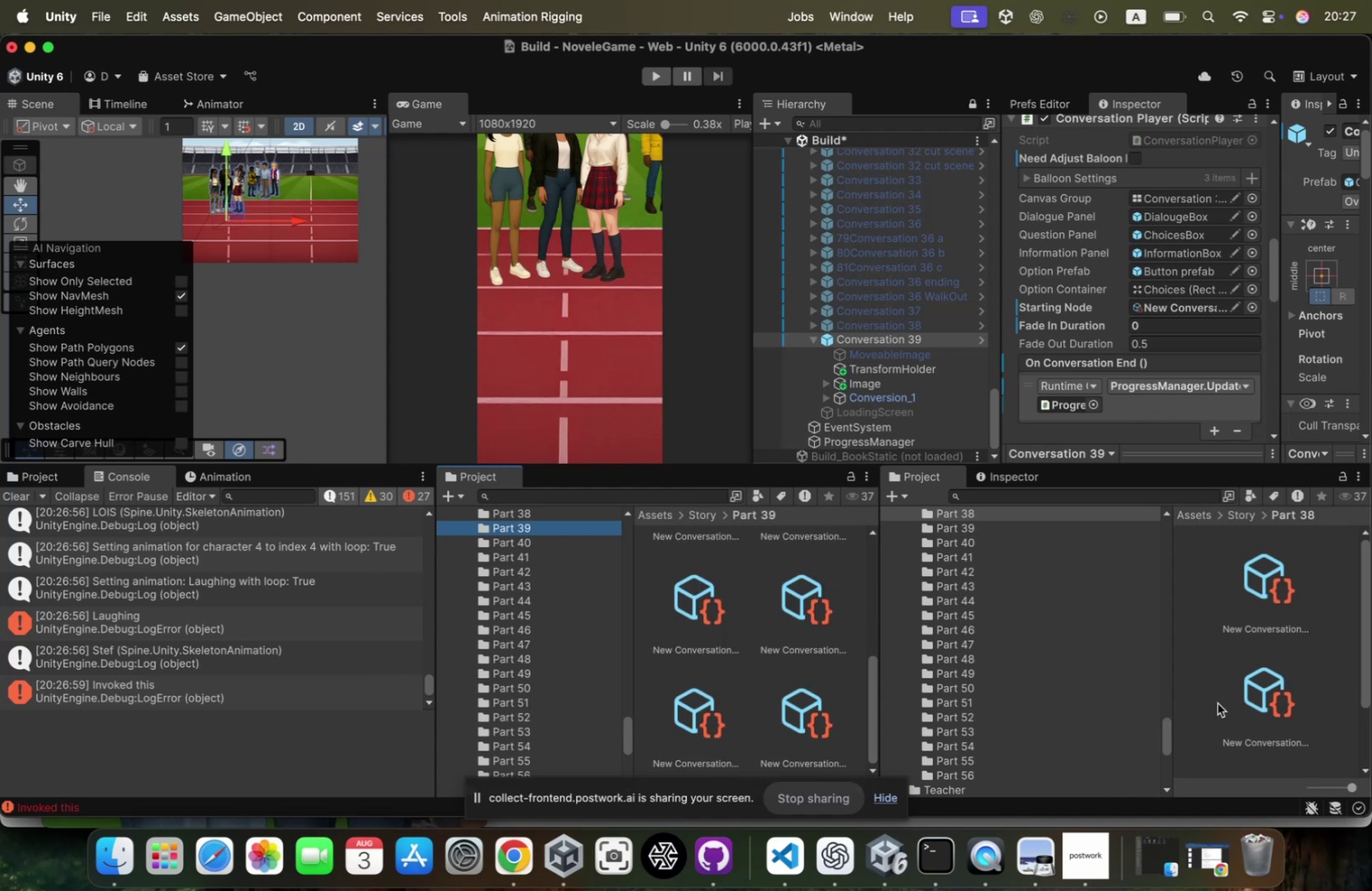 
left_click_drag(start_coordinate=[1339, 783], to_coordinate=[1212, 775])
 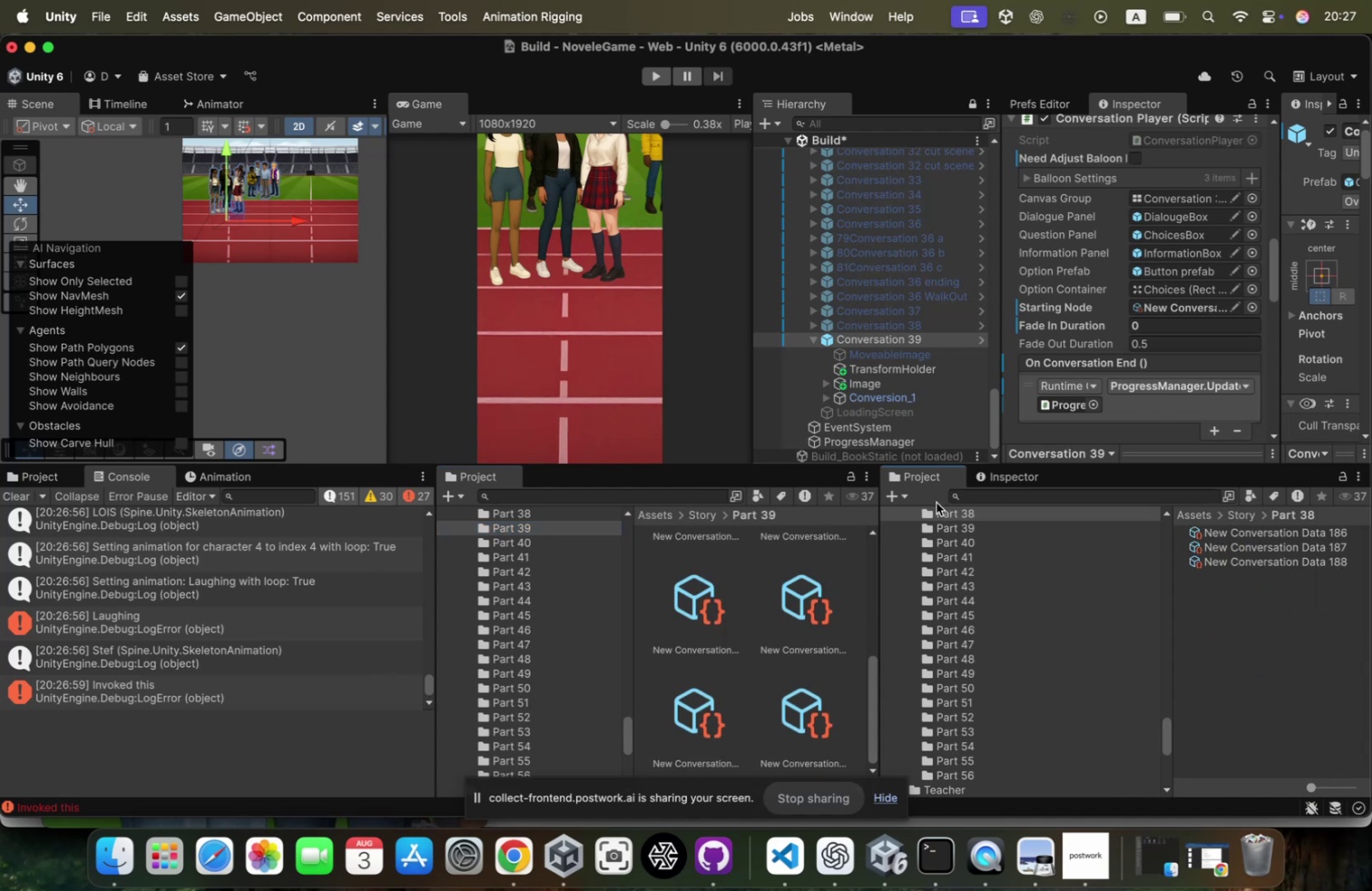 
left_click([962, 520])
 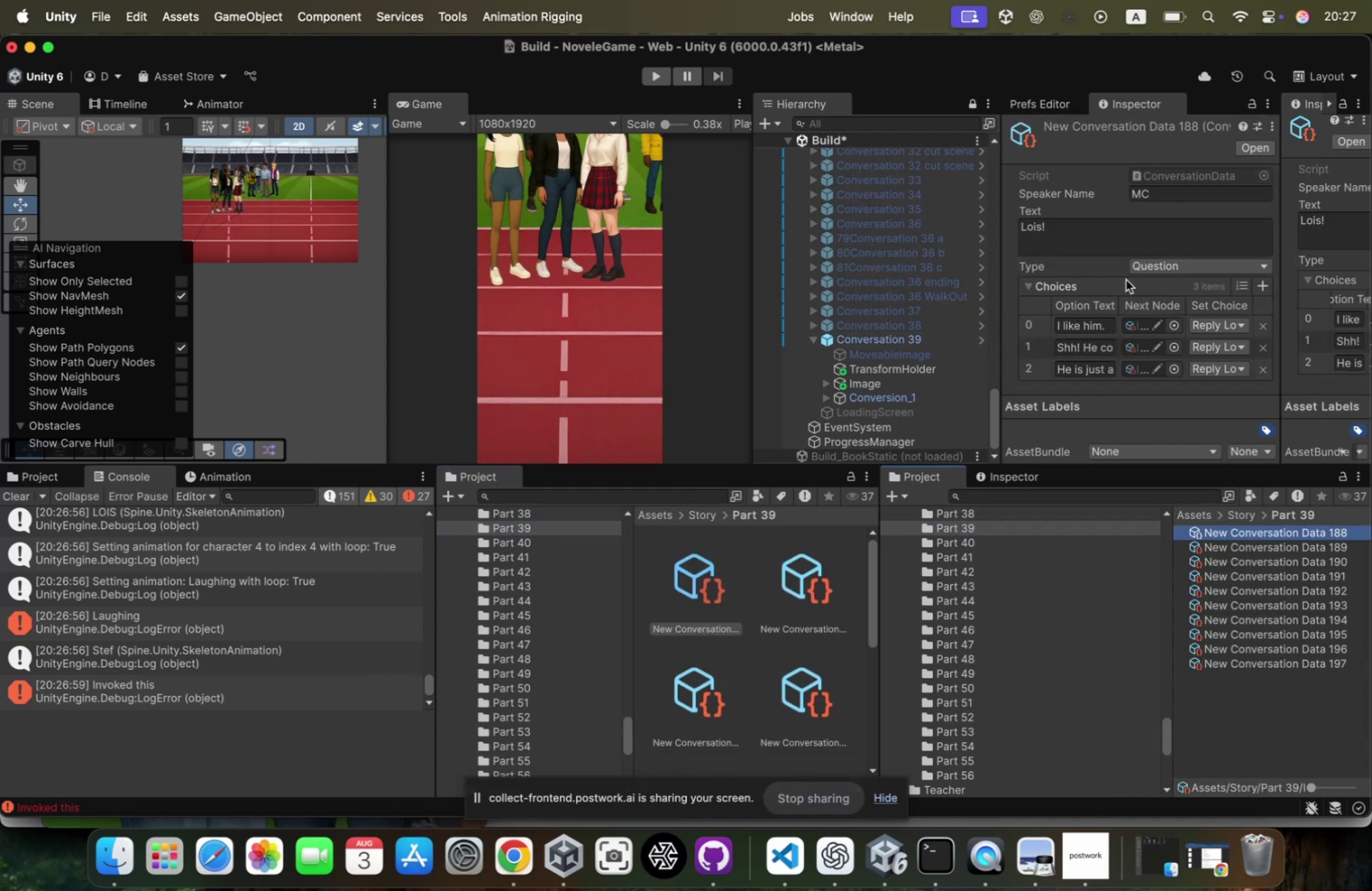 
key(ArrowDown)
 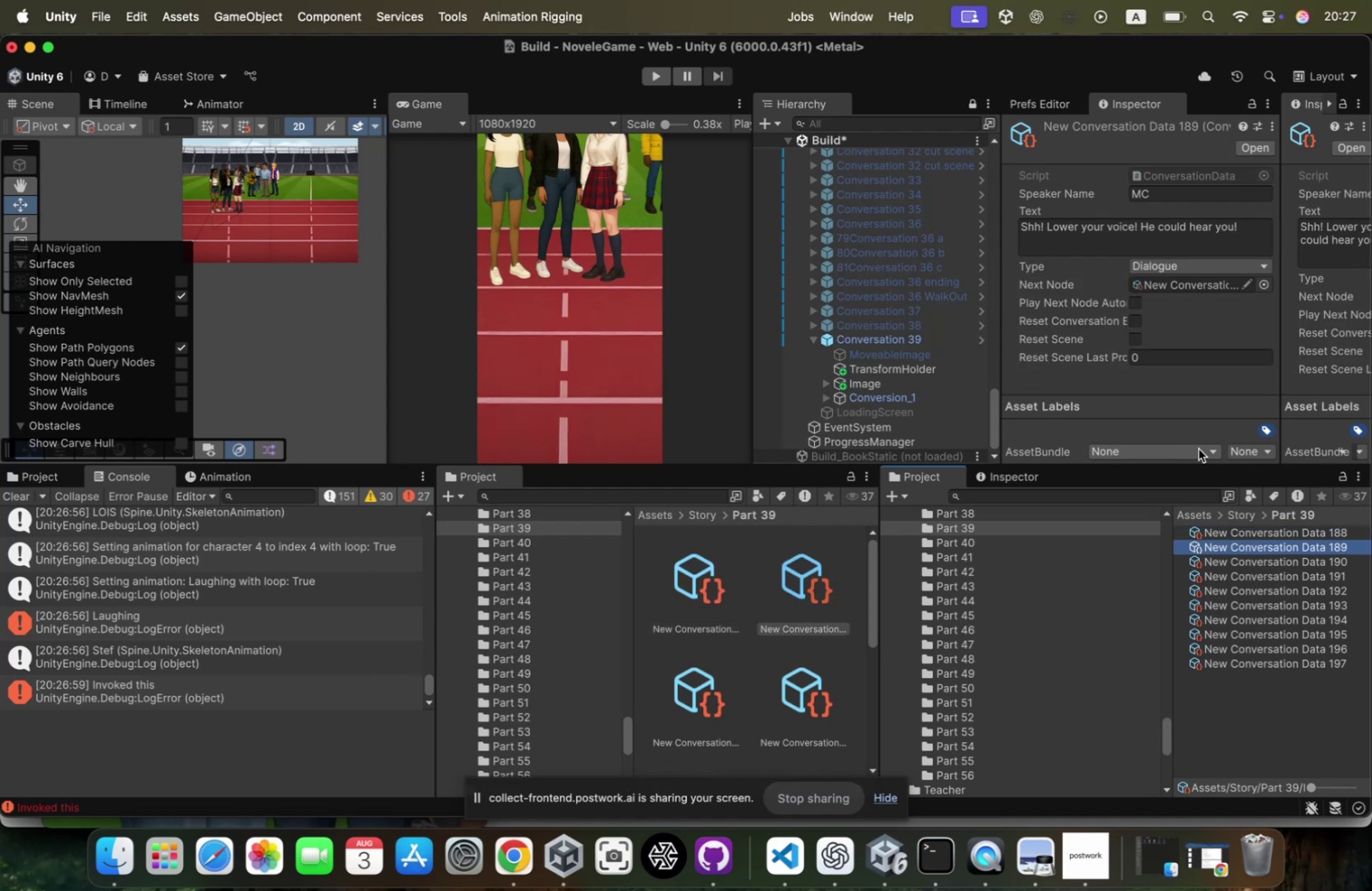 
key(ArrowUp)
 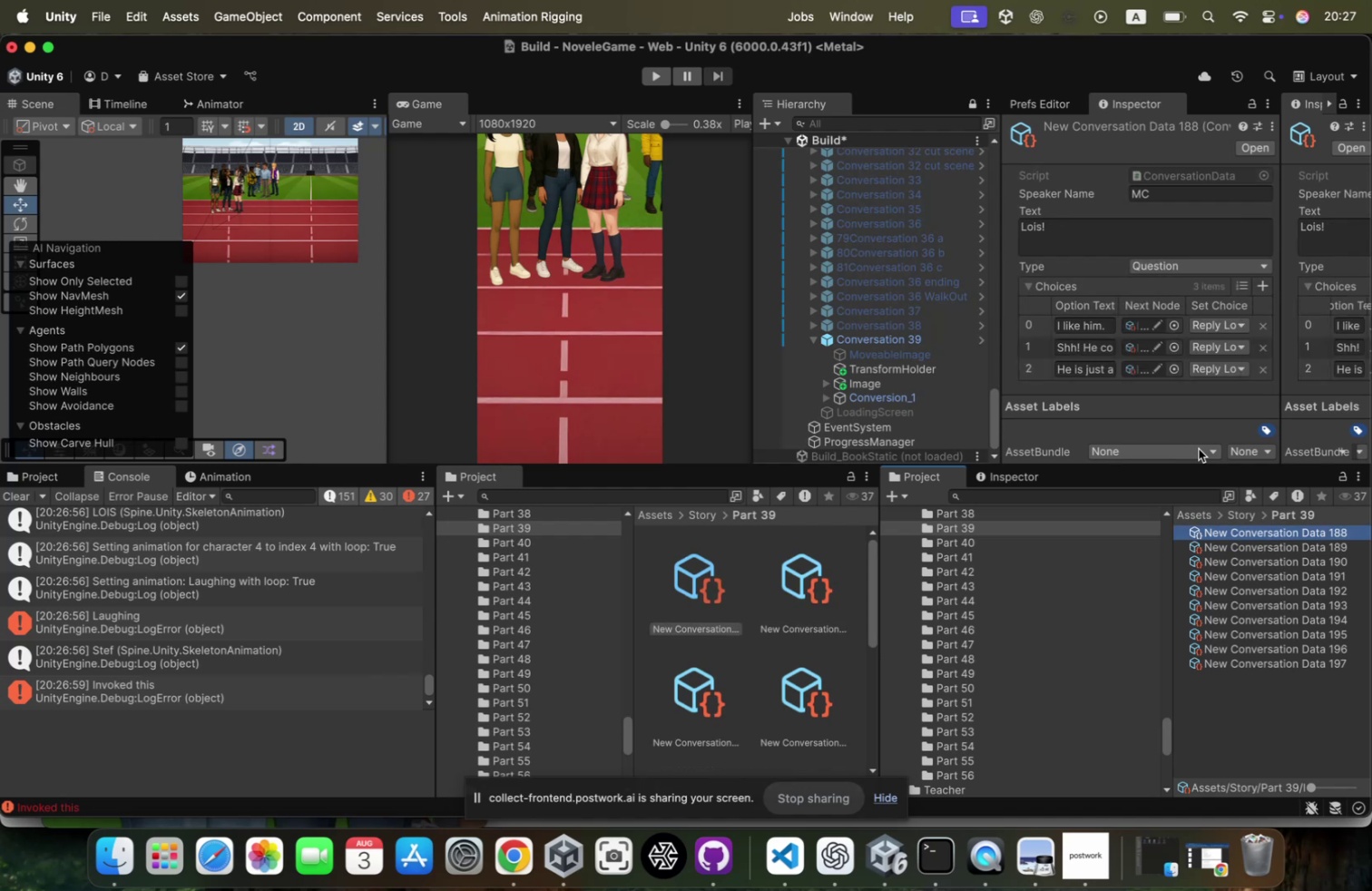 
key(ArrowUp)
 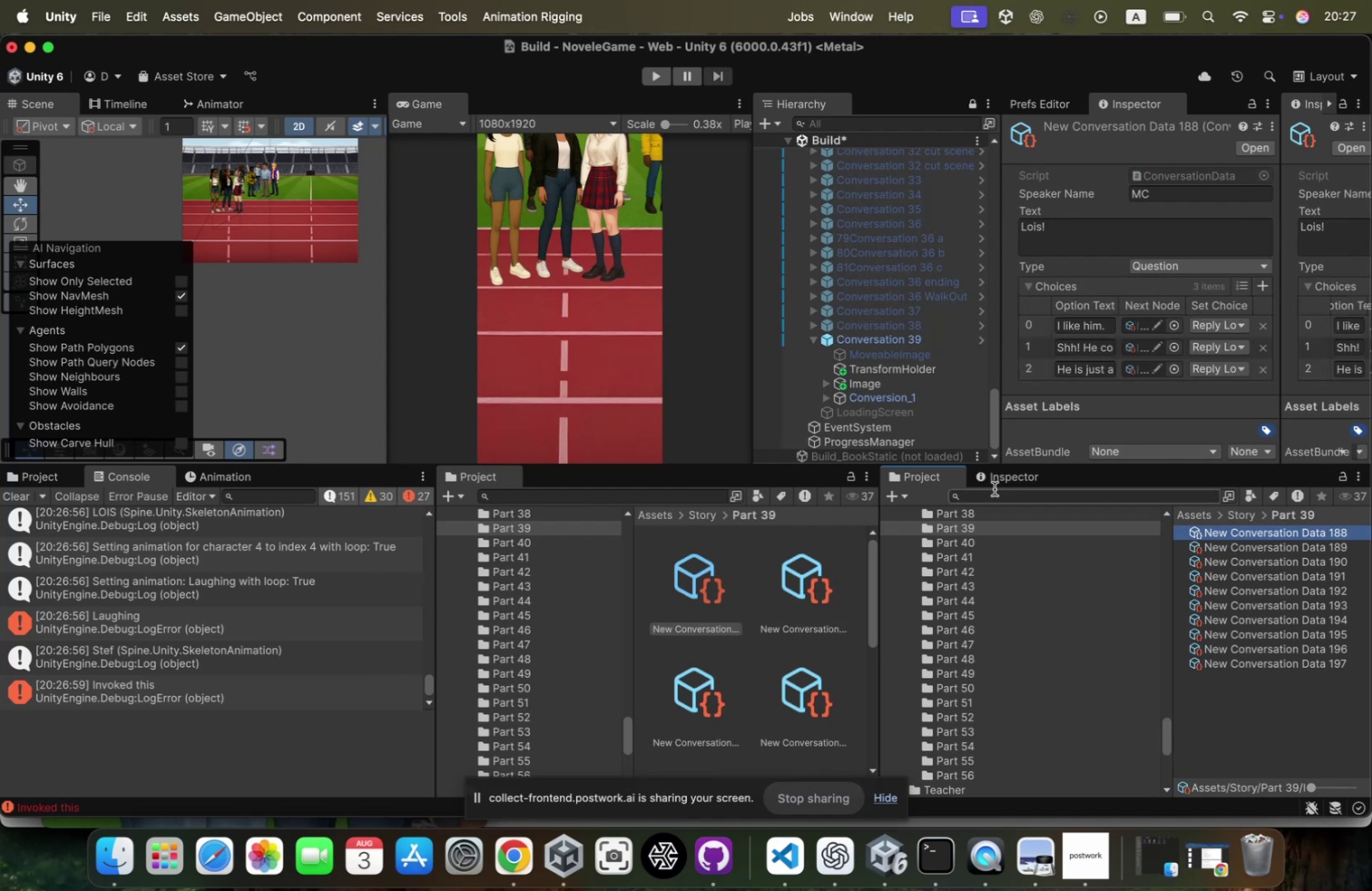 
scroll: coordinate [988, 539], scroll_direction: up, amount: 6.0
 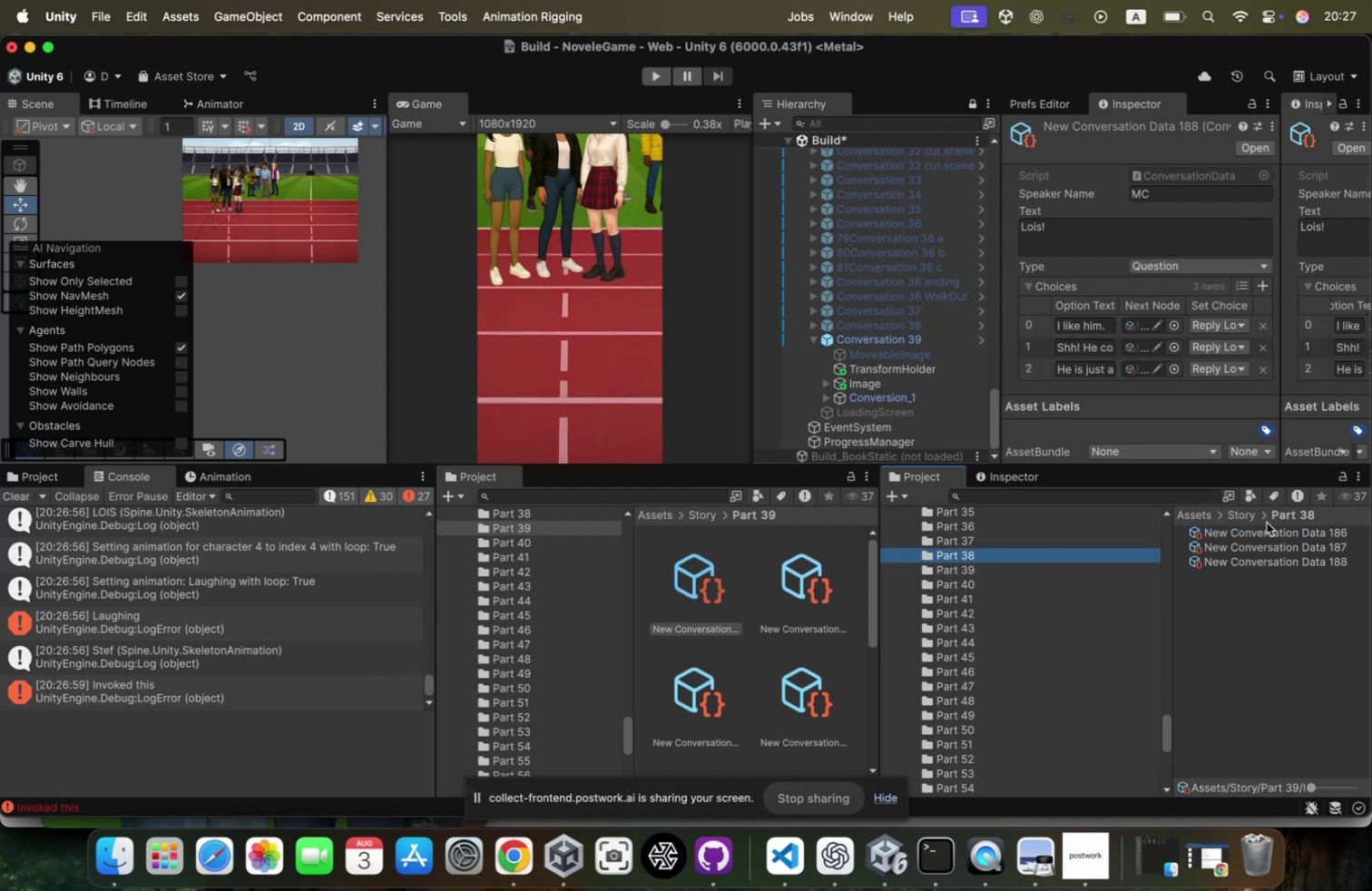 
left_click([1259, 531])
 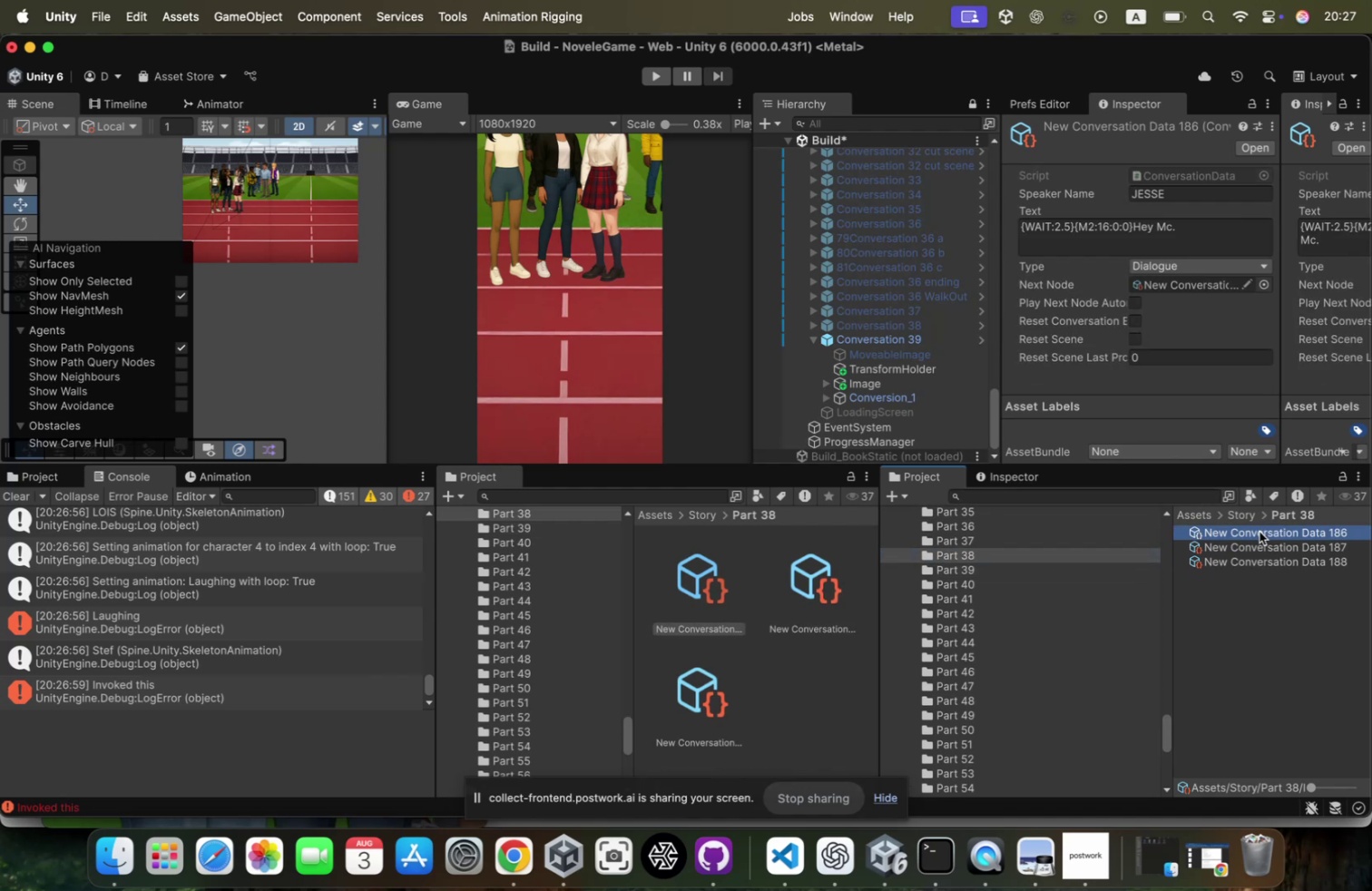 
key(ArrowDown)
 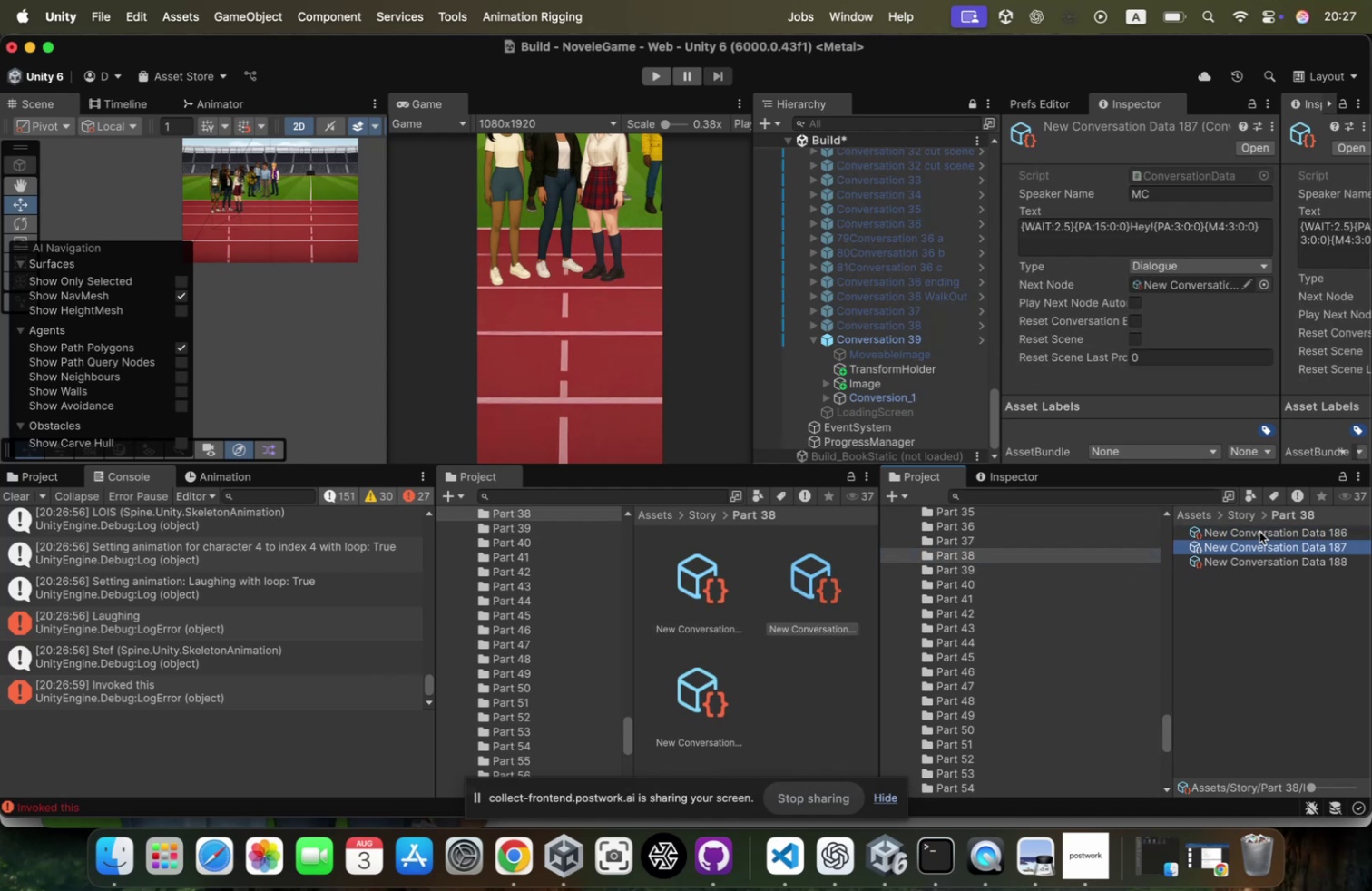 
key(ArrowDown)
 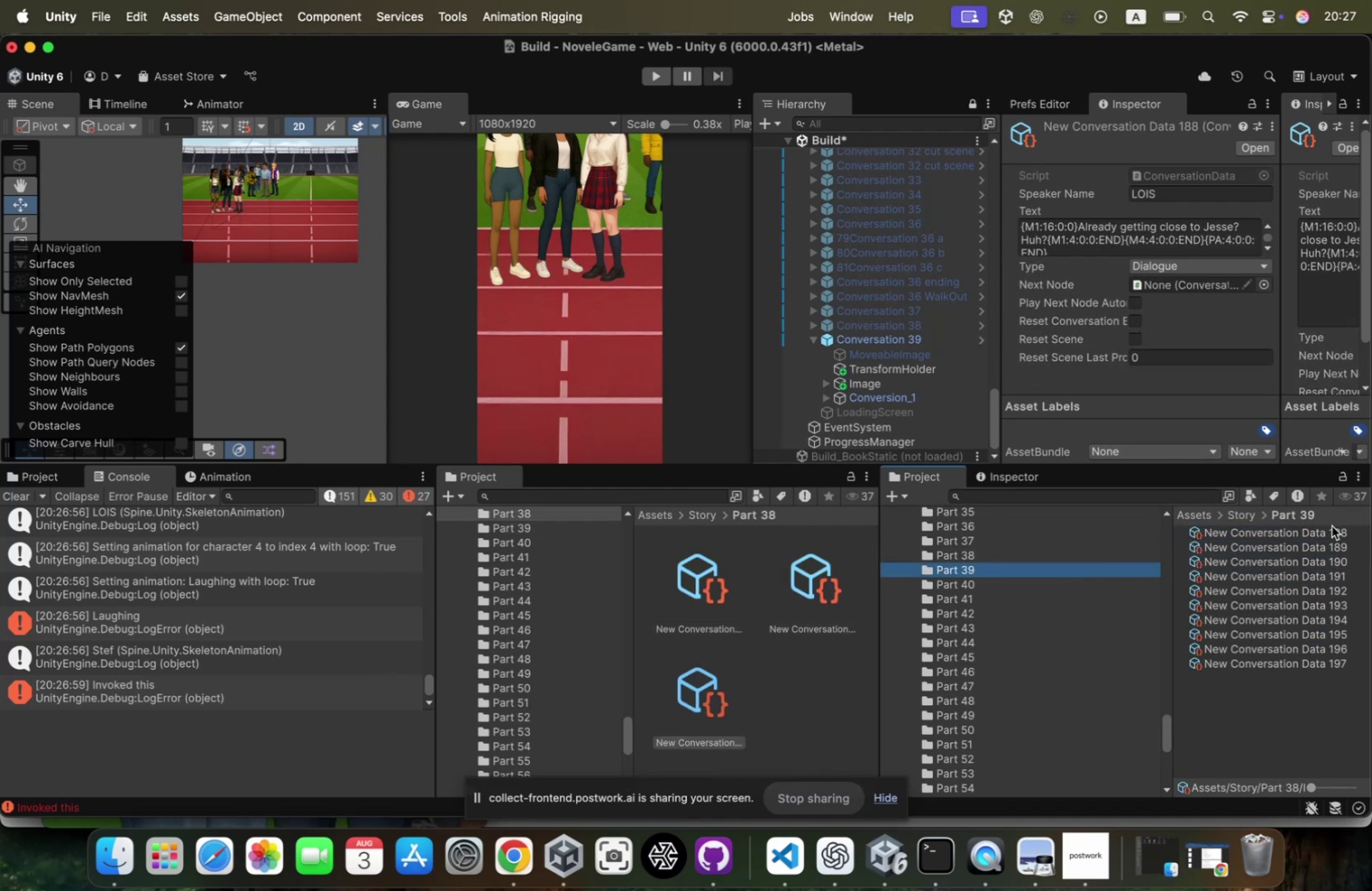 
key(ArrowDown)
 